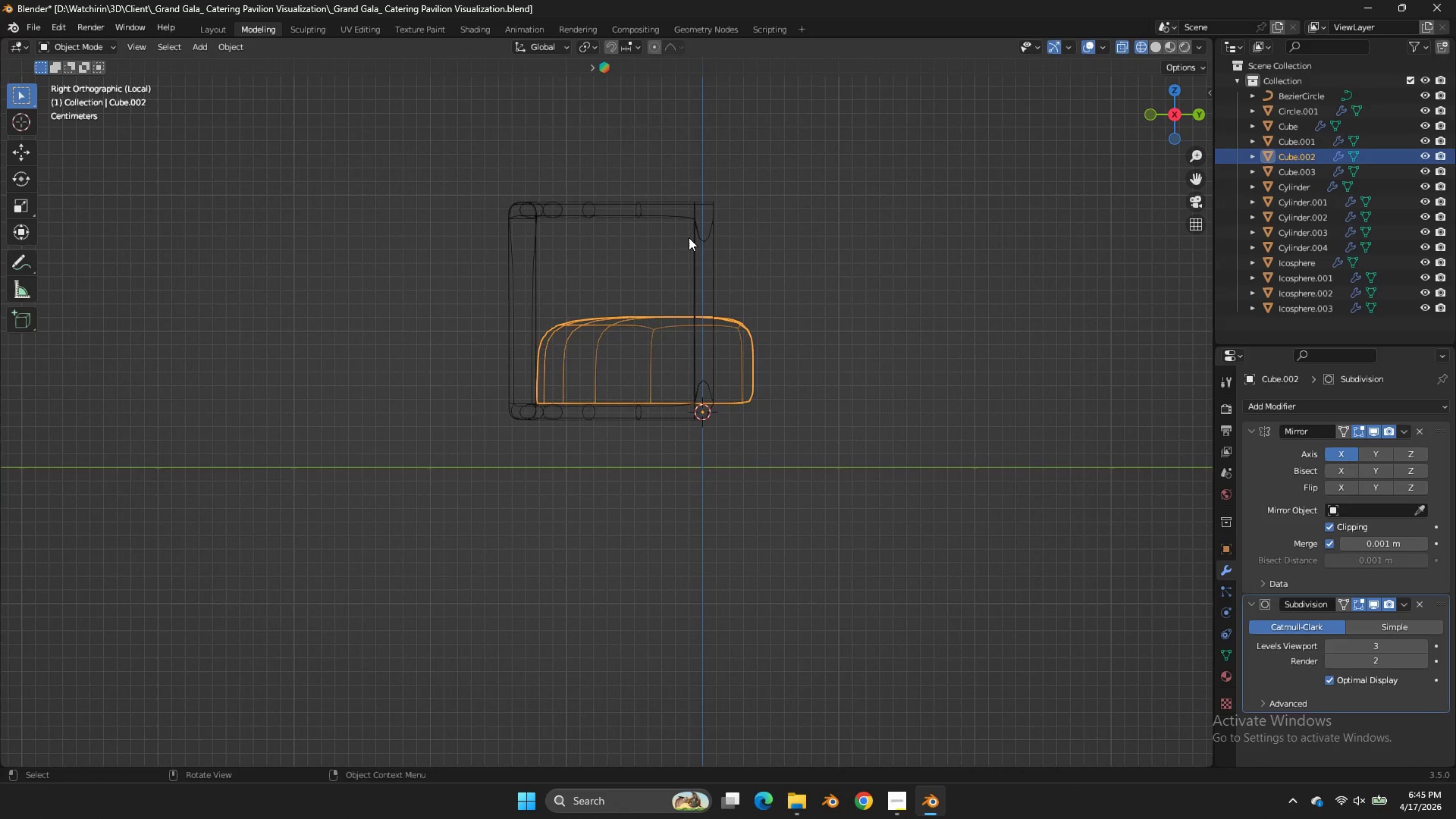 
left_click([689, 237])
 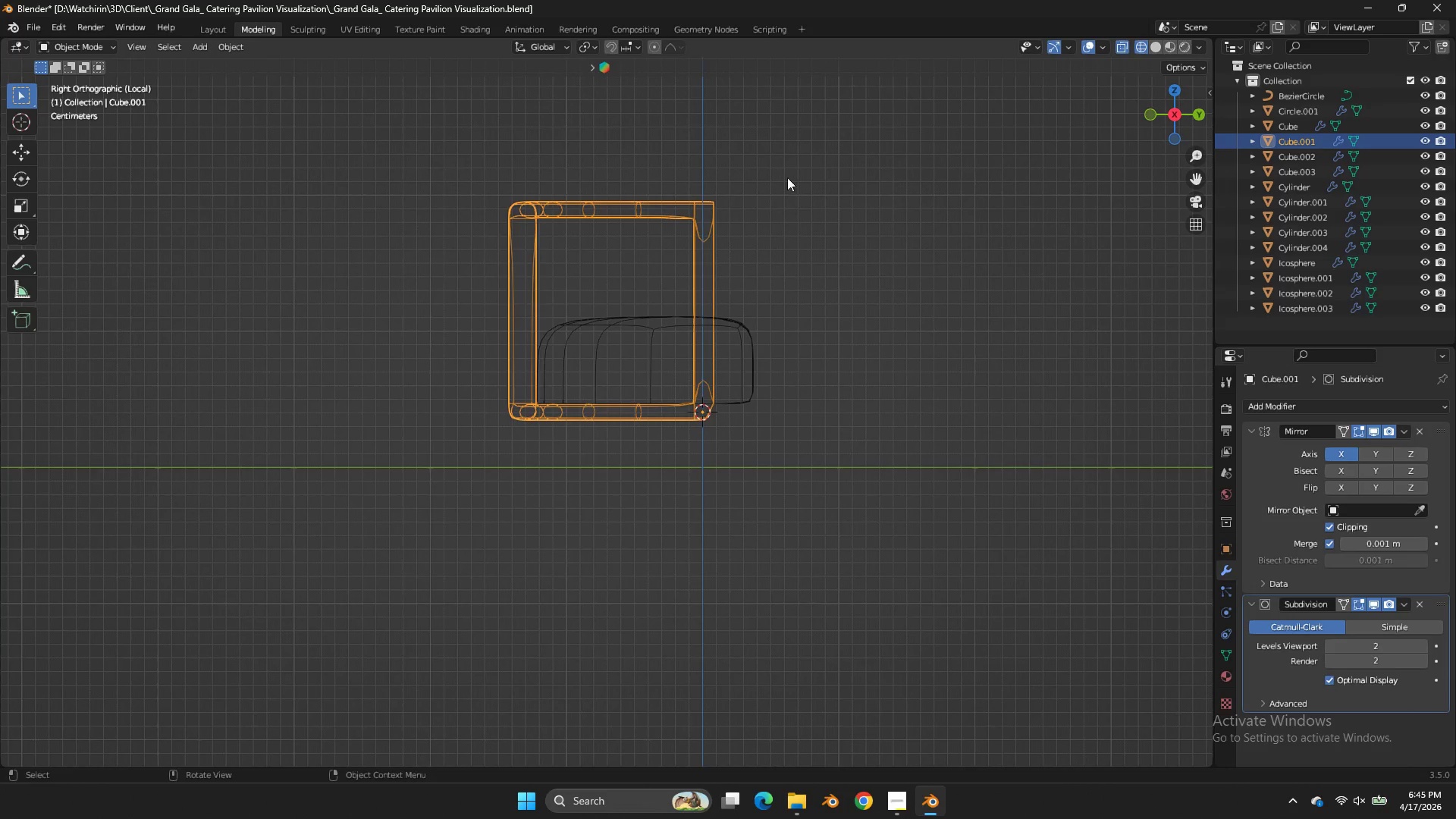 
scroll: coordinate [498, 244], scroll_direction: down, amount: 3.0
 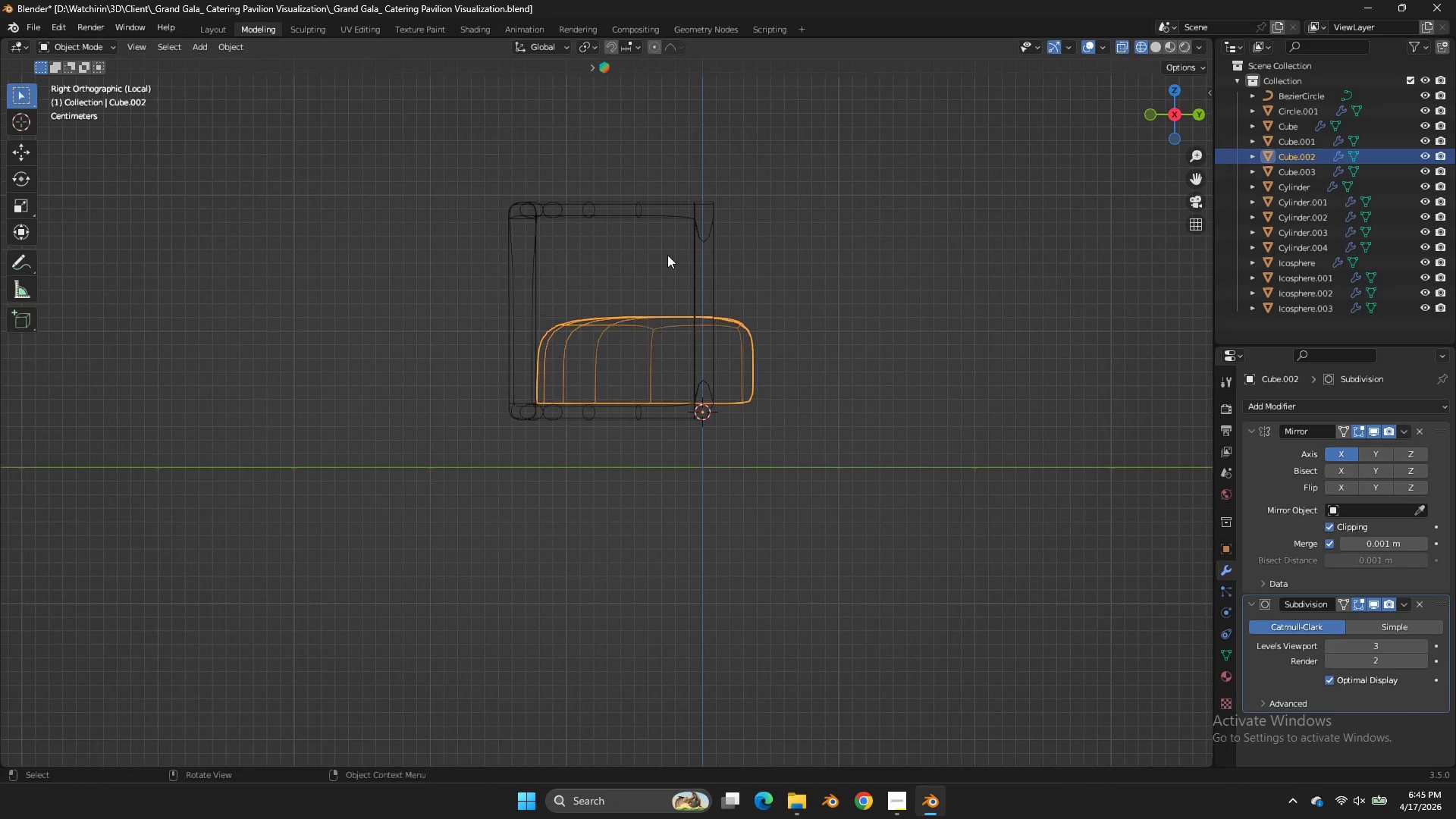 
key(Tab)
type(gz)
 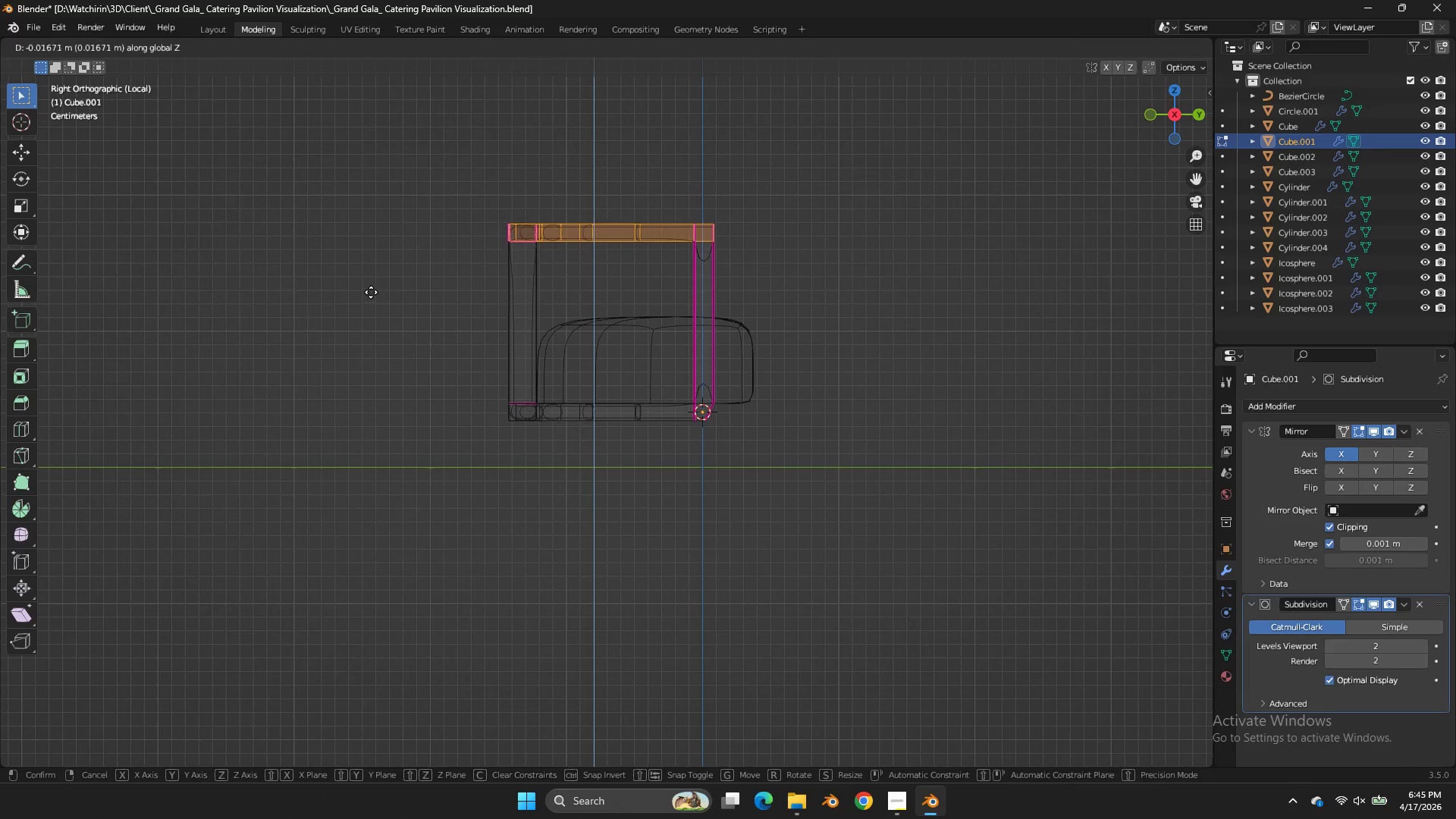 
left_click_drag(start_coordinate=[815, 161], to_coordinate=[386, 269])
 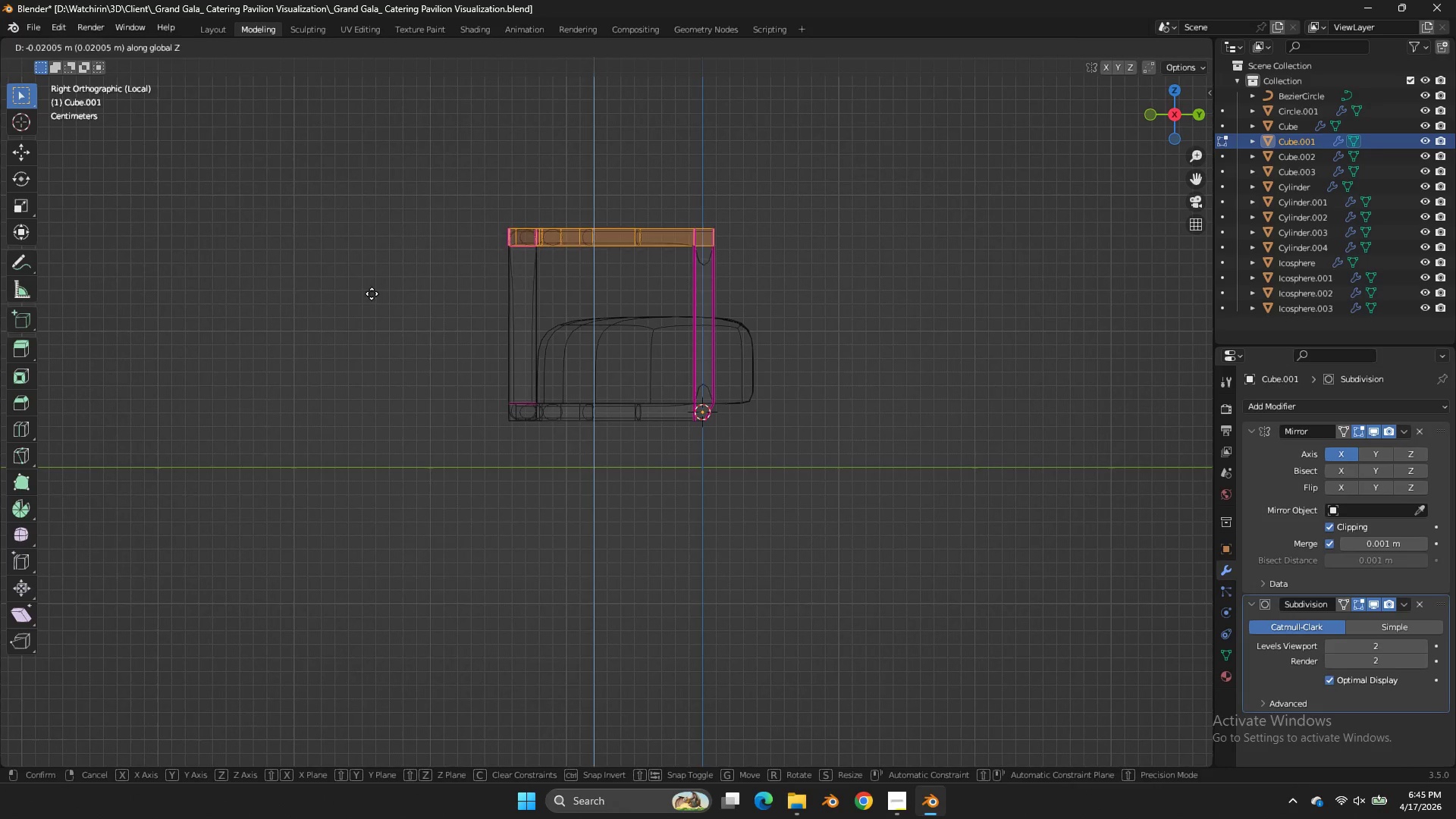 
left_click([371, 292])
 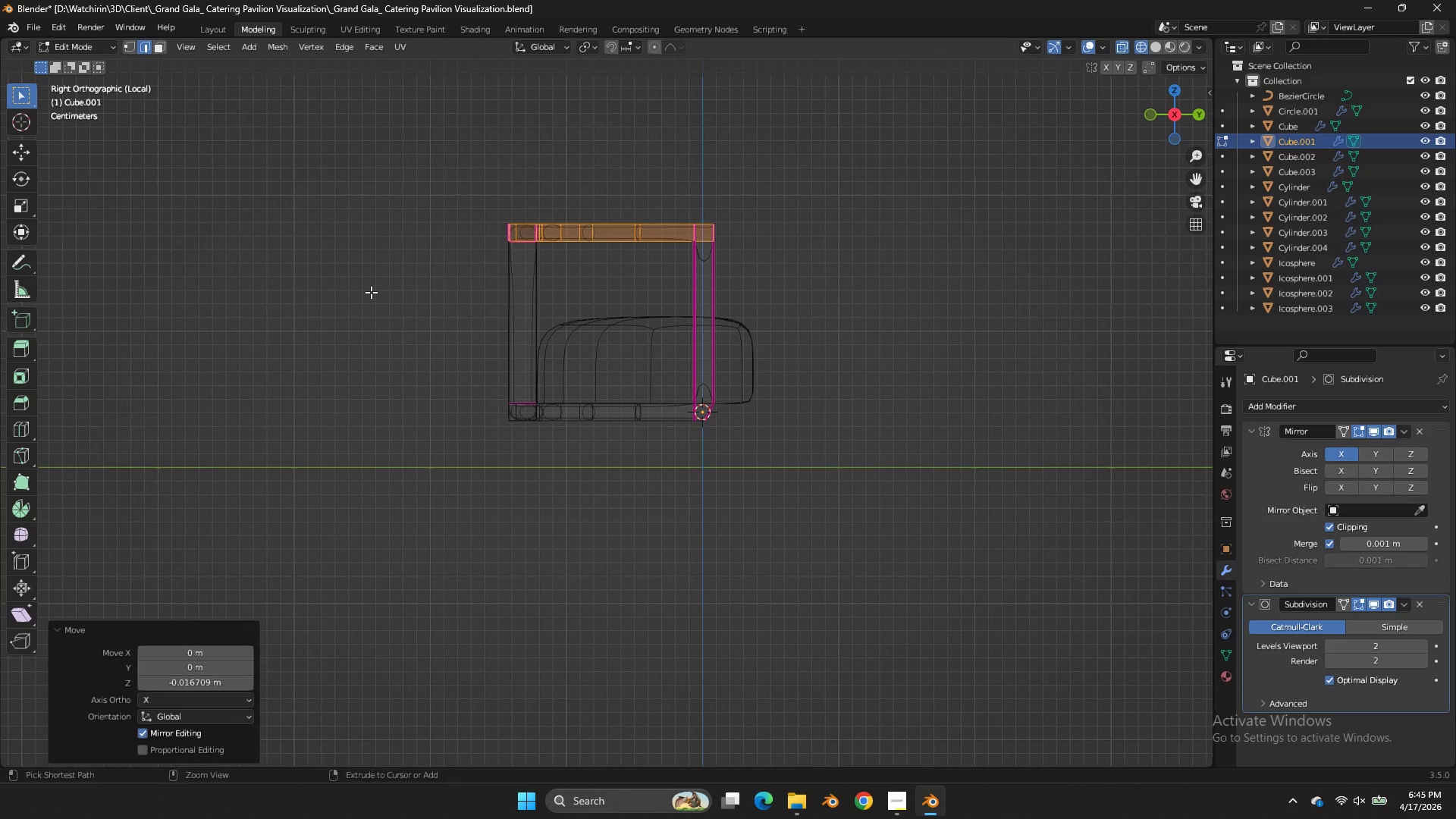 
key(Control+S)
 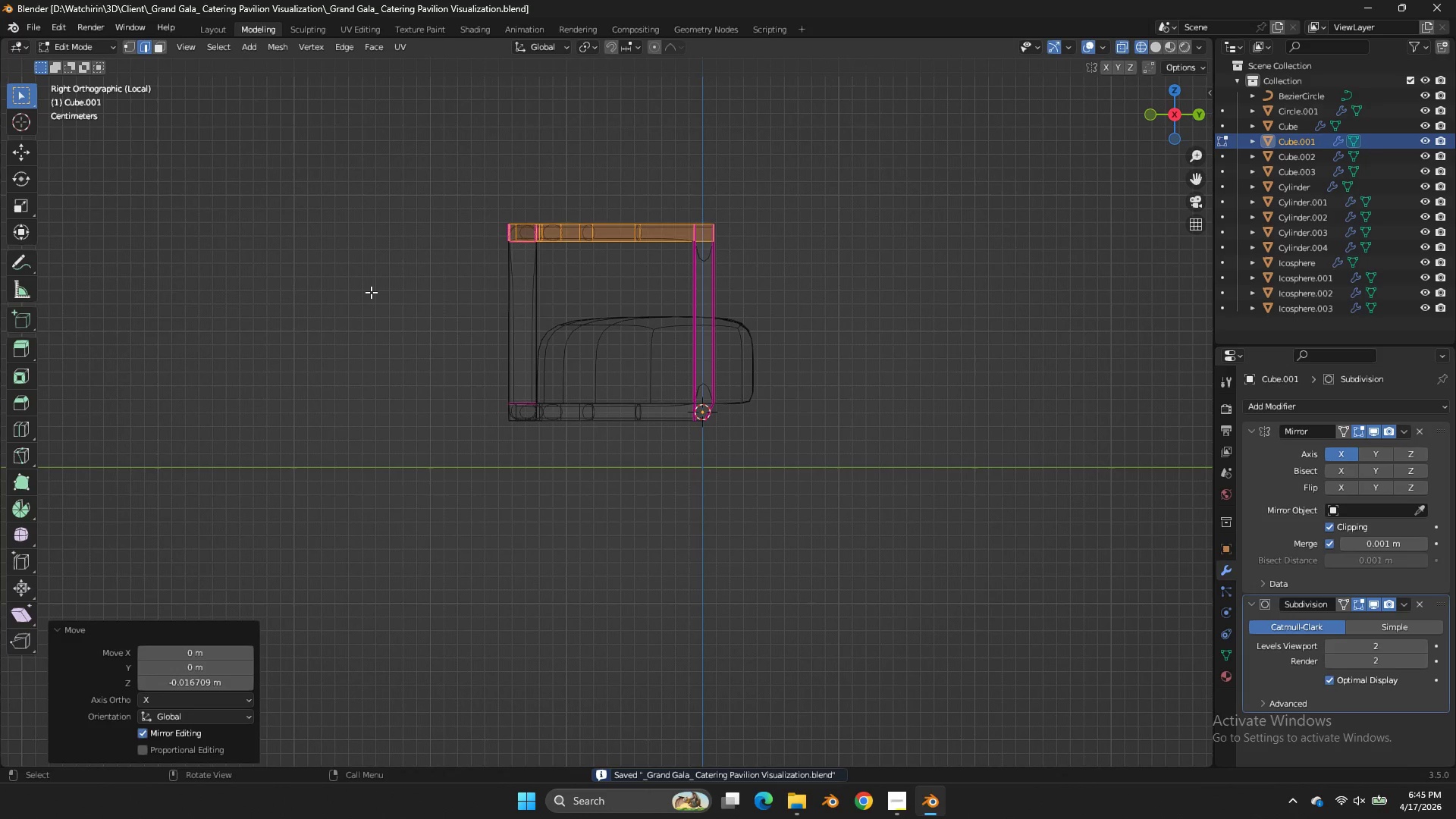 
key(Tab)
 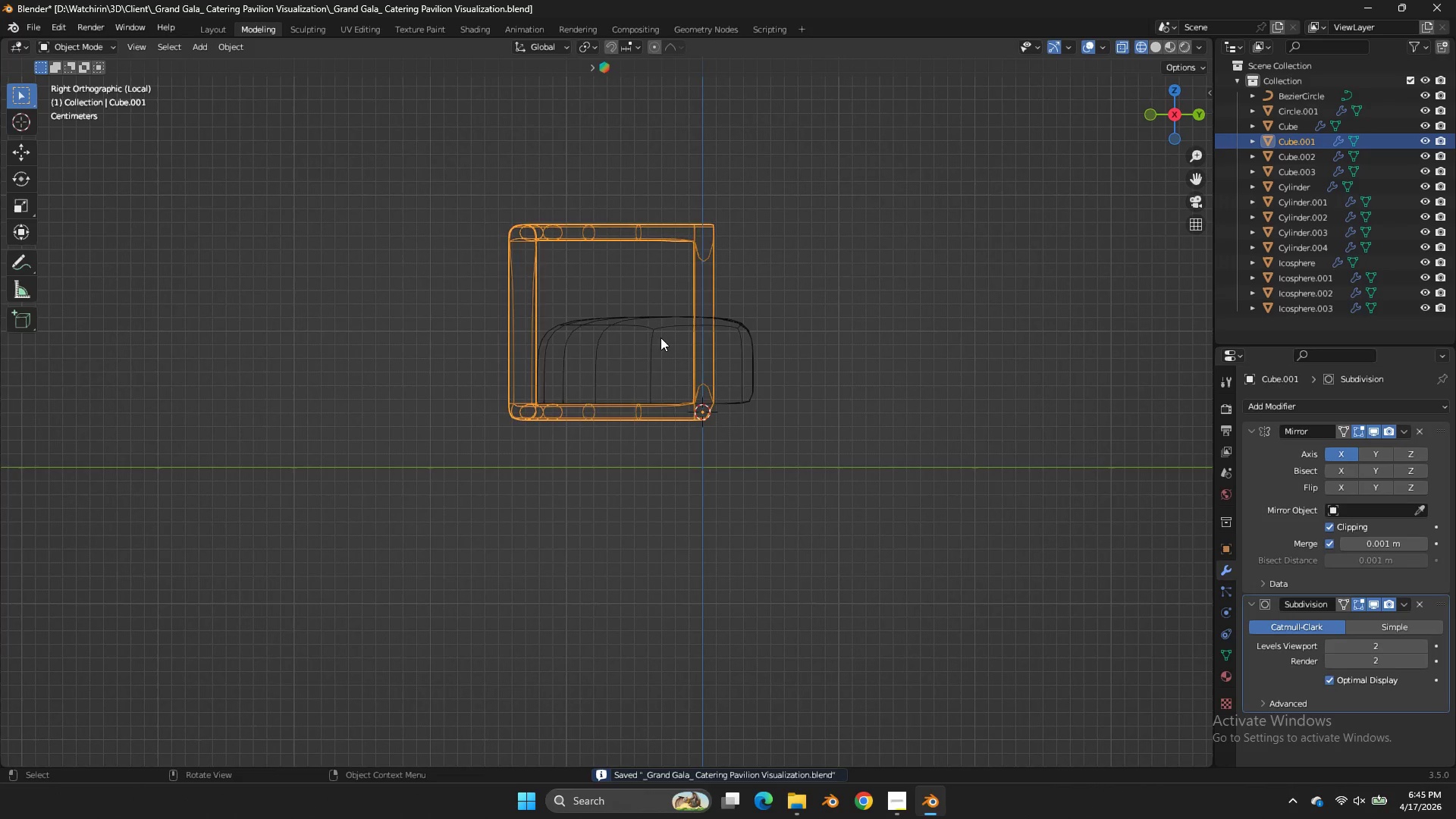 
key(Tab)
 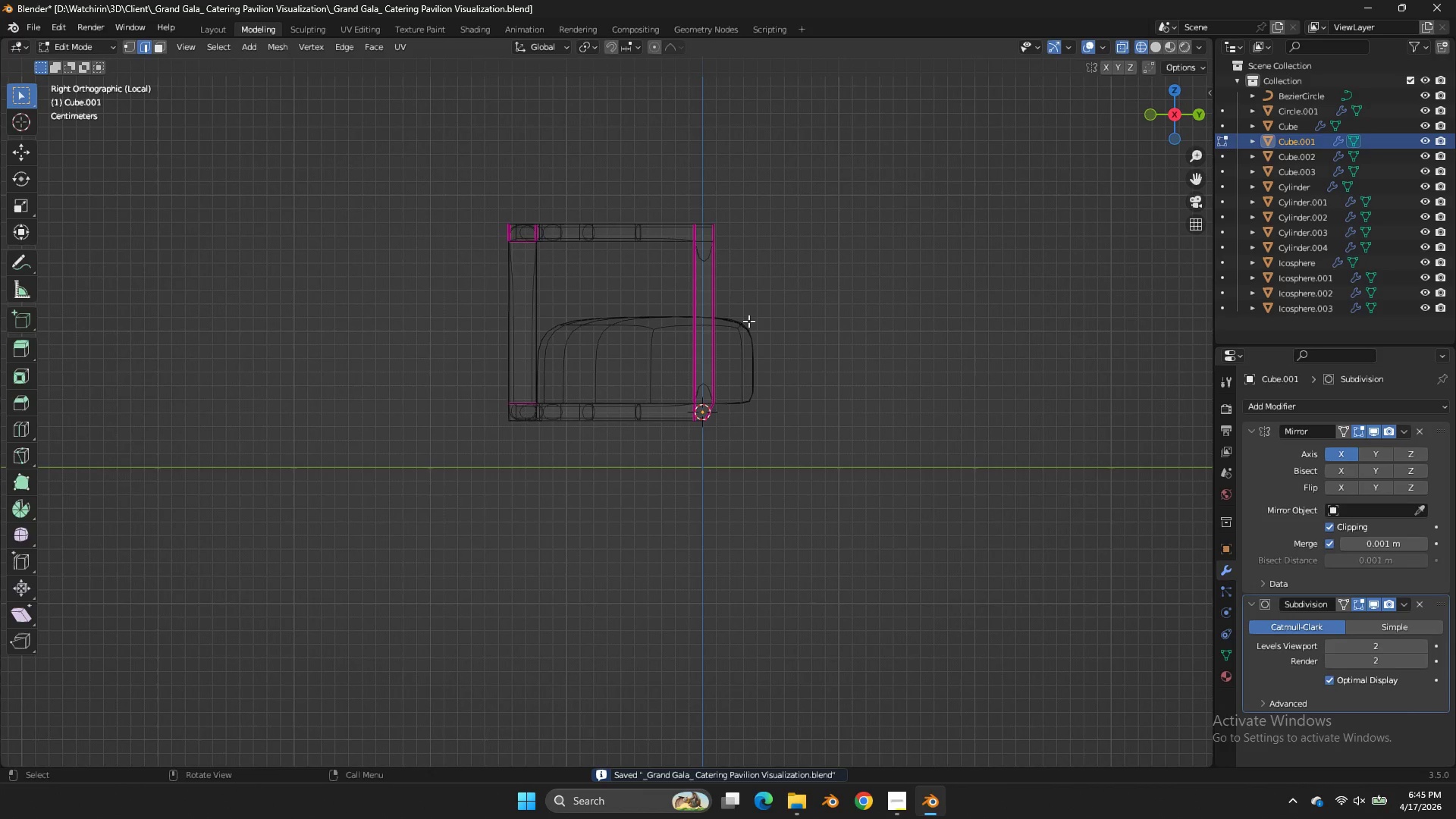 
key(Tab)
 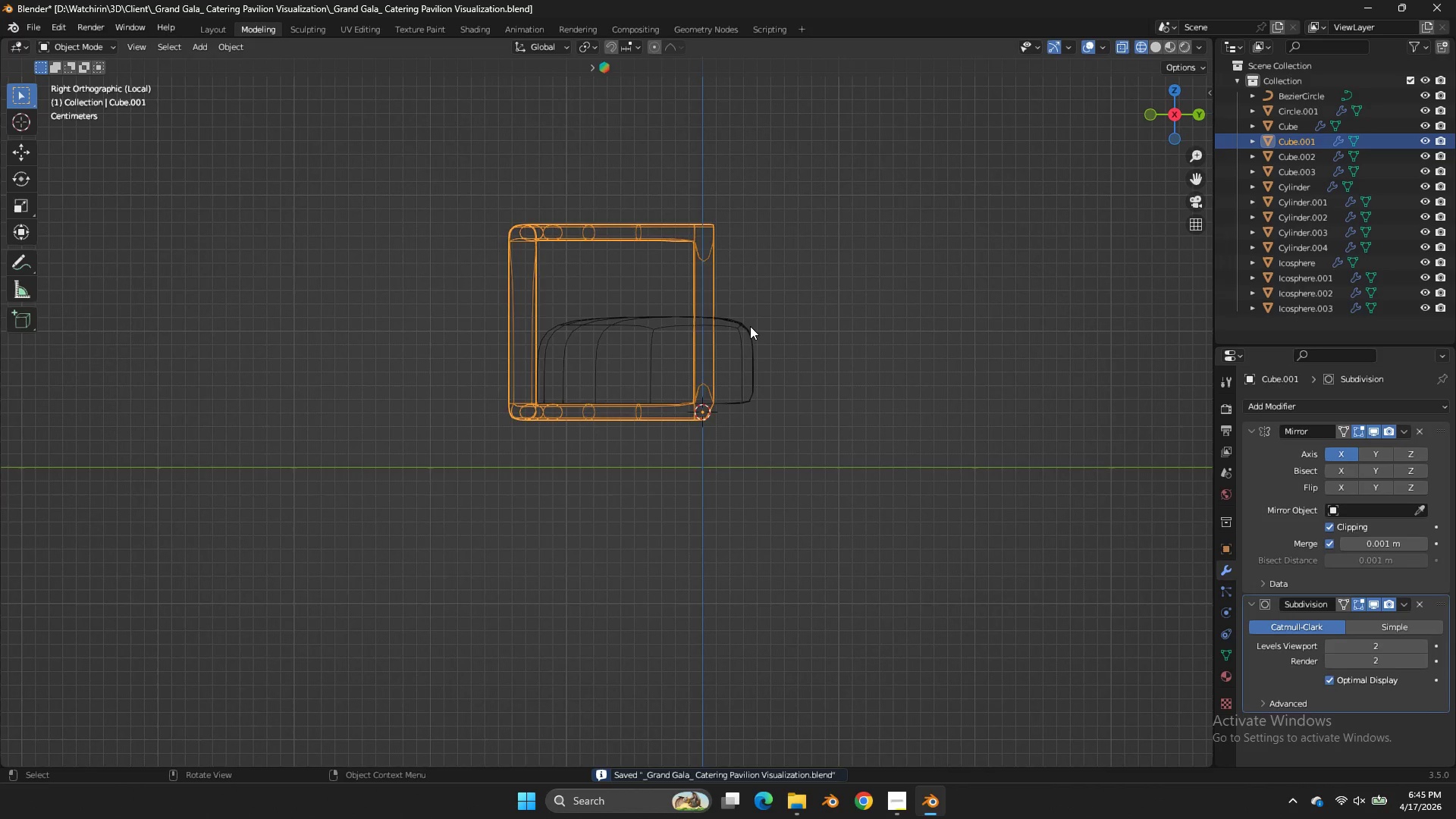 
left_click([750, 326])
 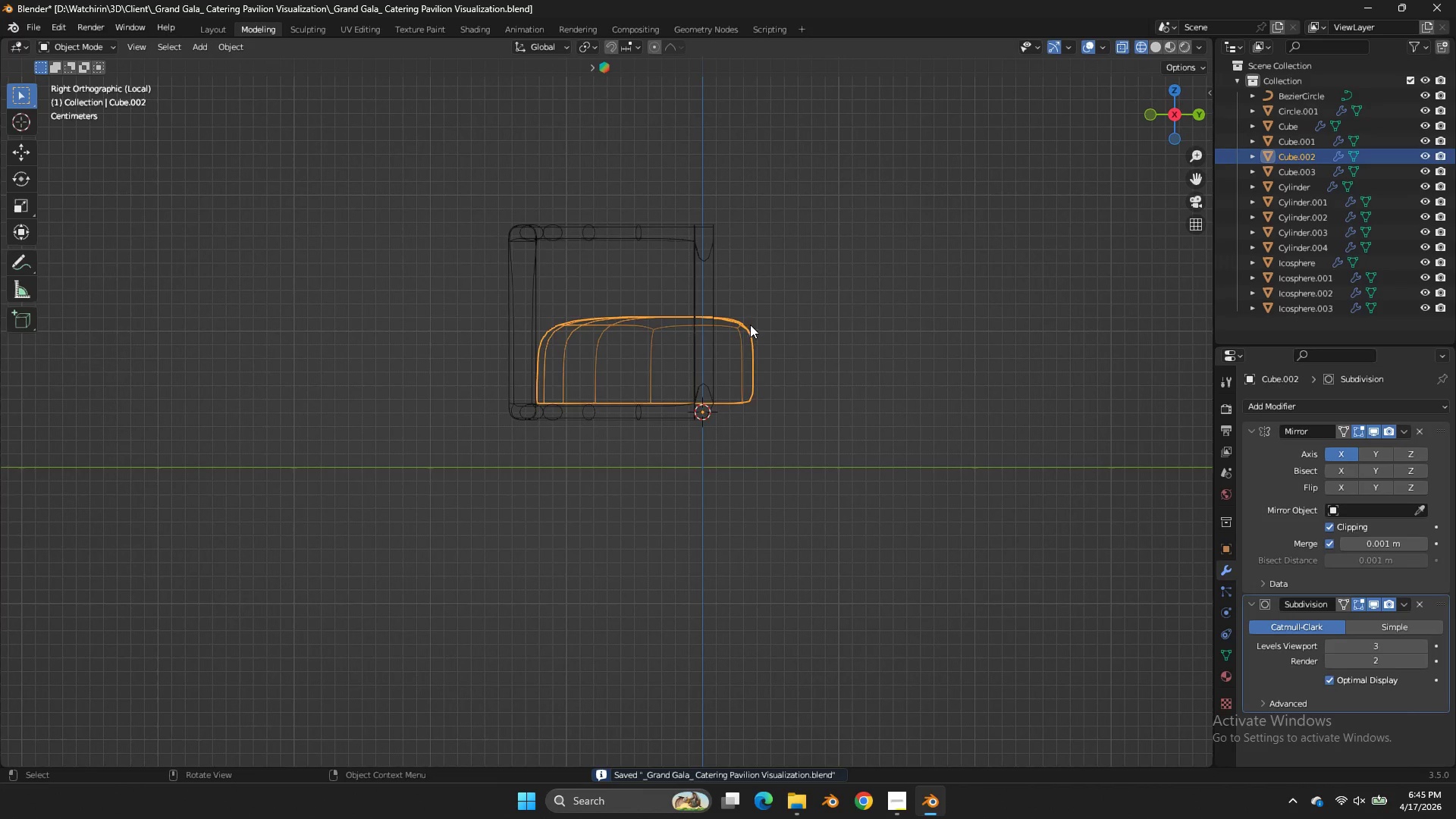 
key(Tab)
type(gz)
 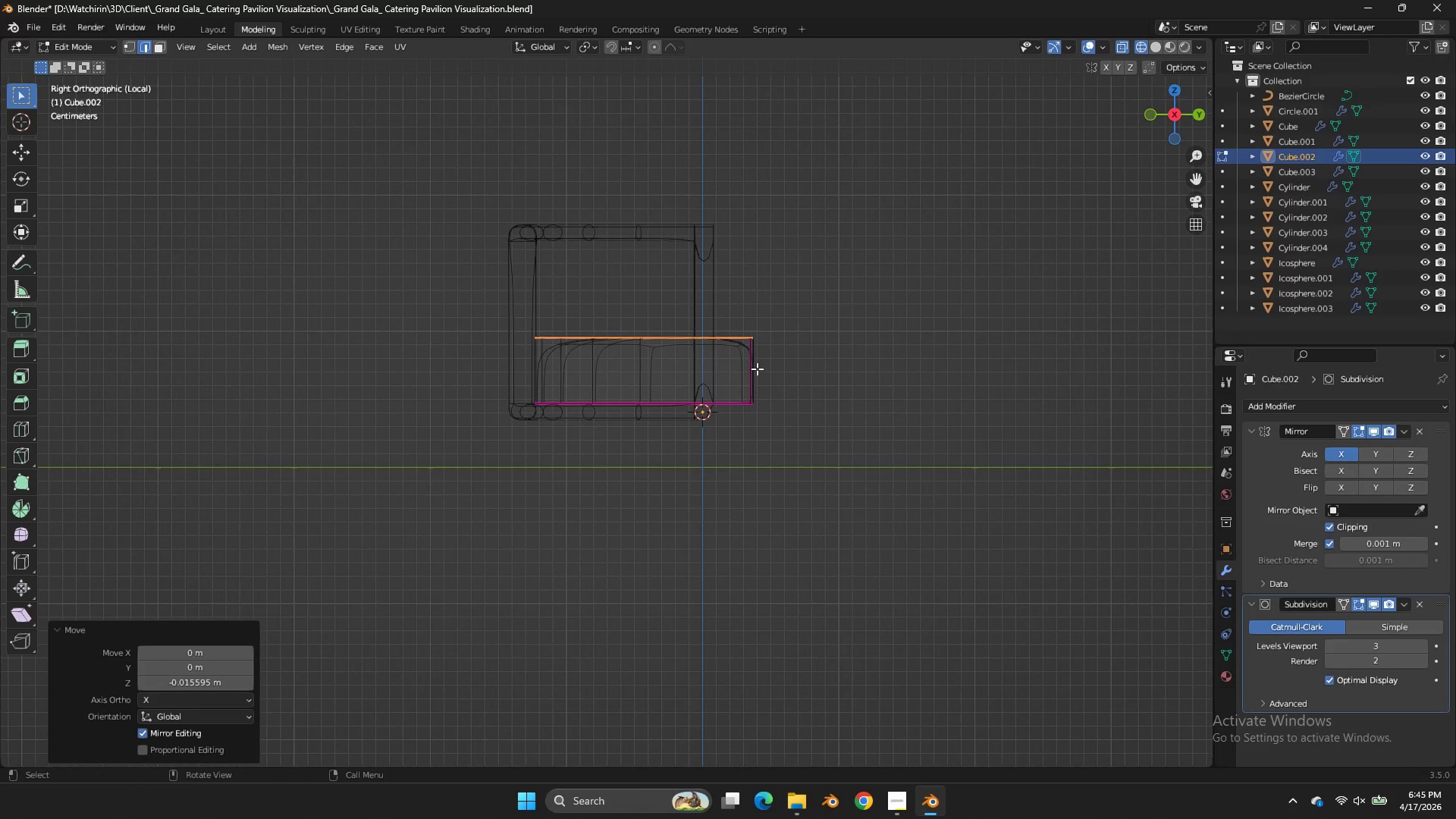 
left_click_drag(start_coordinate=[821, 266], to_coordinate=[442, 359])
 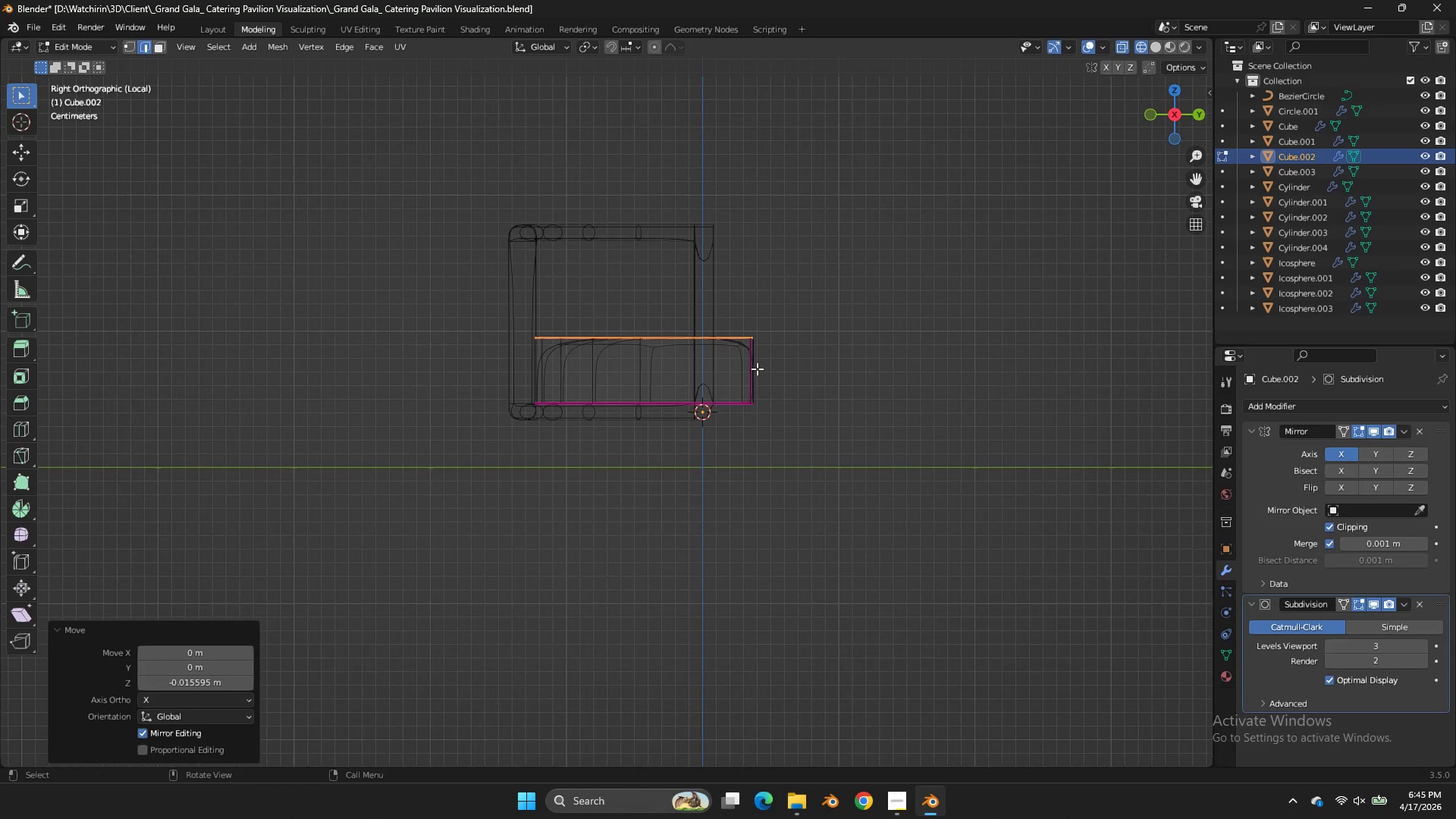 
double_click([755, 362])
 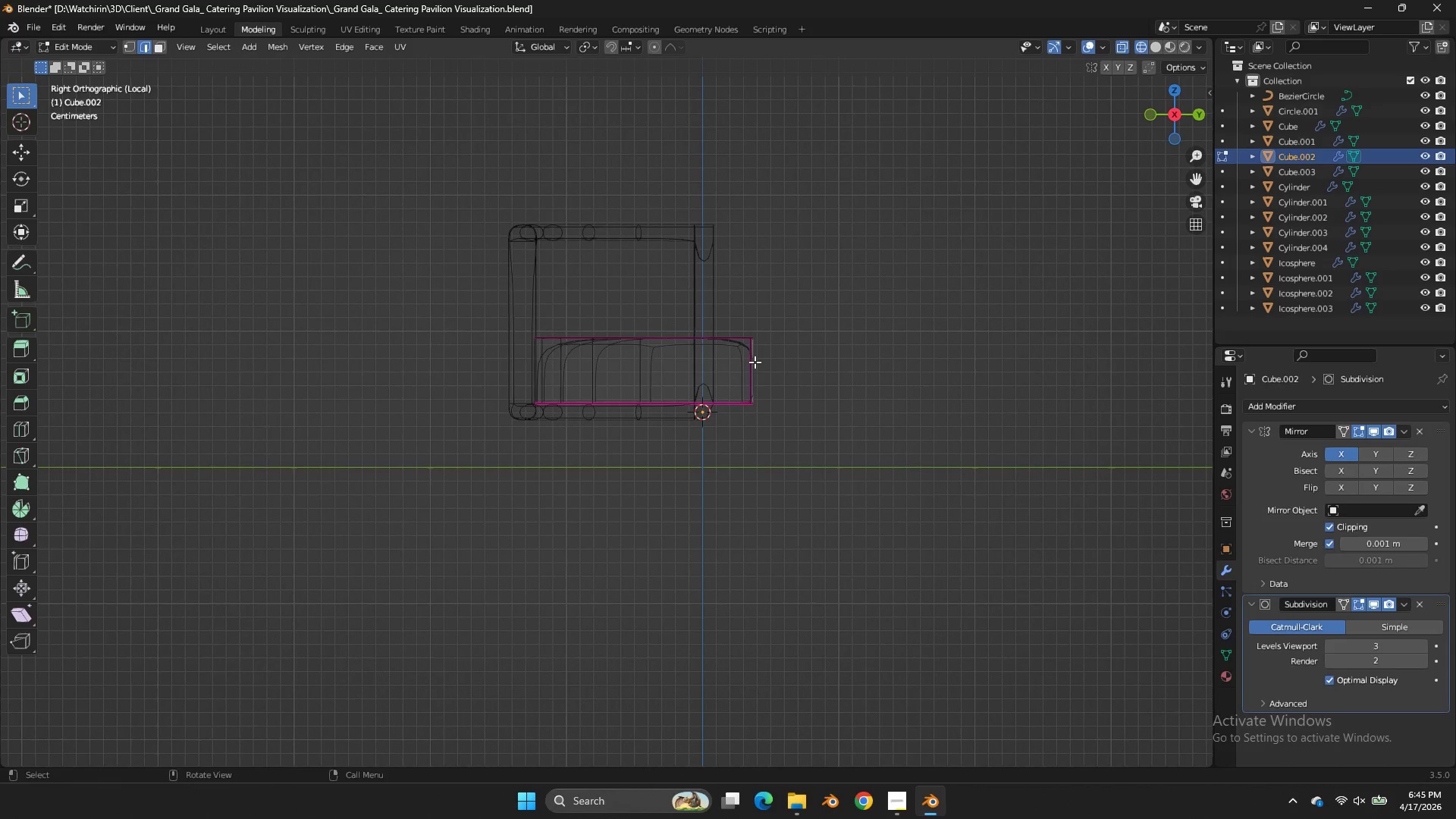 
type(lDz)
 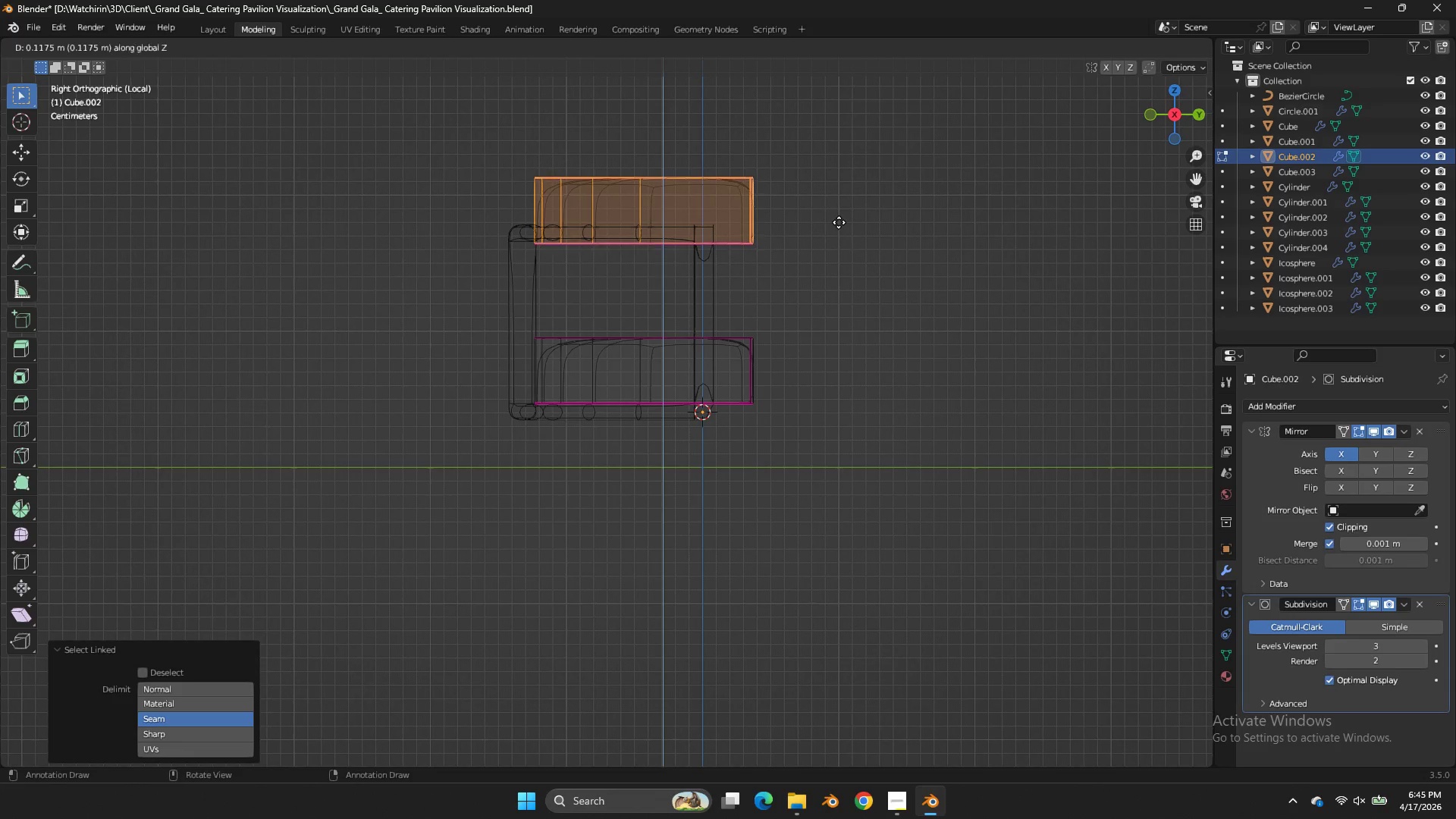 
left_click([840, 227])
 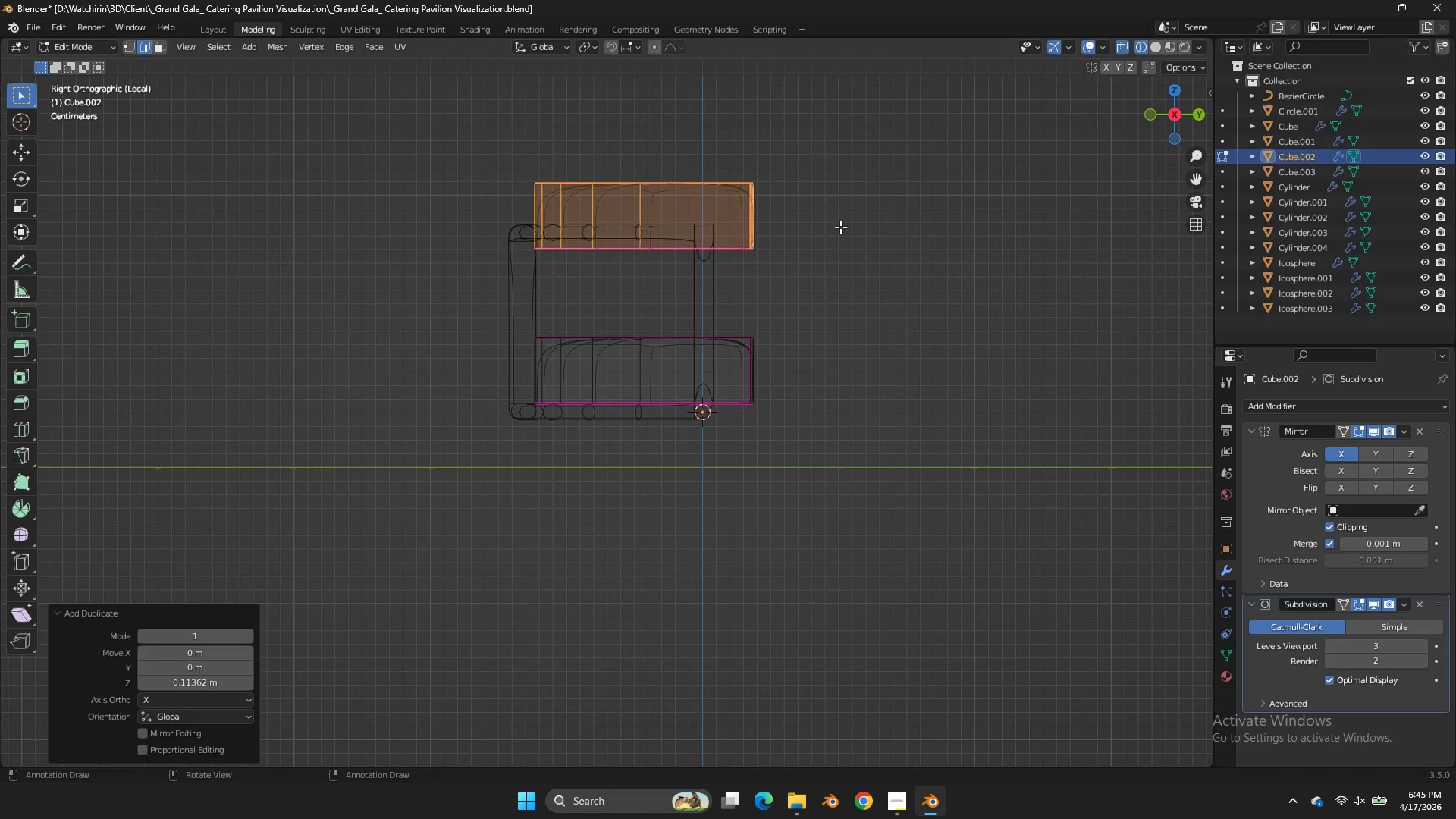 
type(sz)
 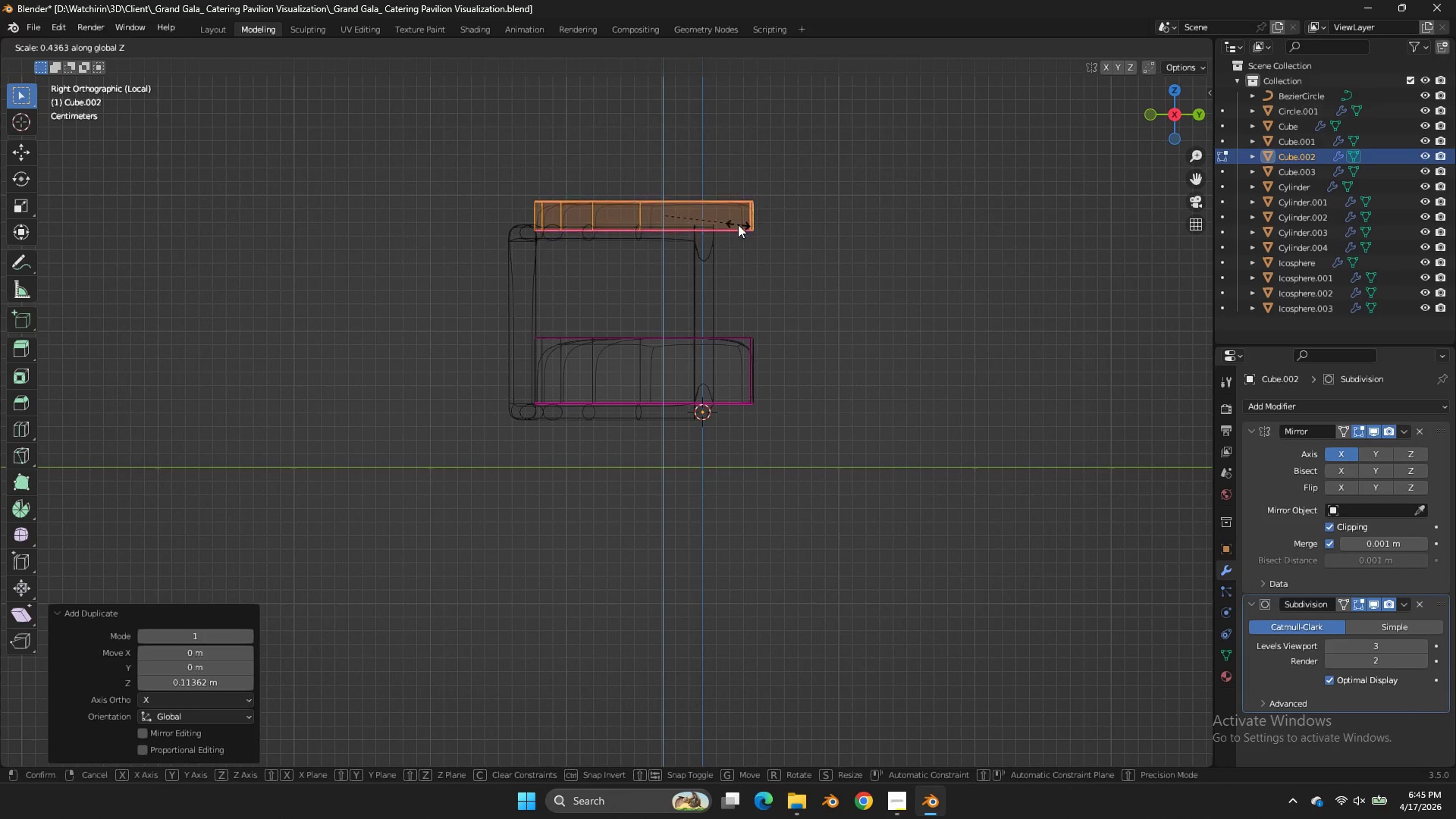 
left_click([737, 224])
 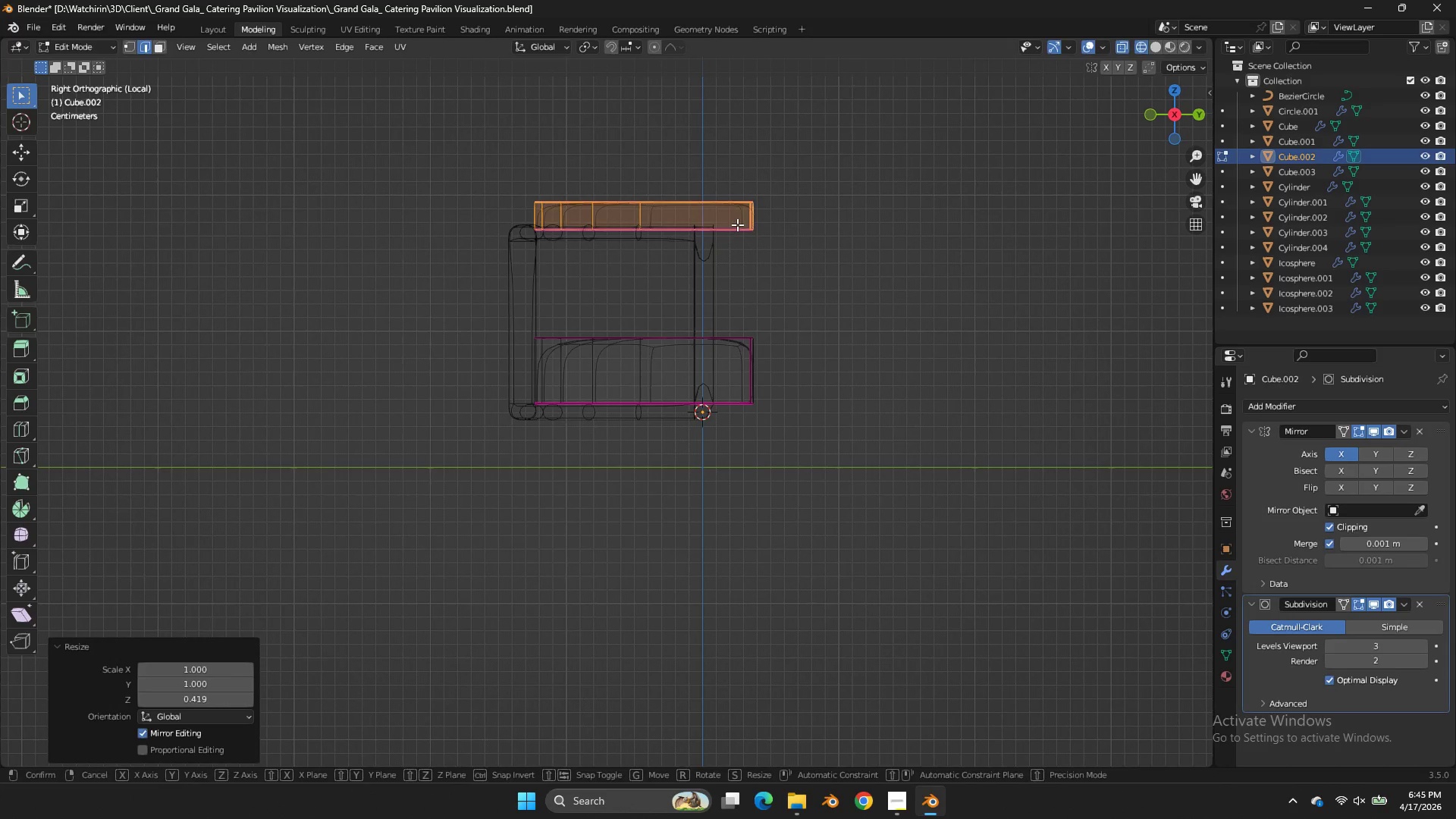 
type(gz)
 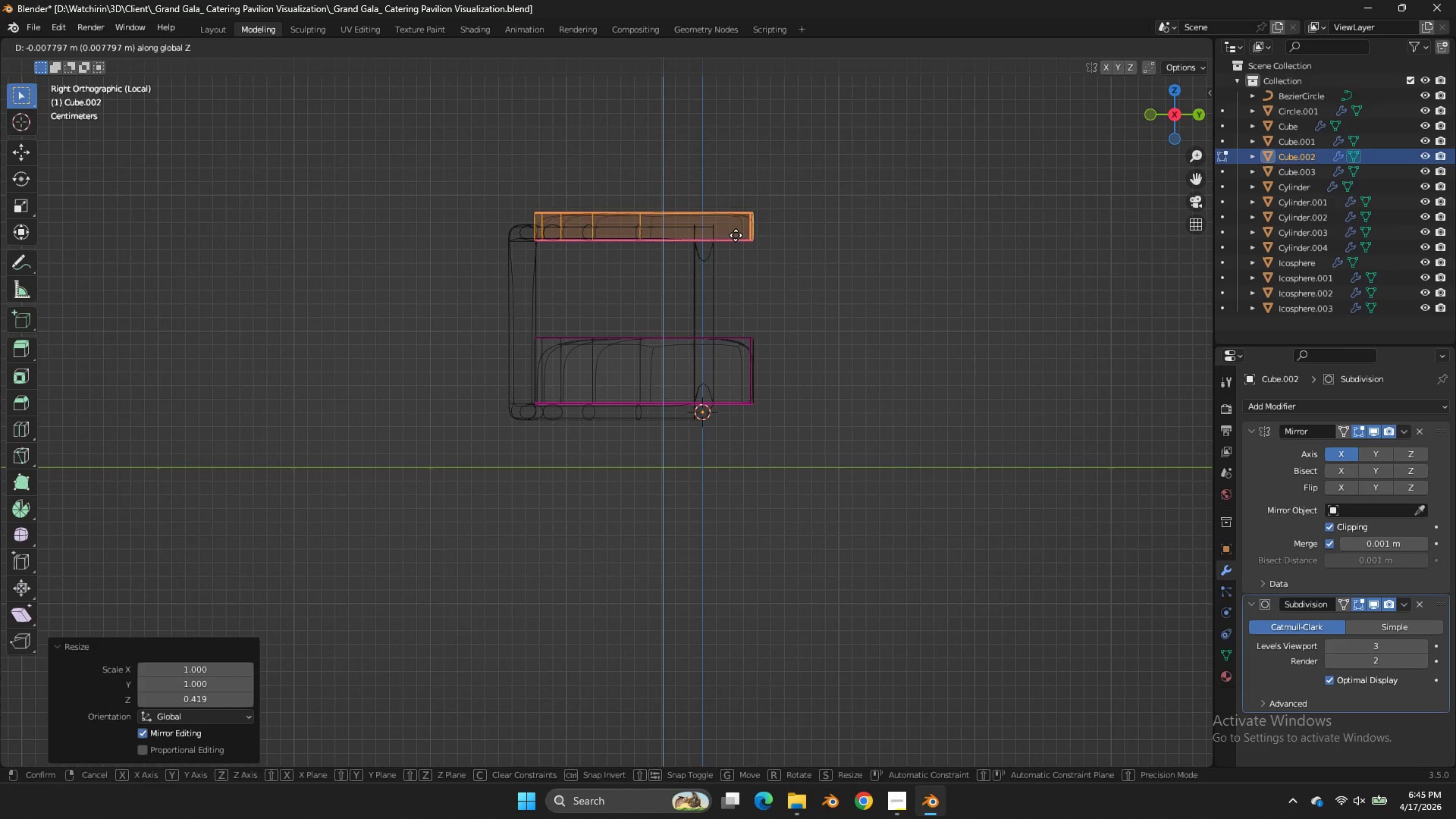 
left_click([736, 235])
 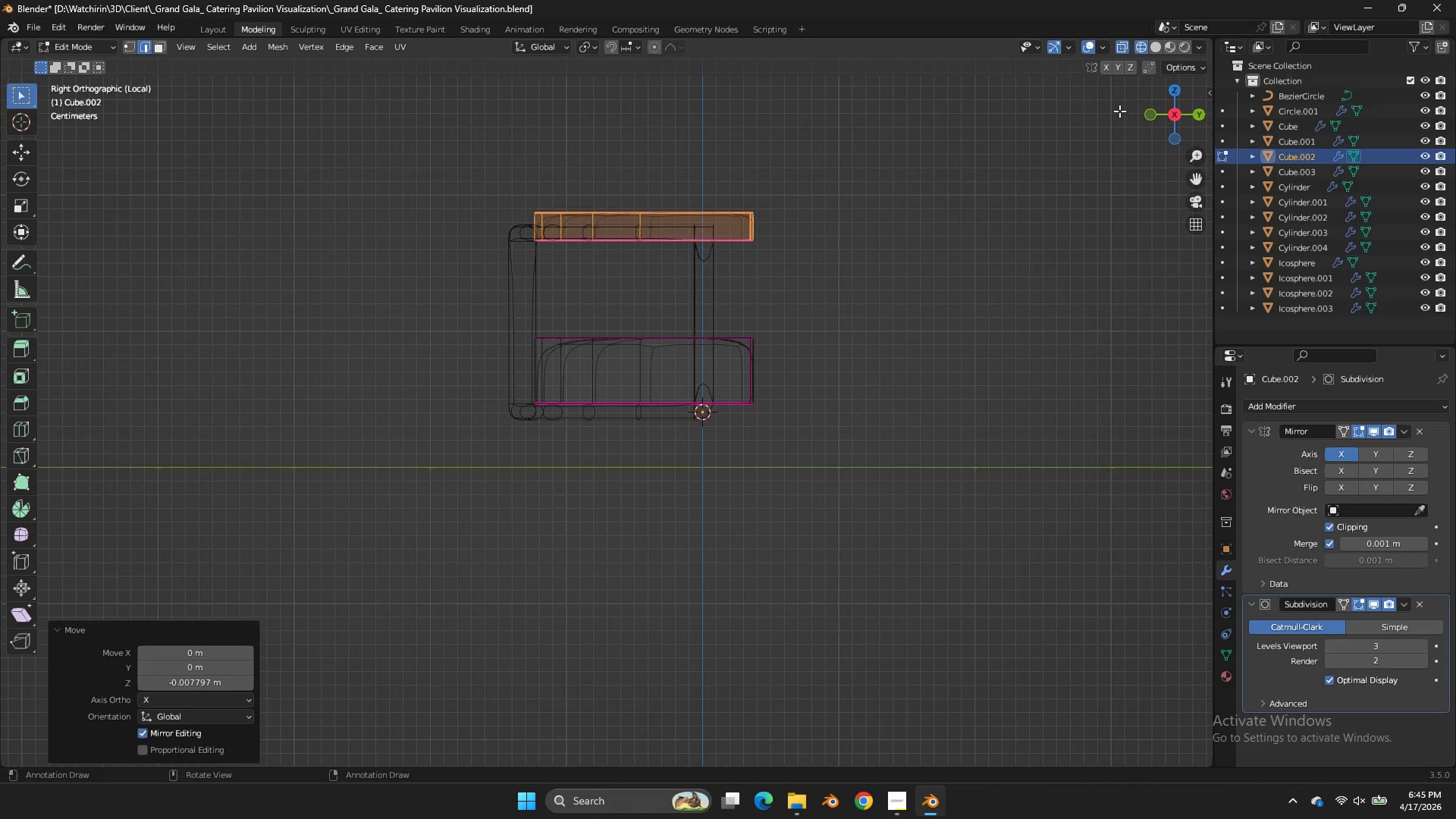 
left_click_drag(start_coordinate=[1141, 112], to_coordinate=[1100, 144])
 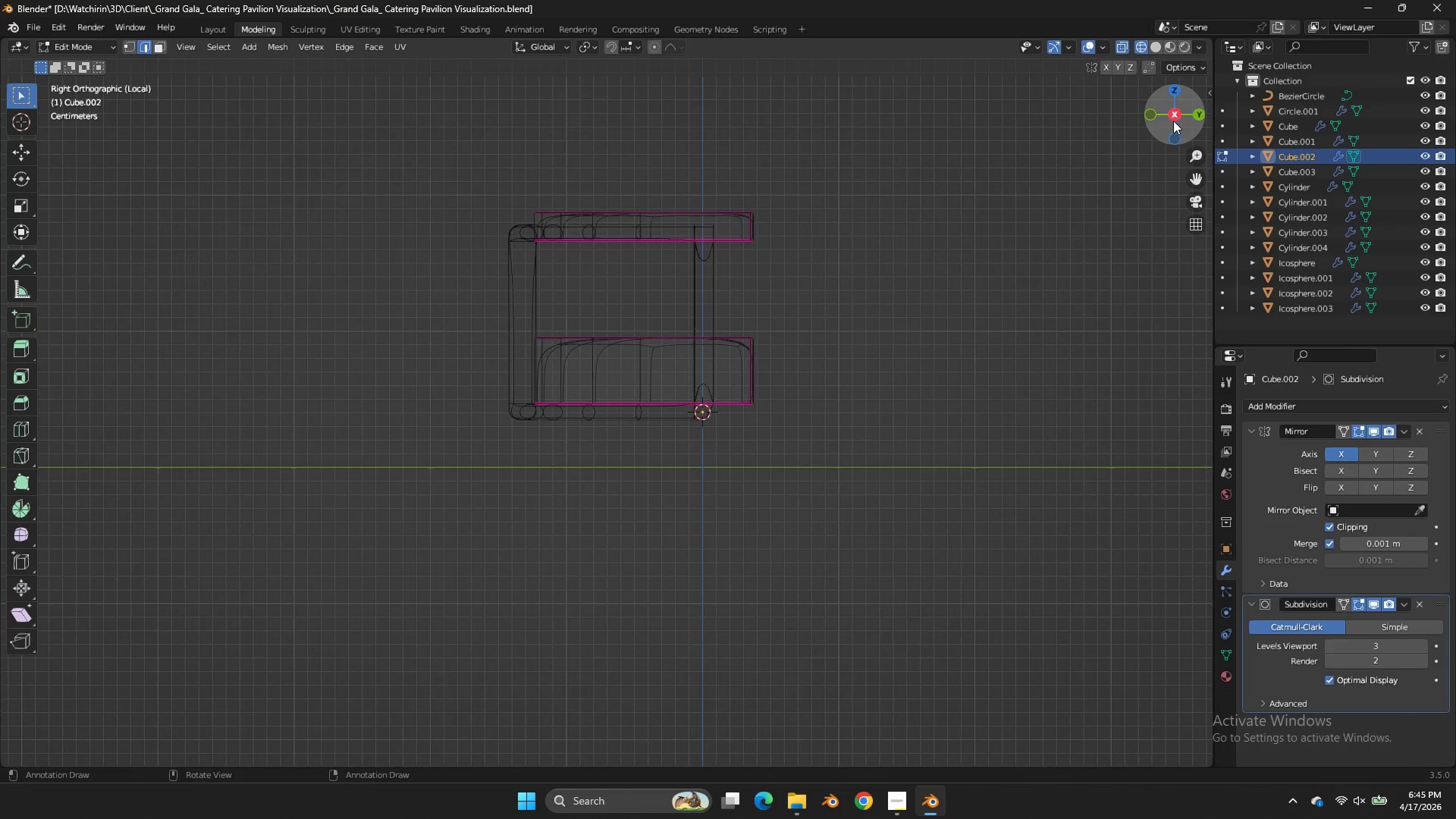 
left_click_drag(start_coordinate=[1173, 121], to_coordinate=[1056, 143])
 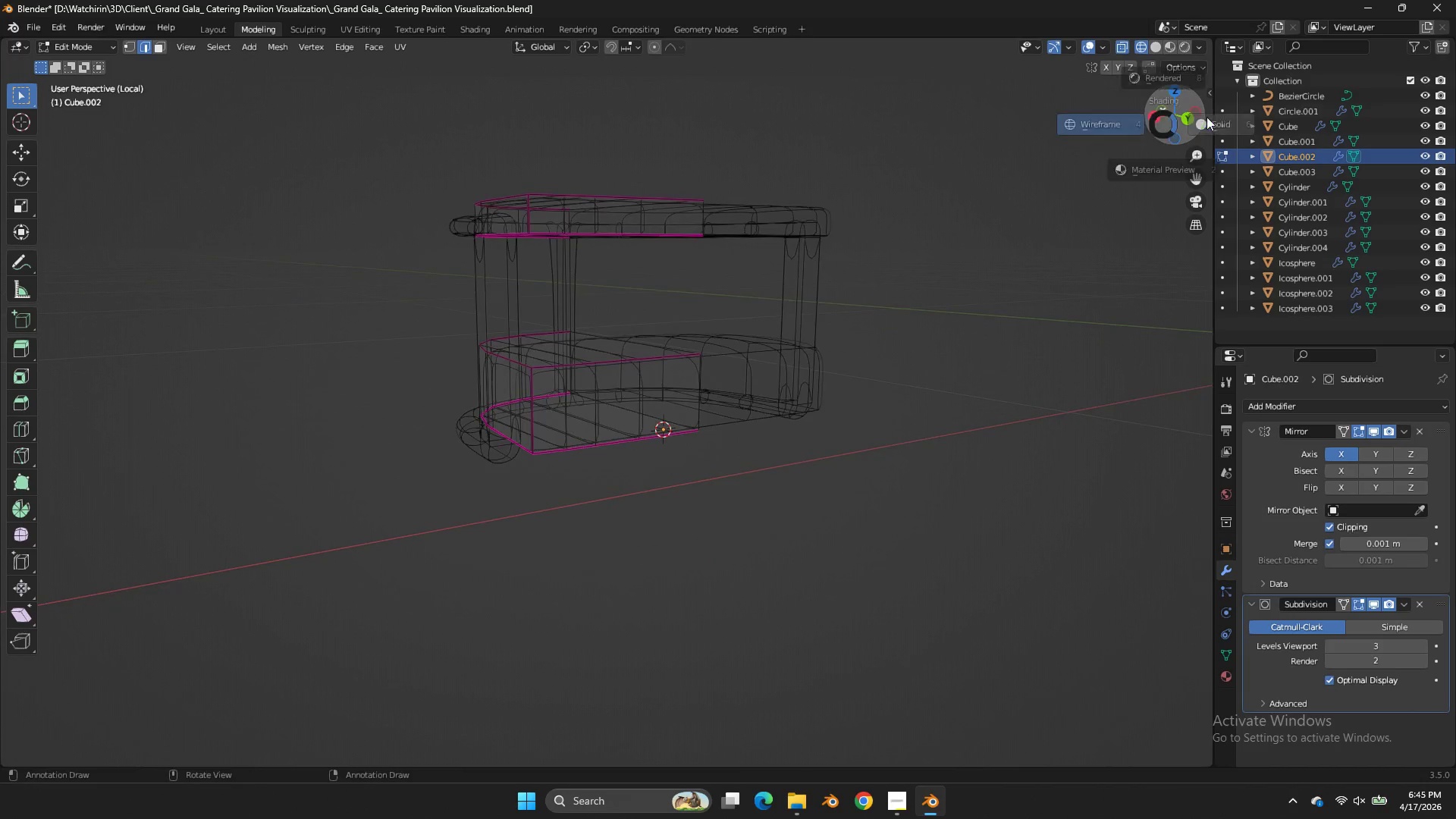 
key(Z)
 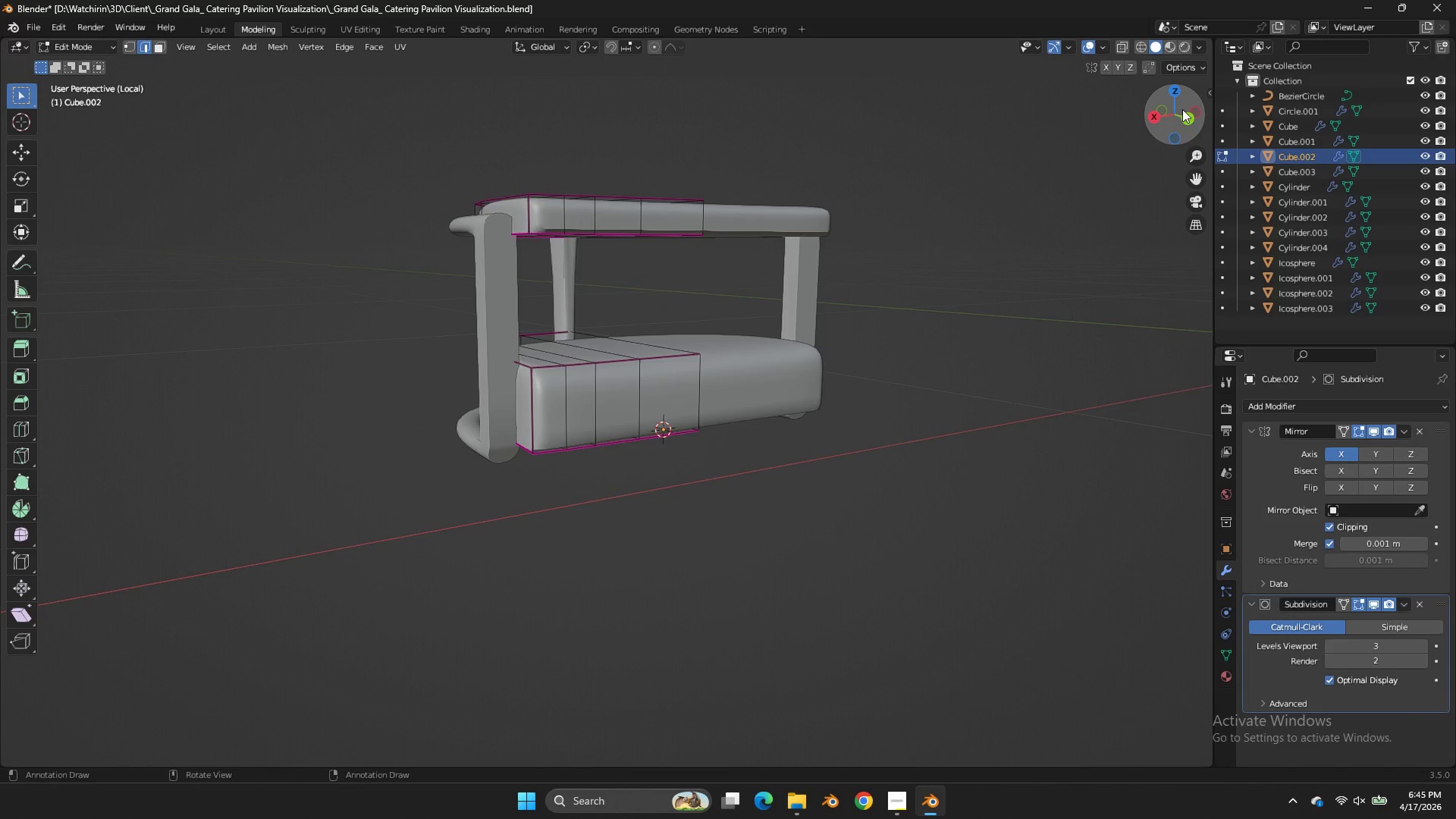 
left_click_drag(start_coordinate=[1182, 109], to_coordinate=[1145, 158])
 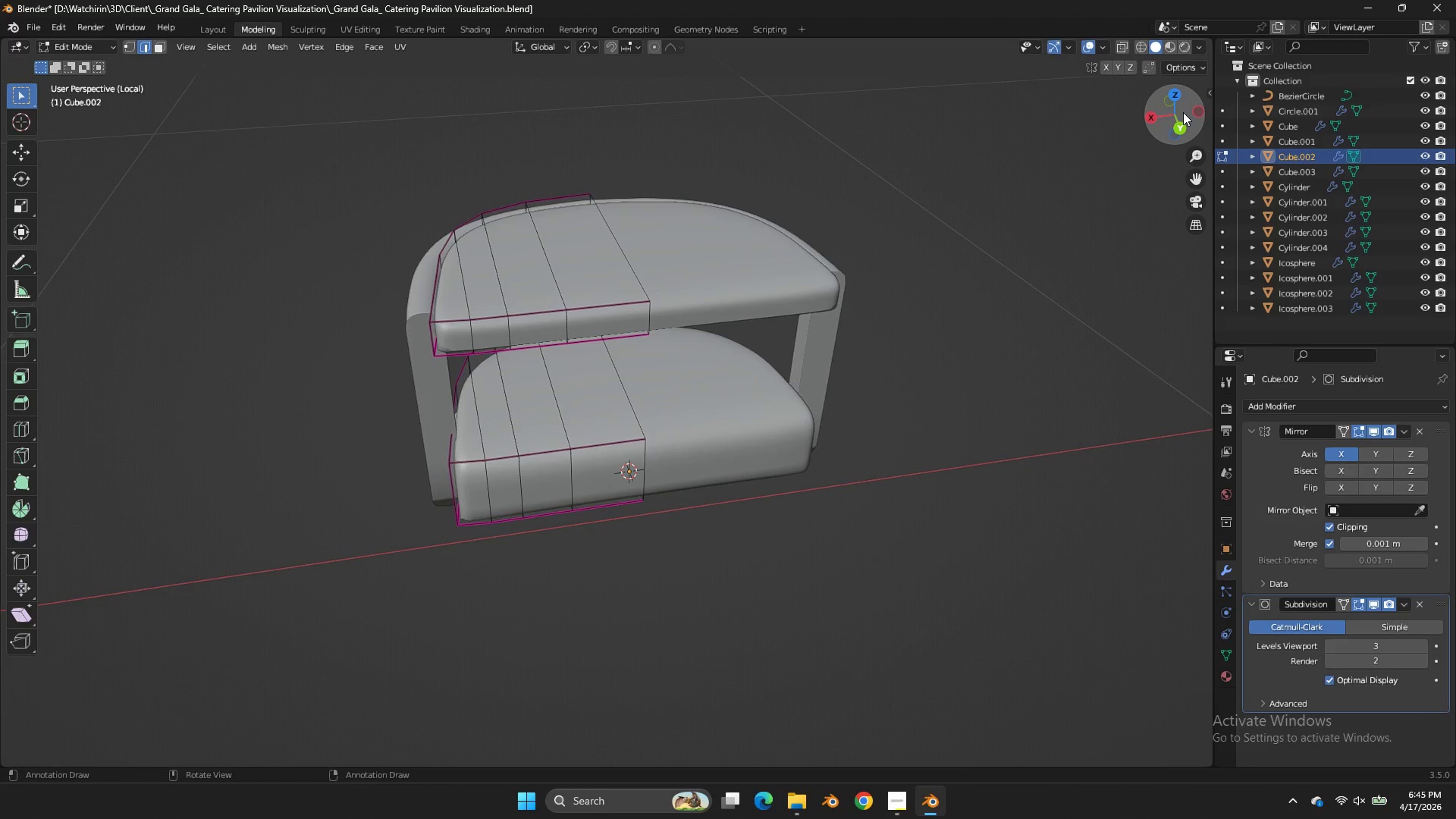 
left_click_drag(start_coordinate=[1183, 112], to_coordinate=[1200, 124])
 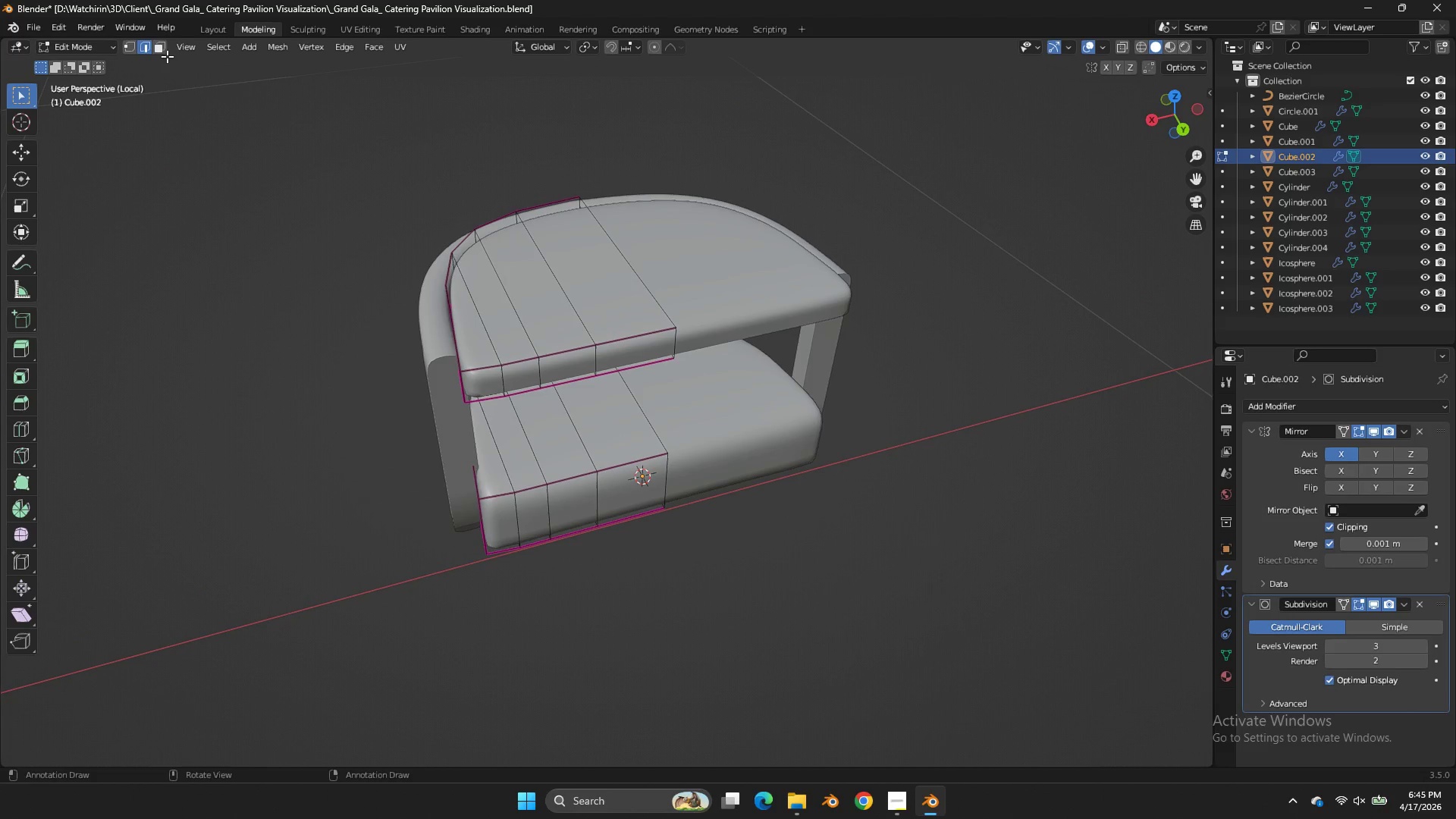 
left_click([162, 52])
 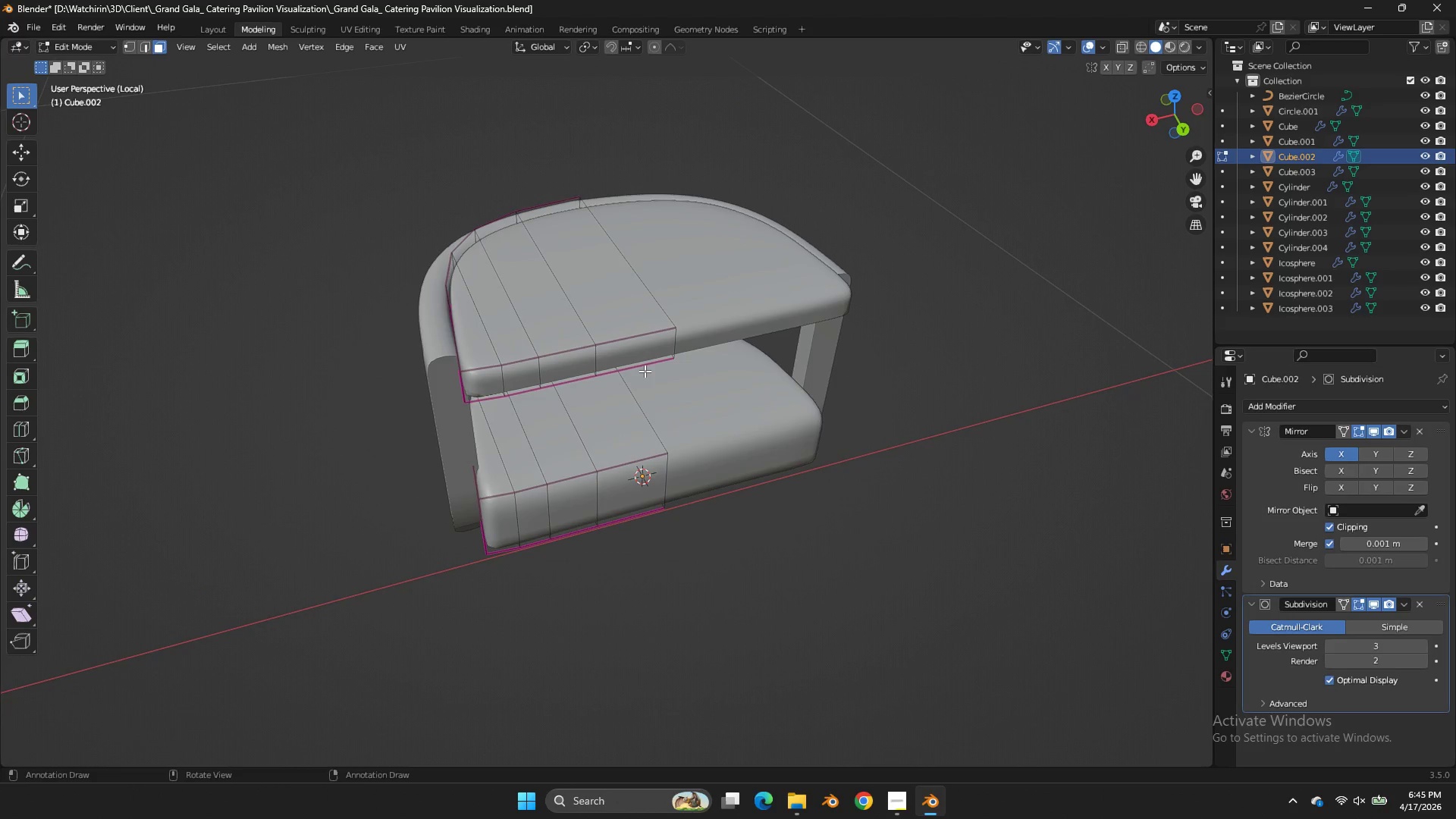 
left_click([635, 353])
 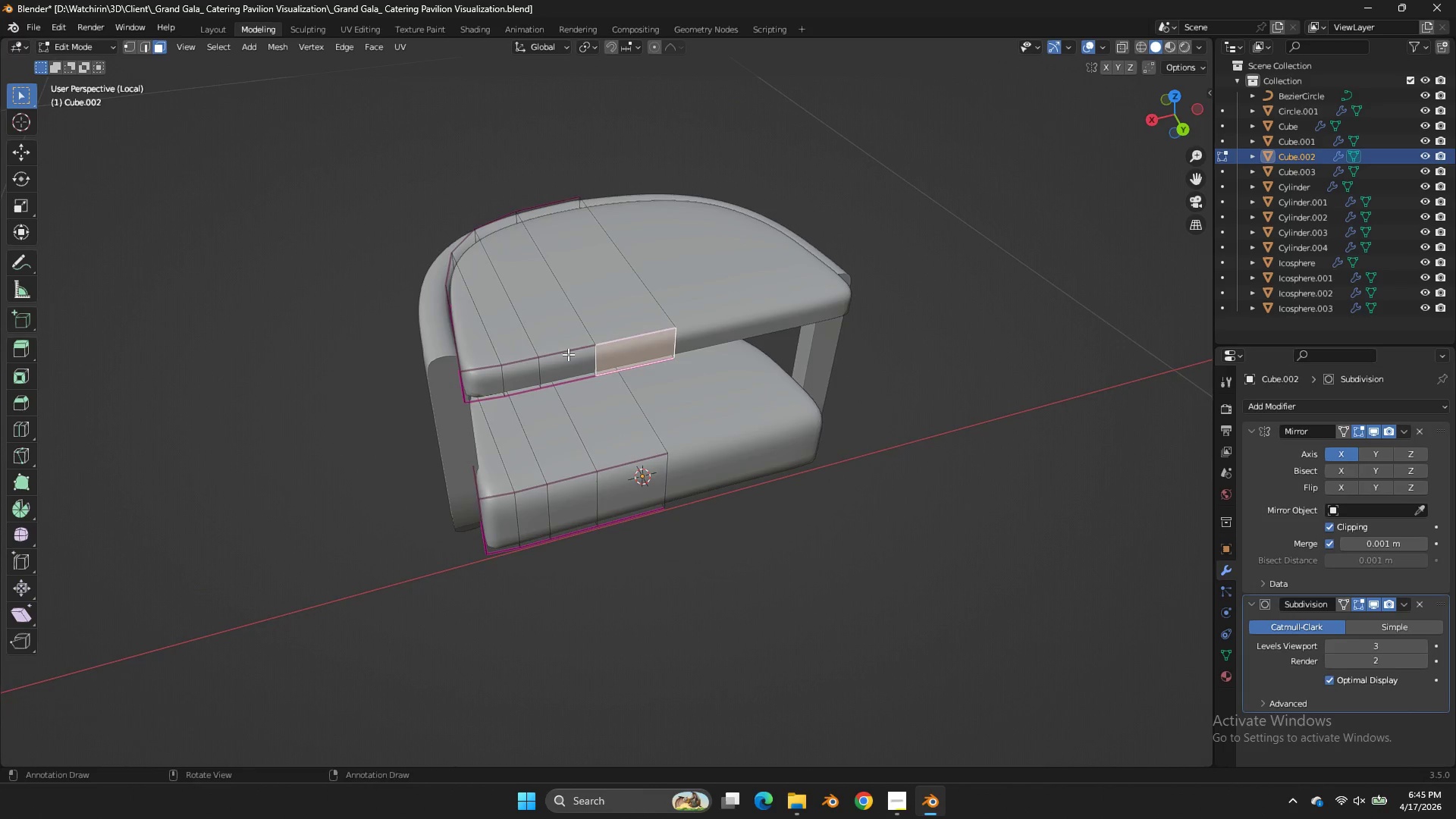 
hold_key(key=ShiftLeft, duration=0.59)
double_click([568, 354])
 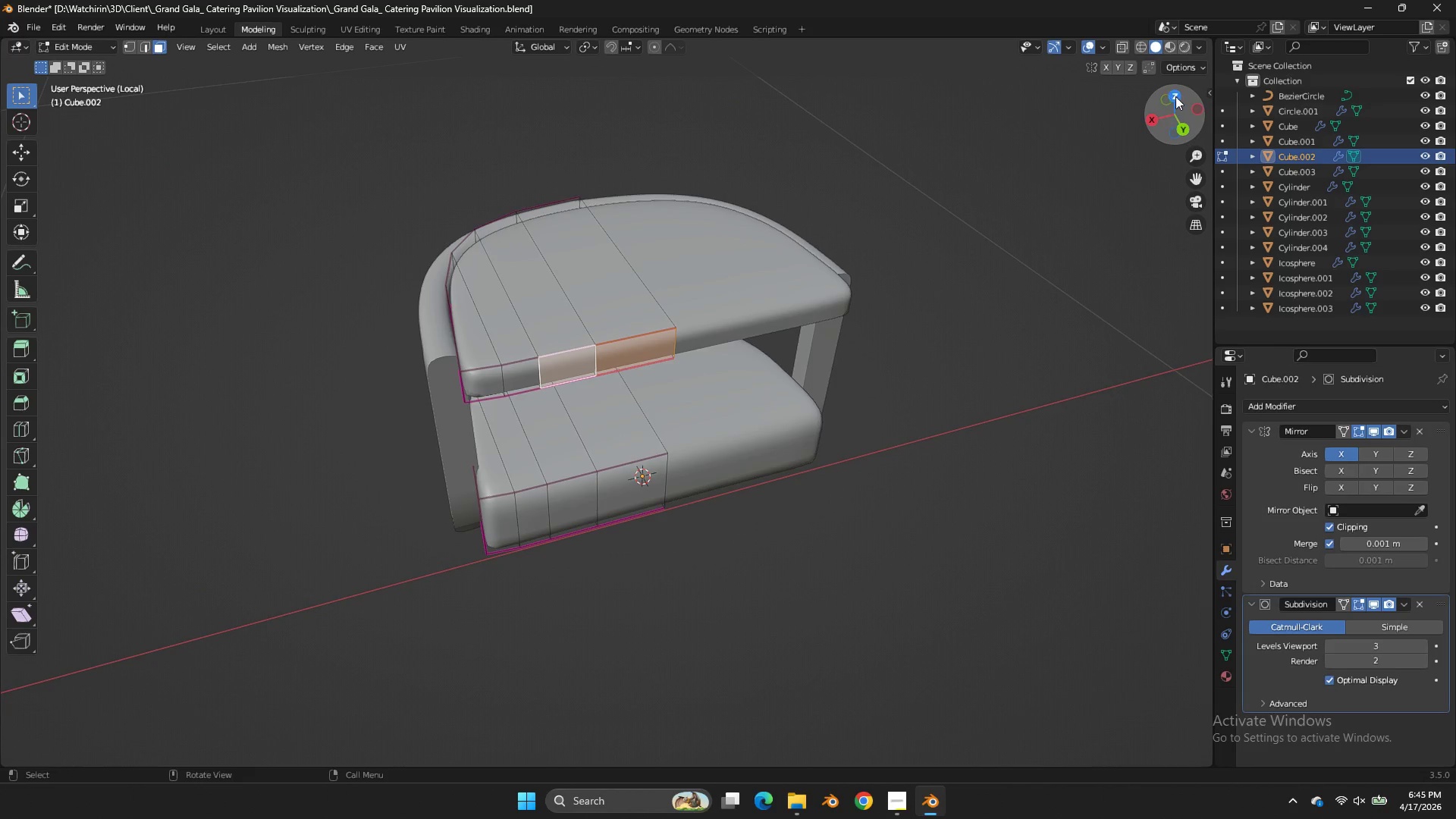 
left_click([1176, 96])
 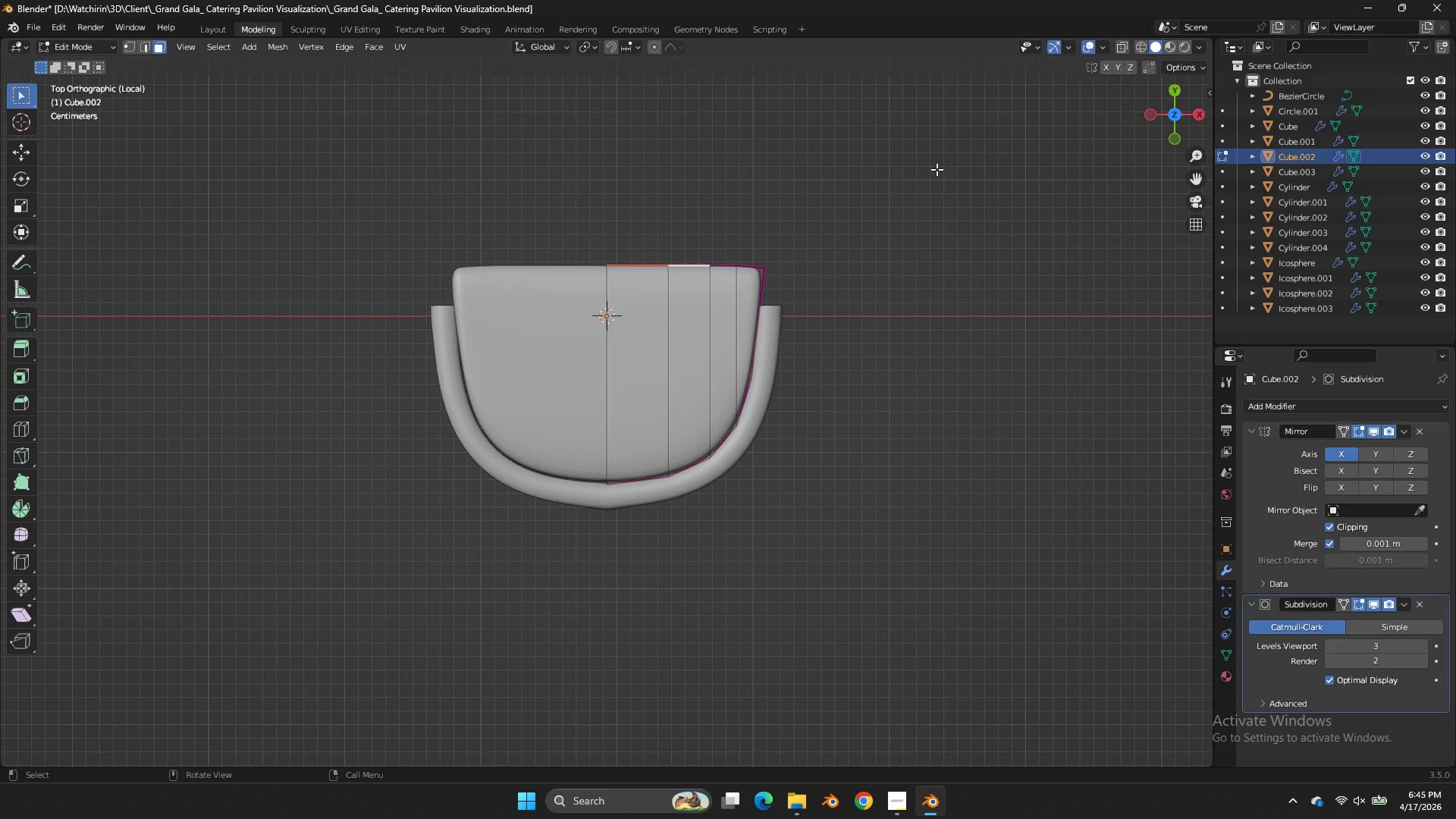 
type(gy)
 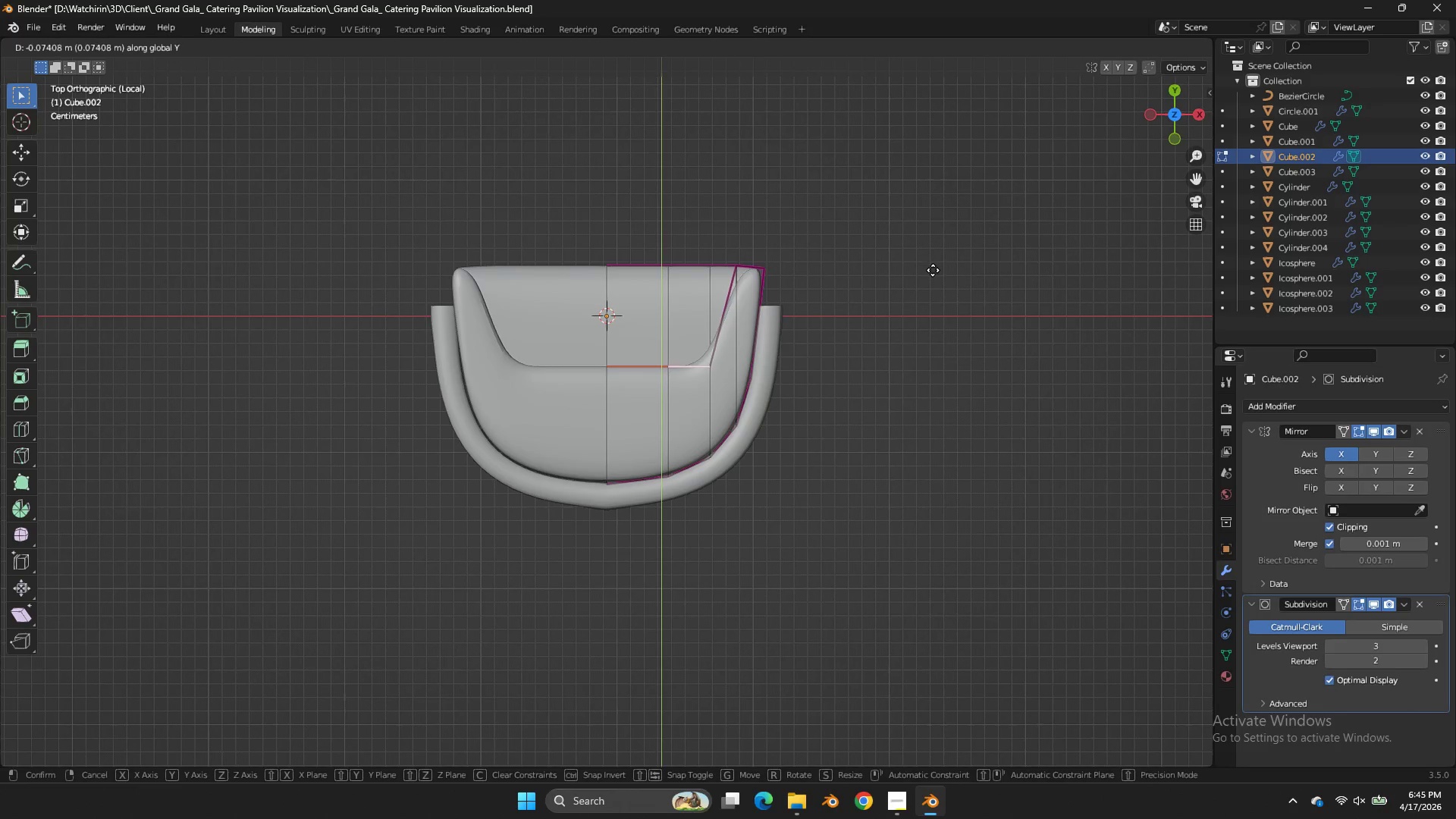 
left_click([935, 273])
 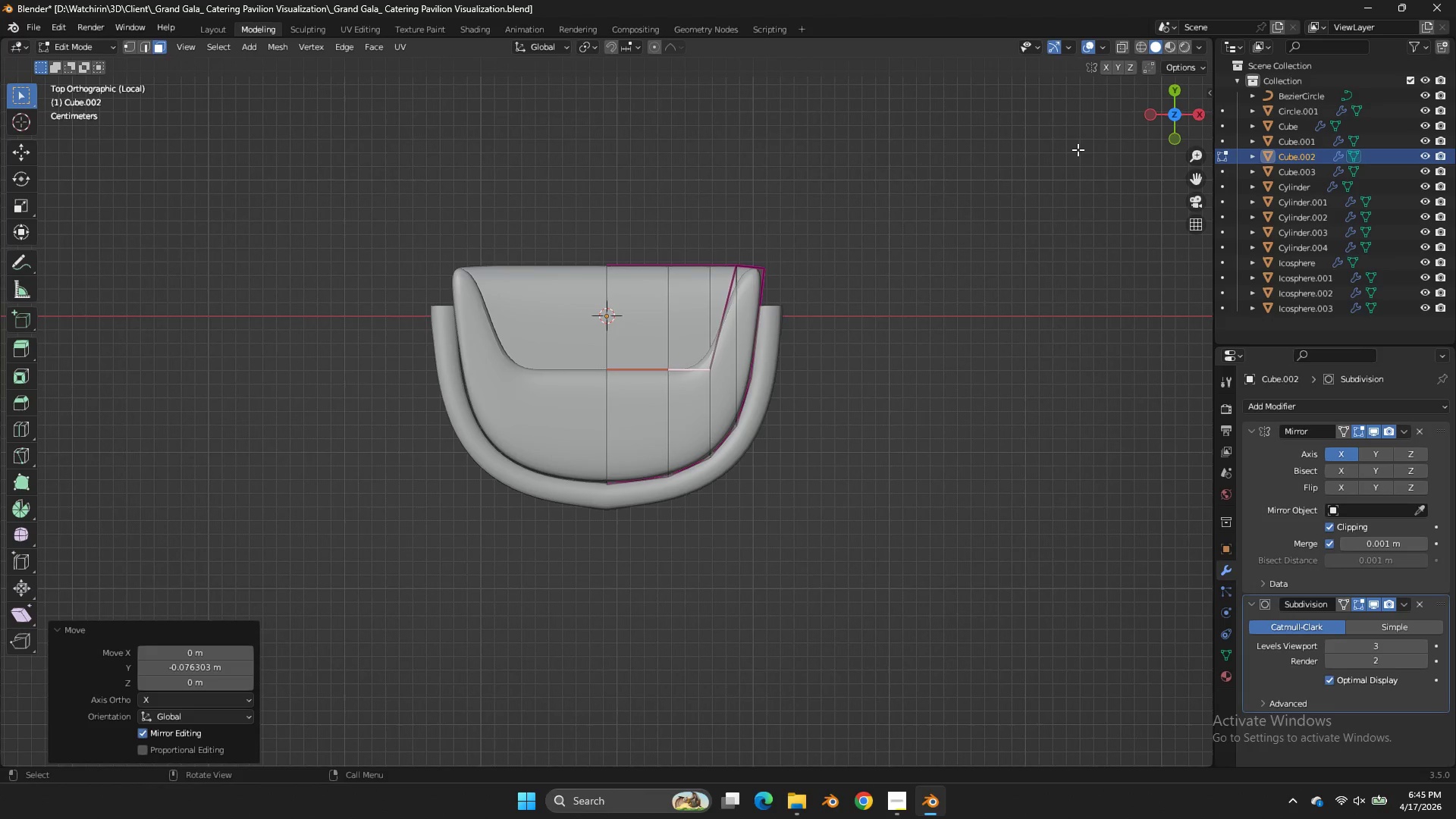 
key(Control+Z)
 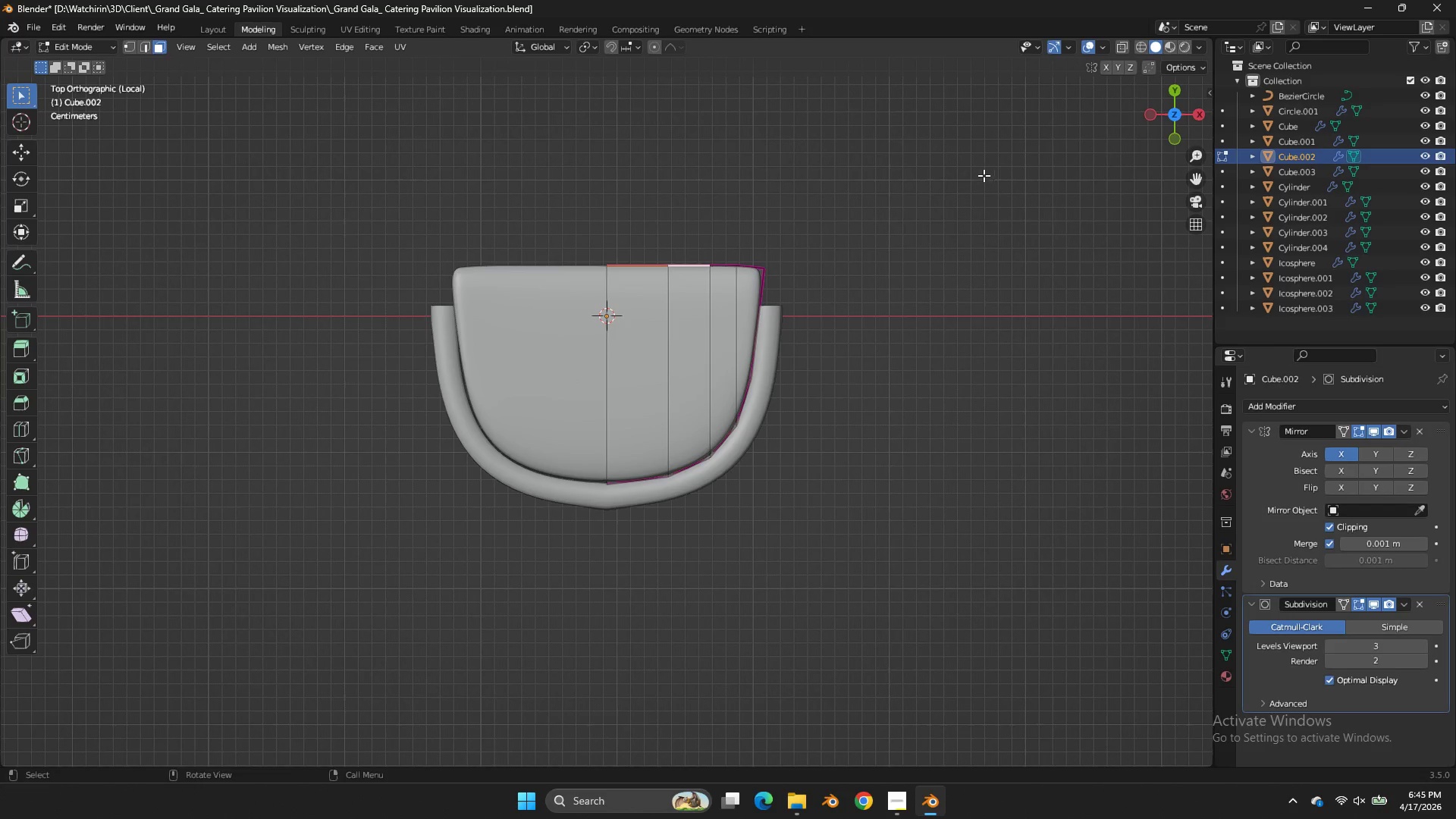 
type(gy)
 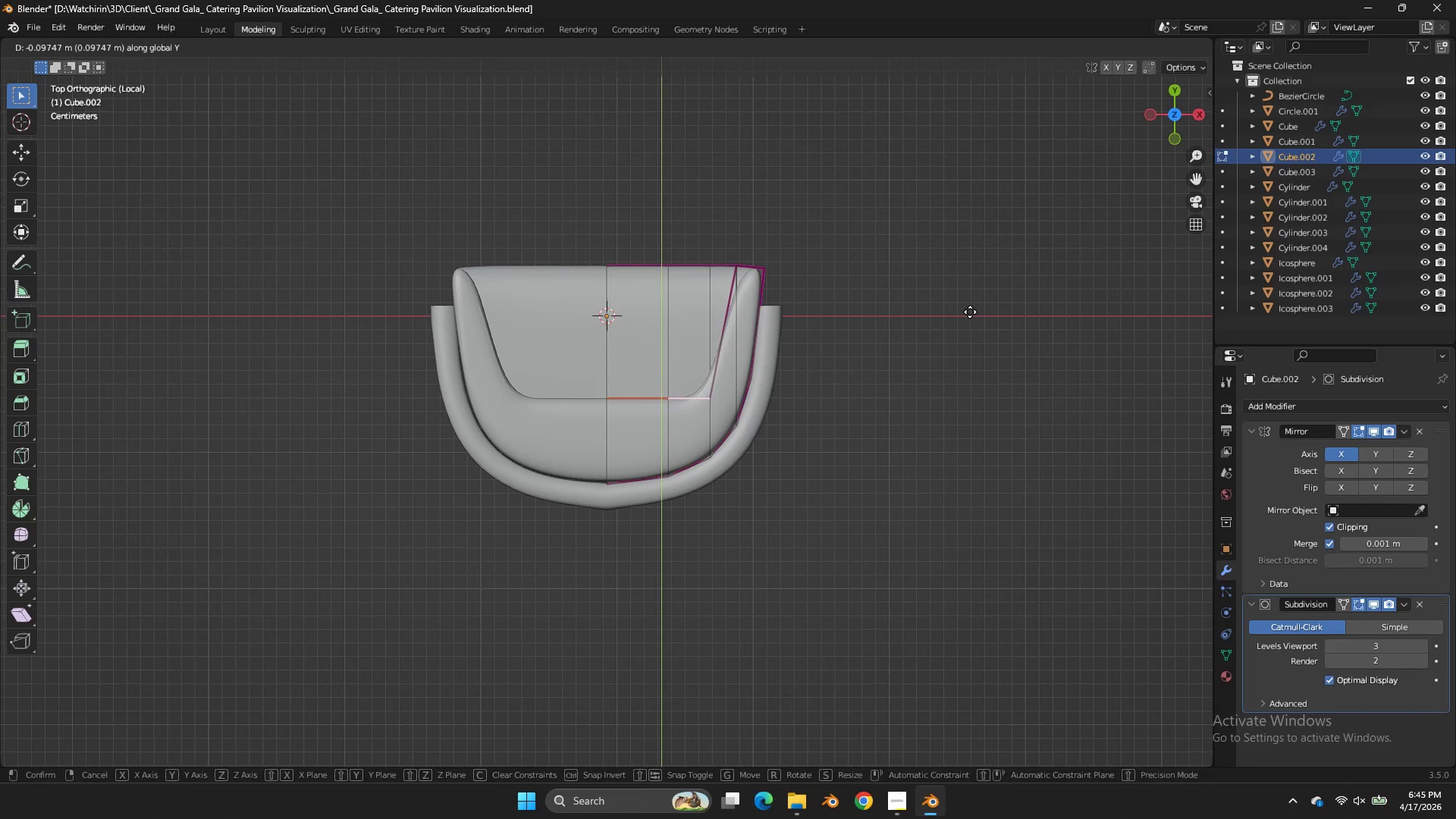 
left_click([970, 312])
 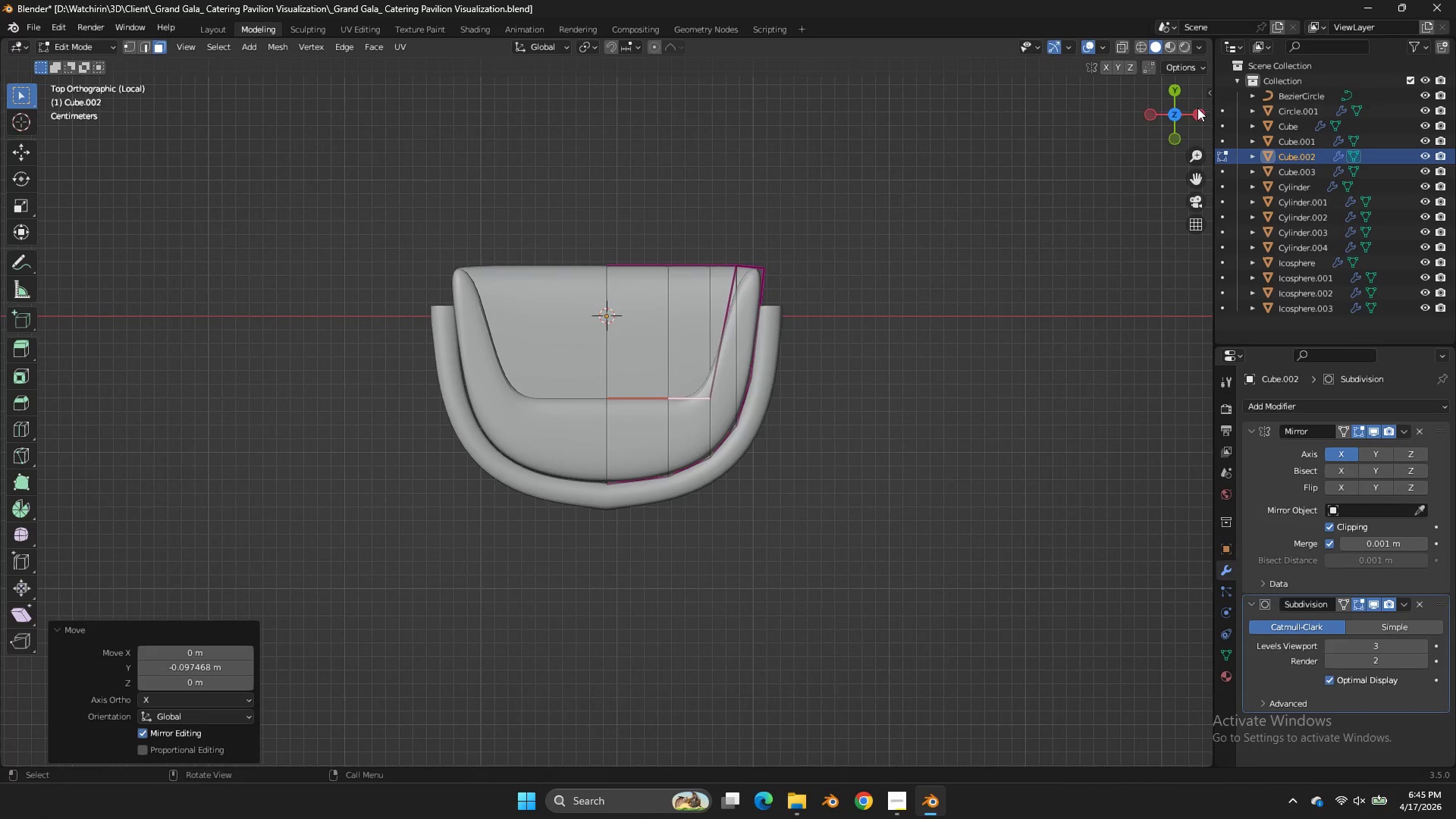 
left_click_drag(start_coordinate=[1177, 108], to_coordinate=[876, 758])
 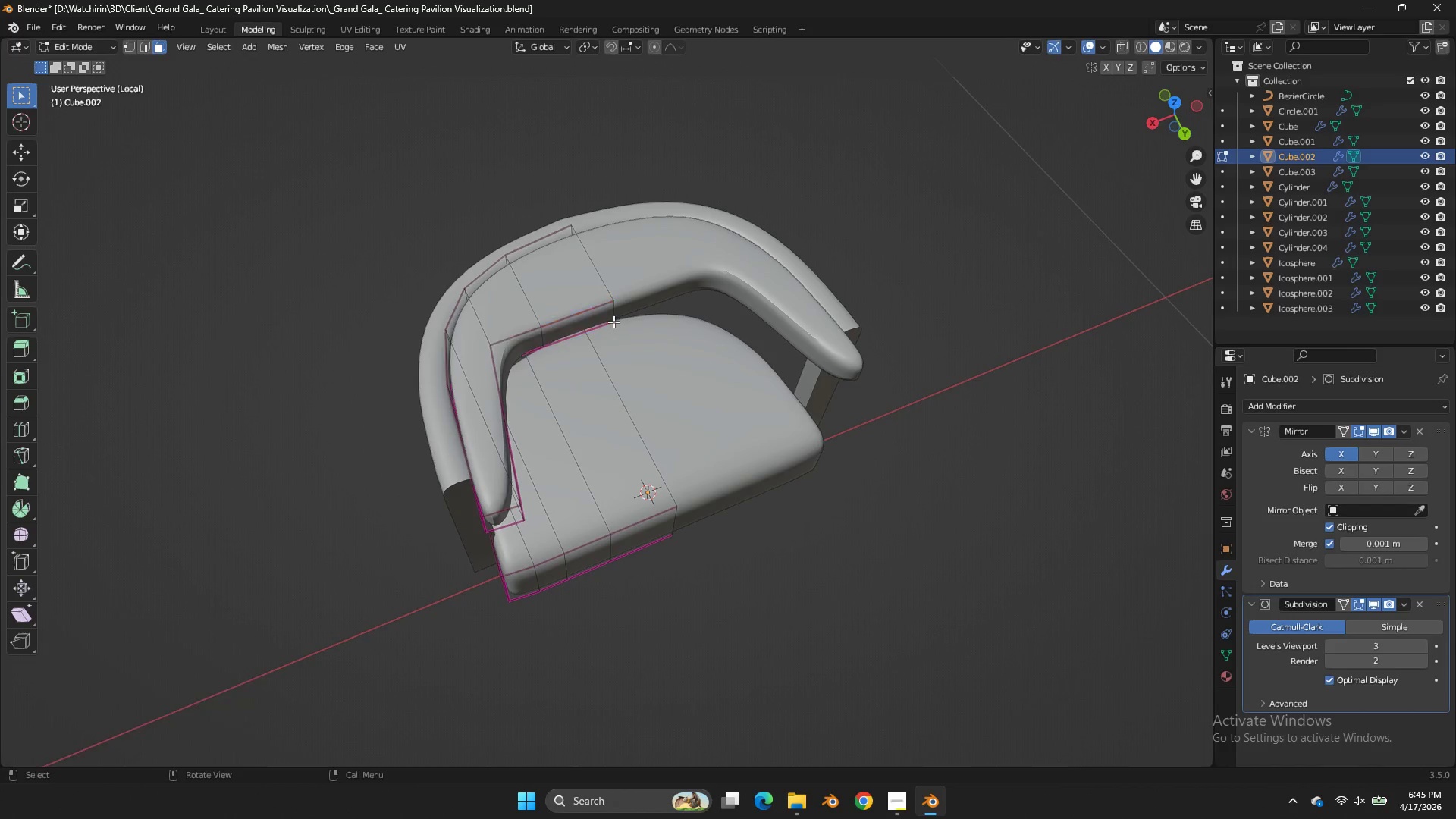 
double_click([604, 321])
 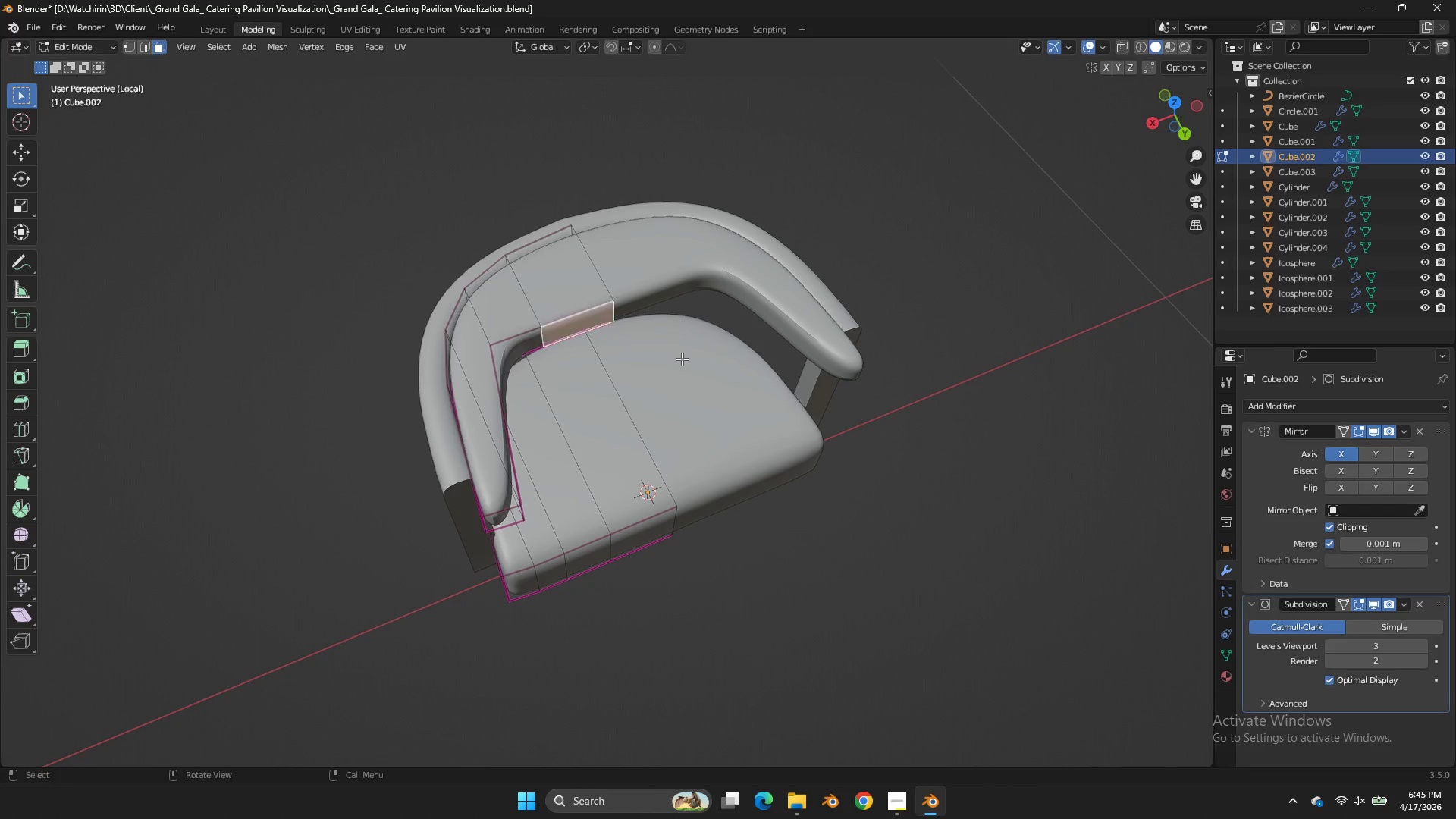 
type(gy)
 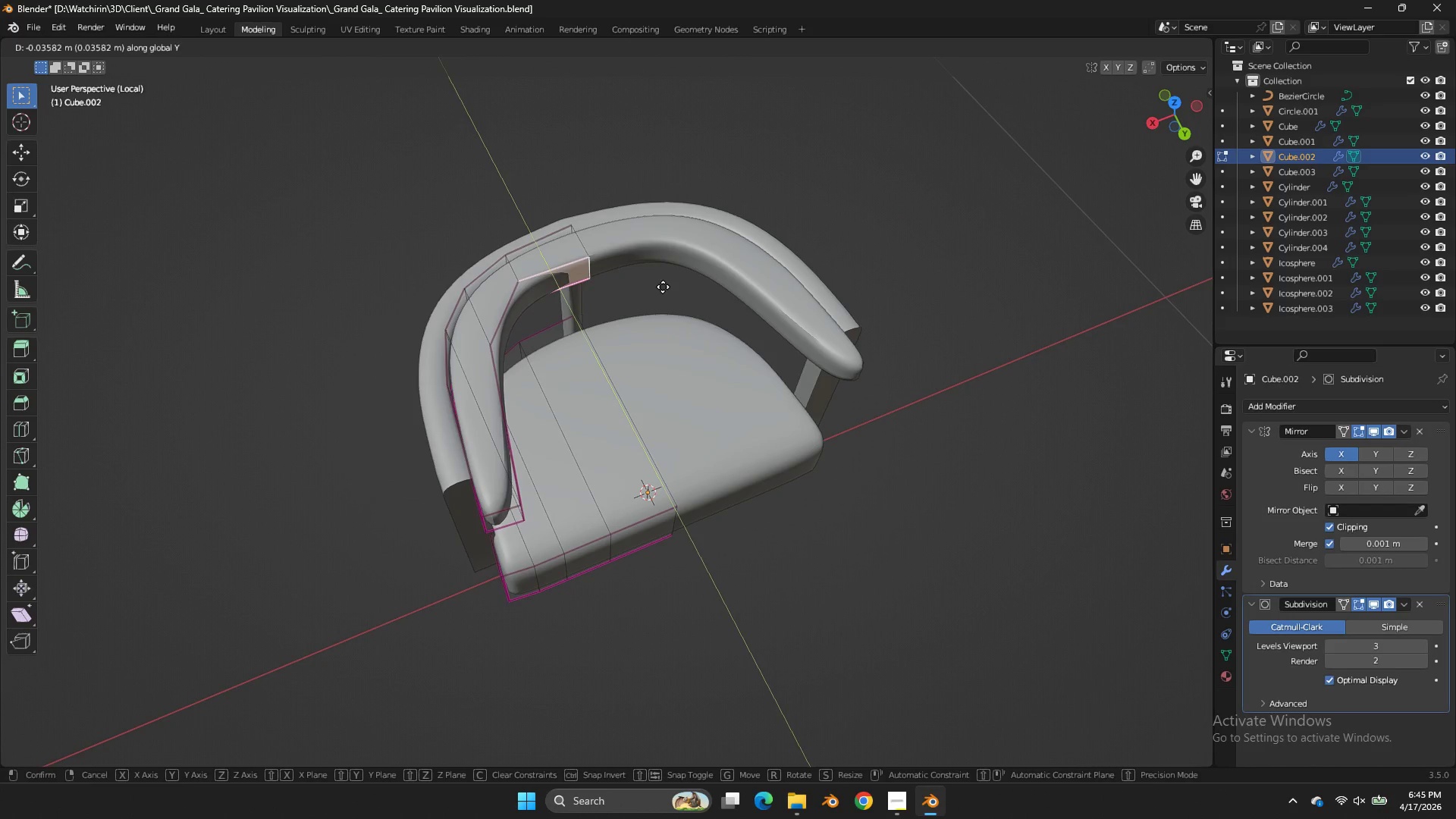 
left_click([661, 283])
 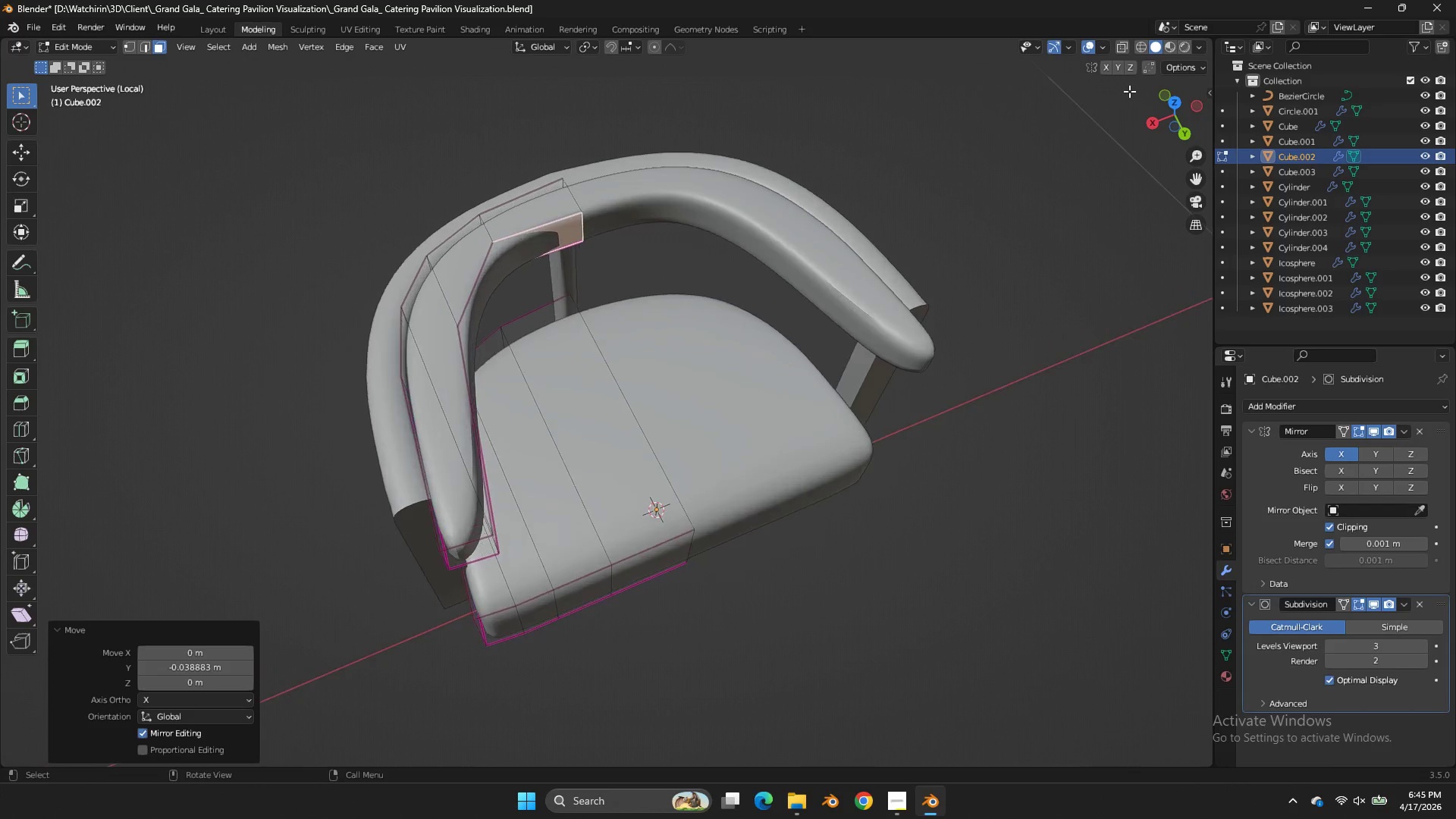 
double_click([661, 283])
 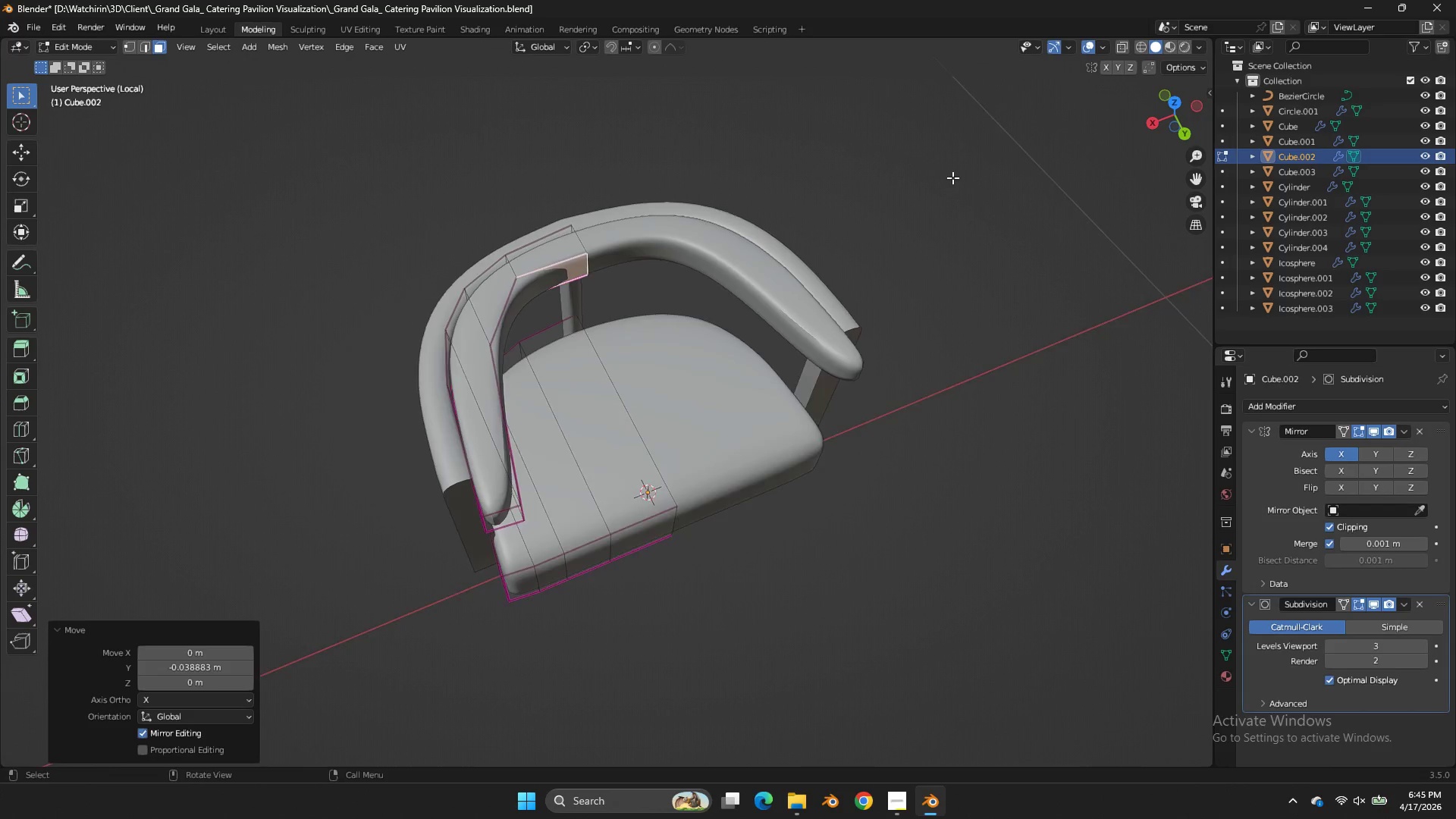 
left_click_drag(start_coordinate=[1169, 109], to_coordinate=[1046, 105])
 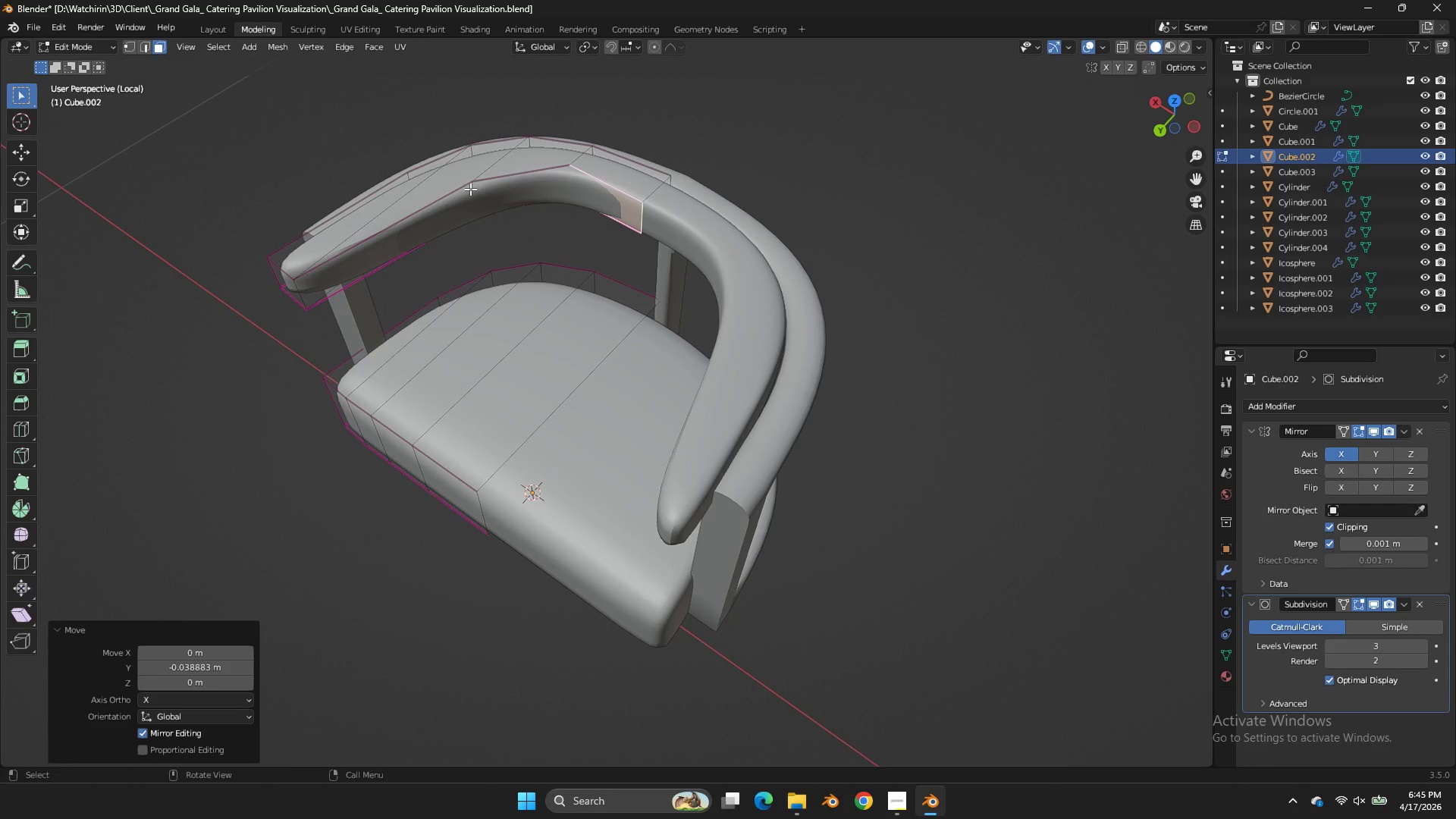 
scroll: coordinate [960, 174], scroll_direction: up, amount: 1.0
 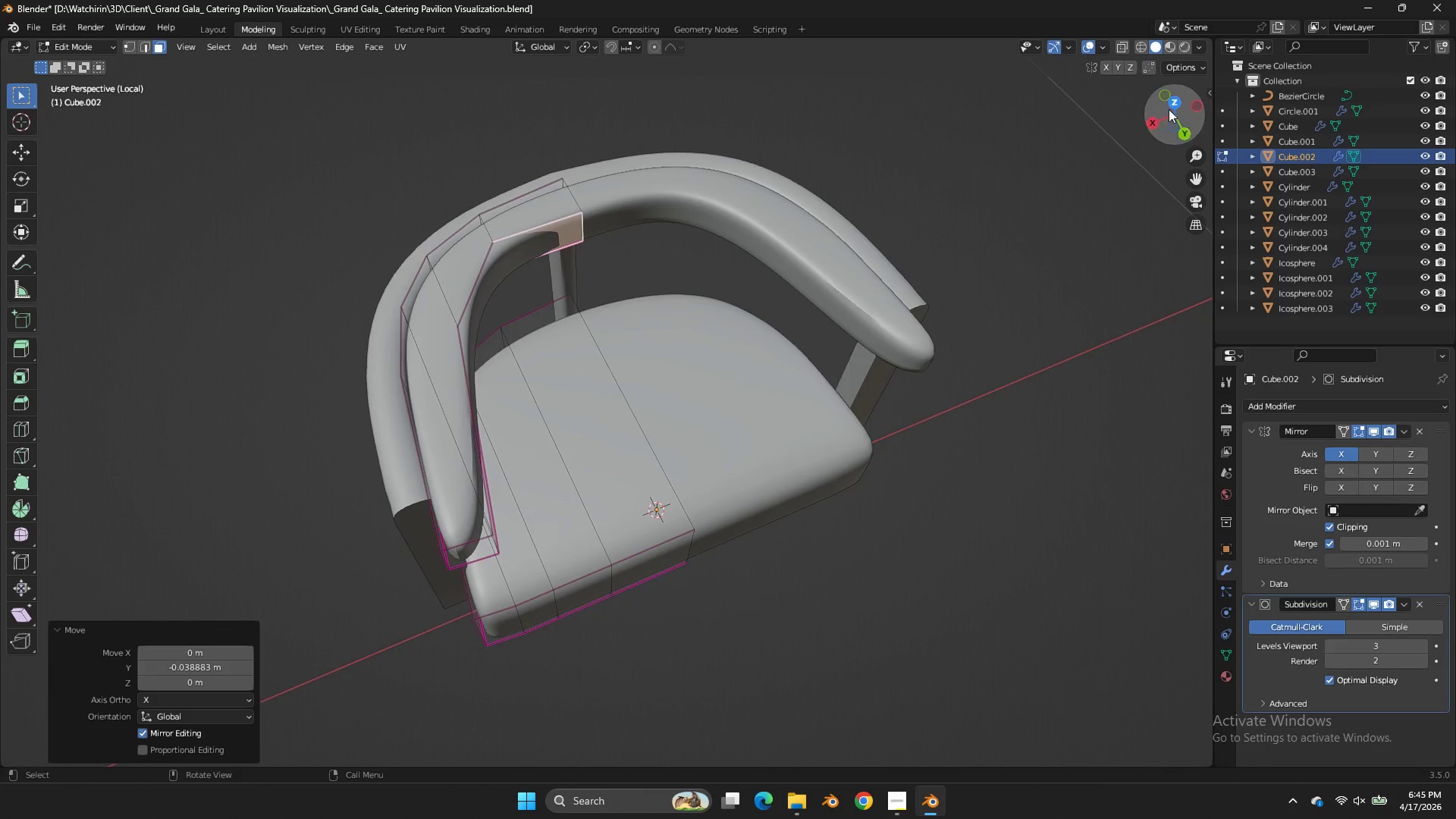 
left_click([519, 167])
 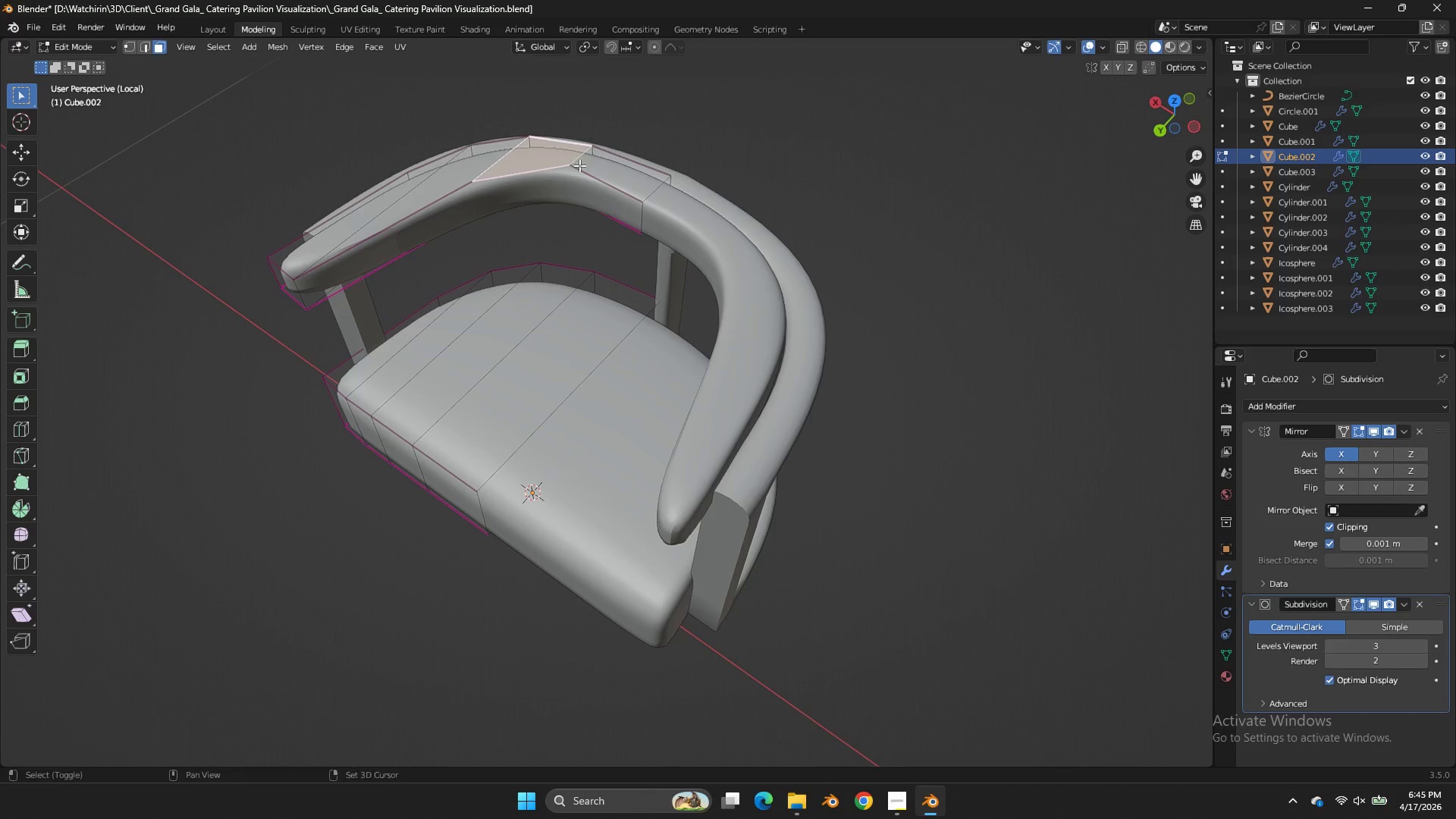 
hold_key(key=ShiftLeft, duration=1.03)
double_click([433, 174])
 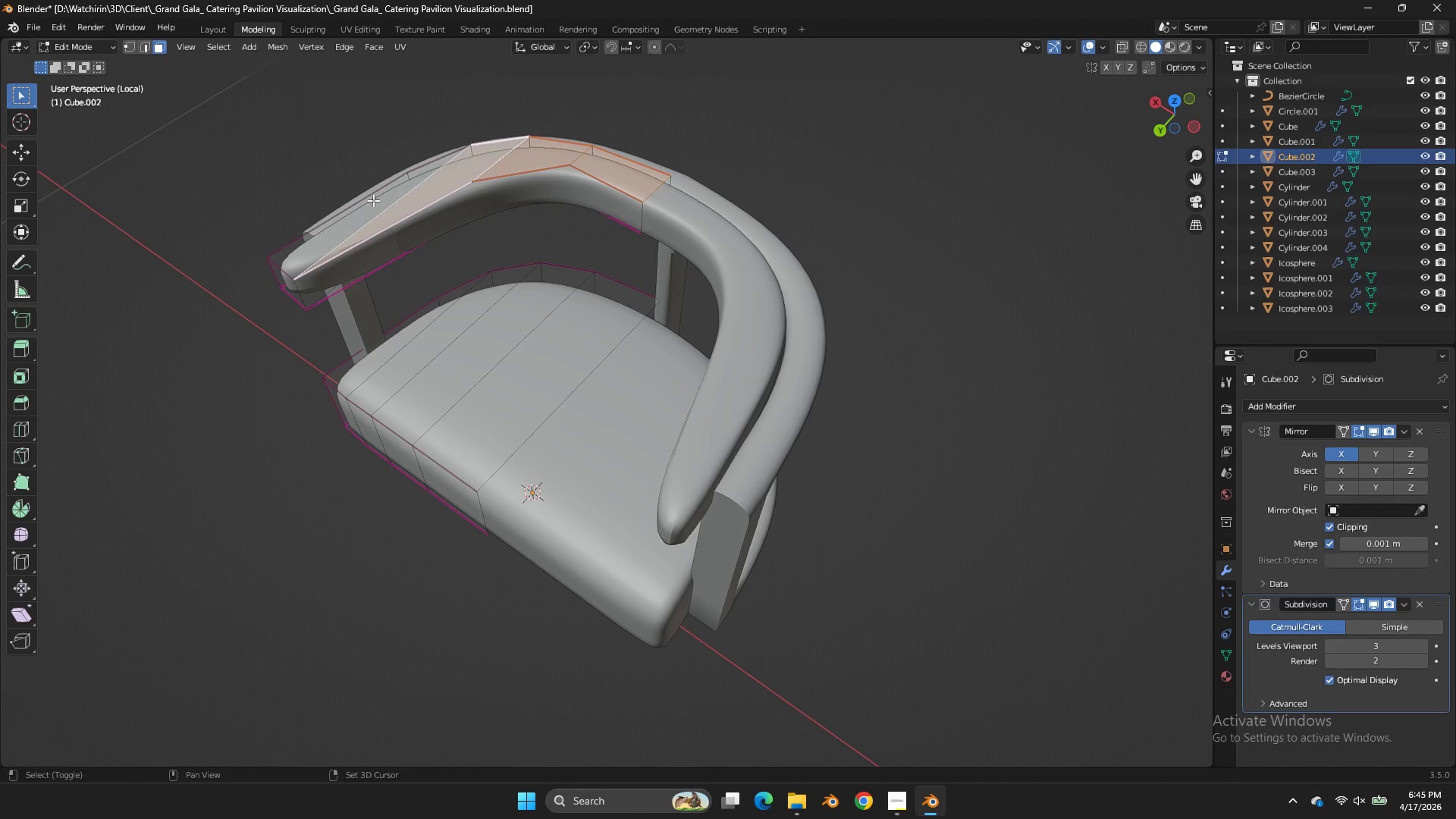 
triple_click([373, 200])
 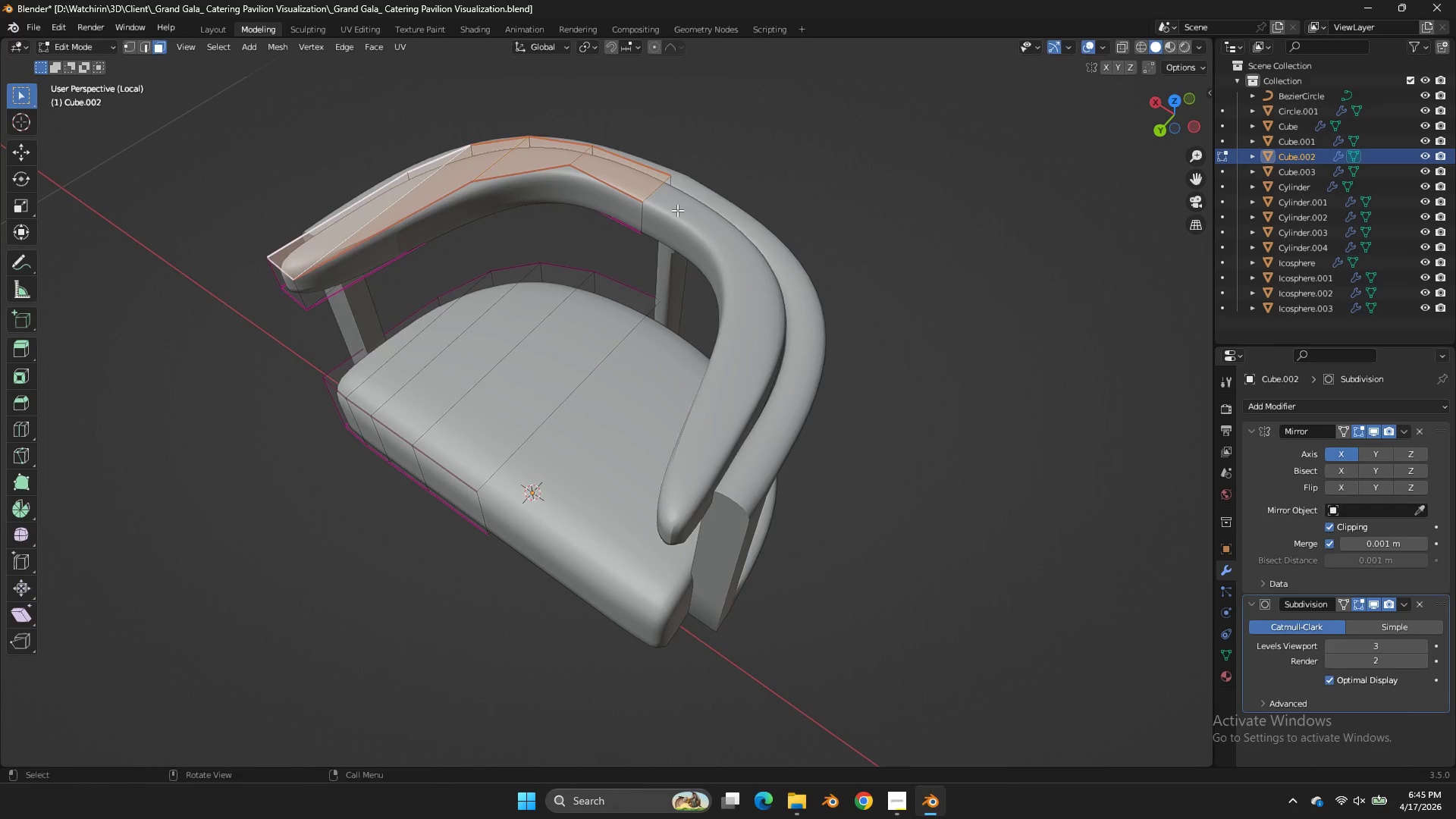 
type(gz)
 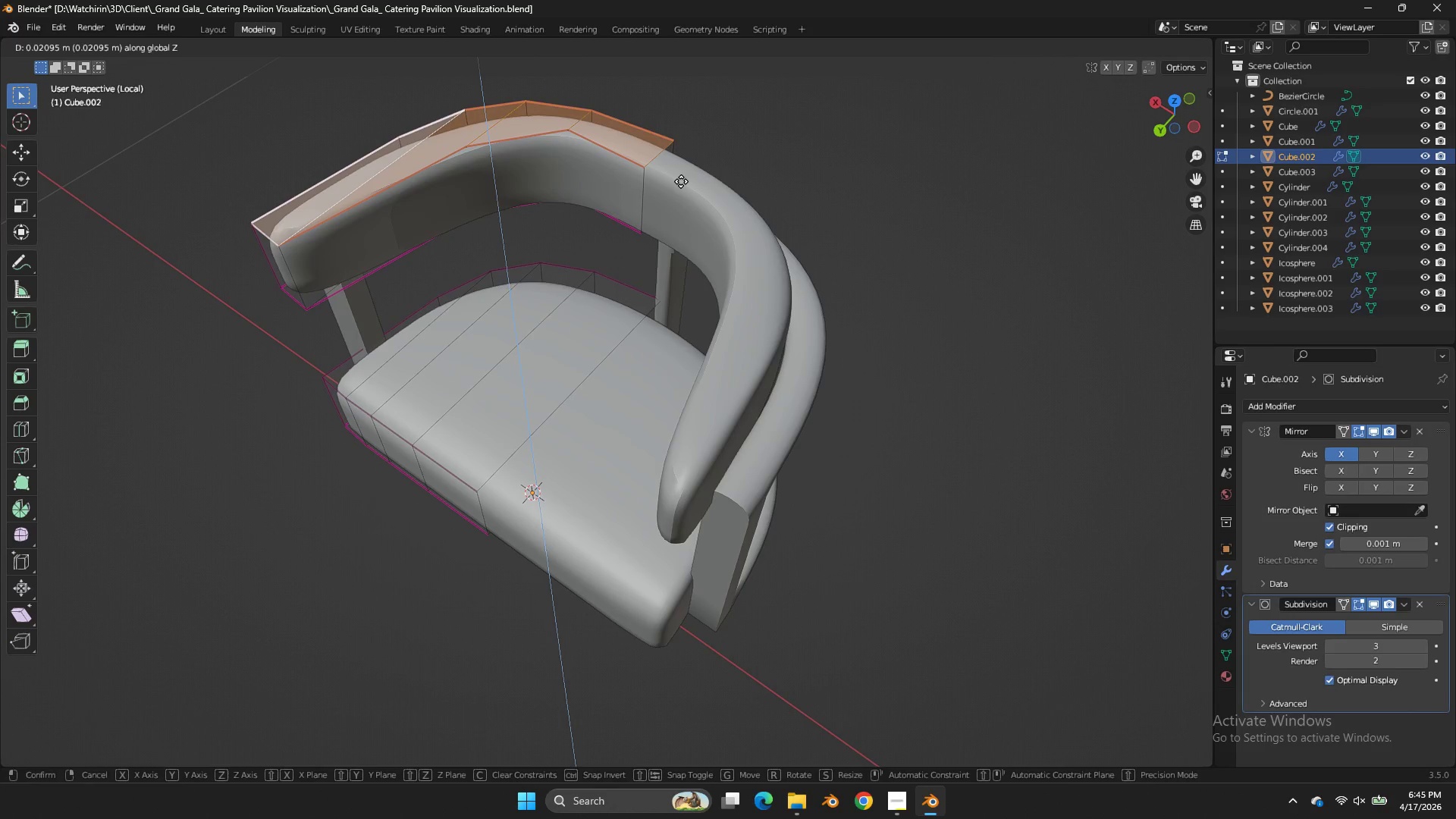 
left_click([681, 181])
 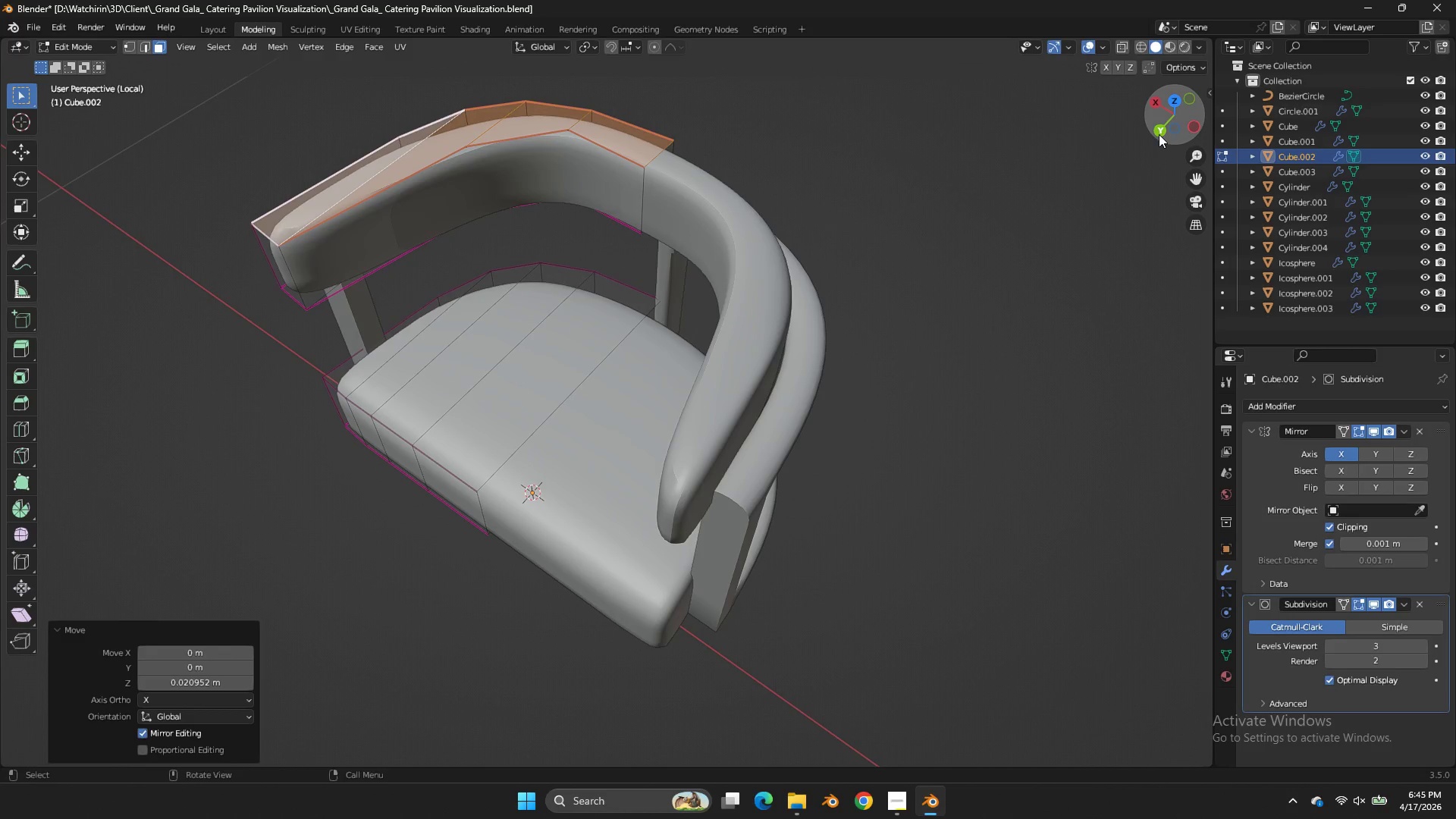 
left_click([1159, 133])
 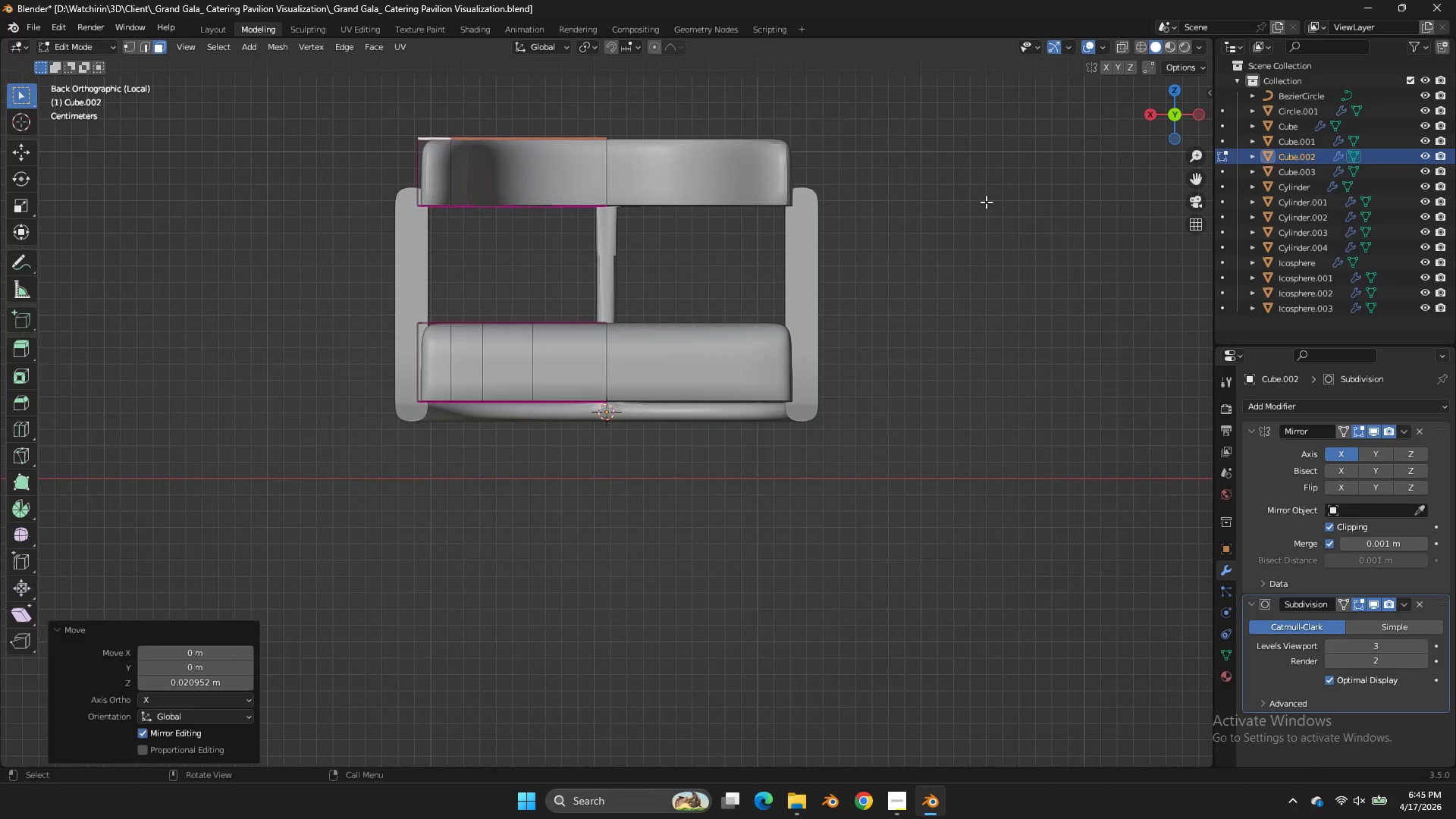 
key(R)
 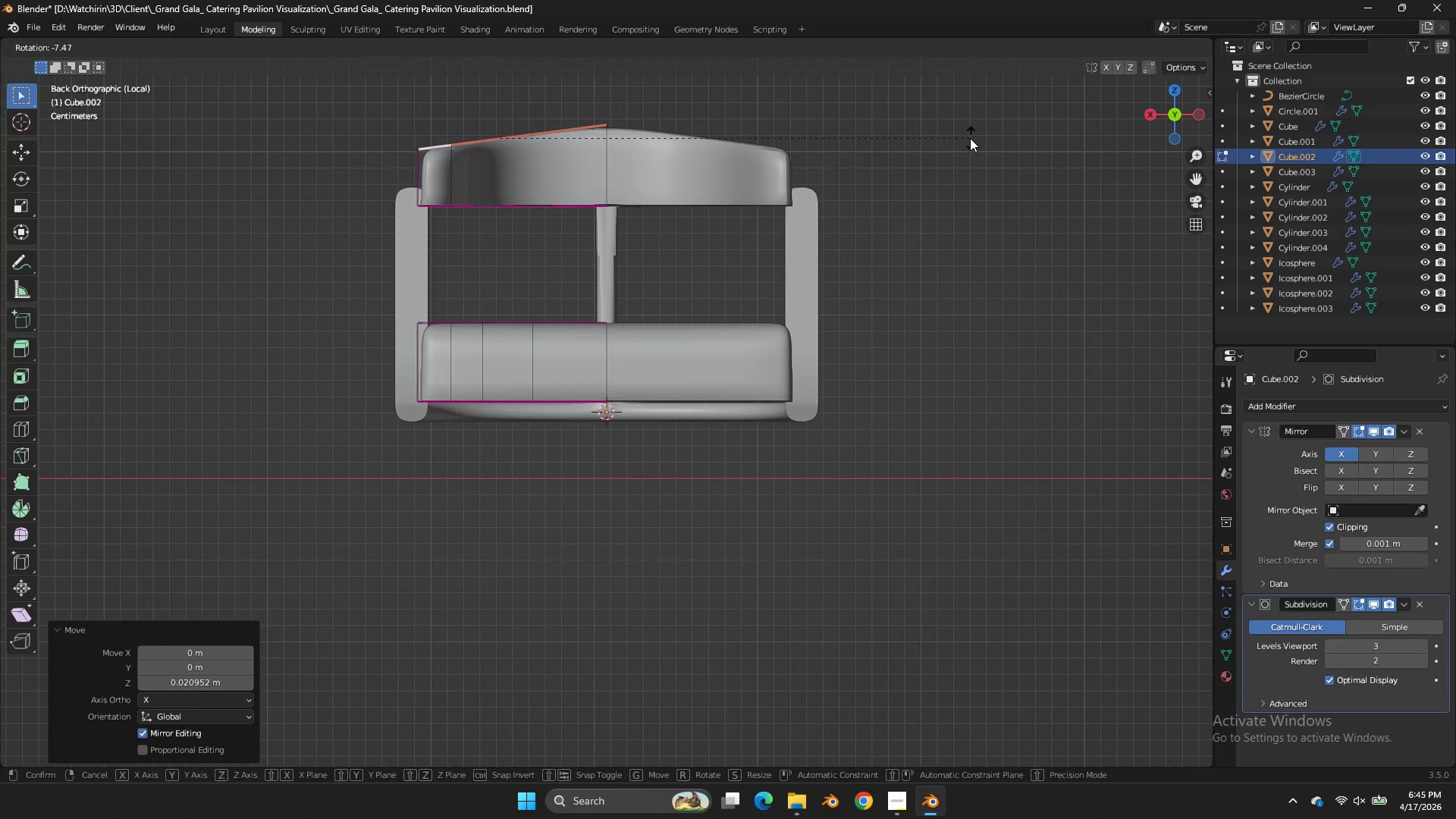 
double_click([969, 136])
 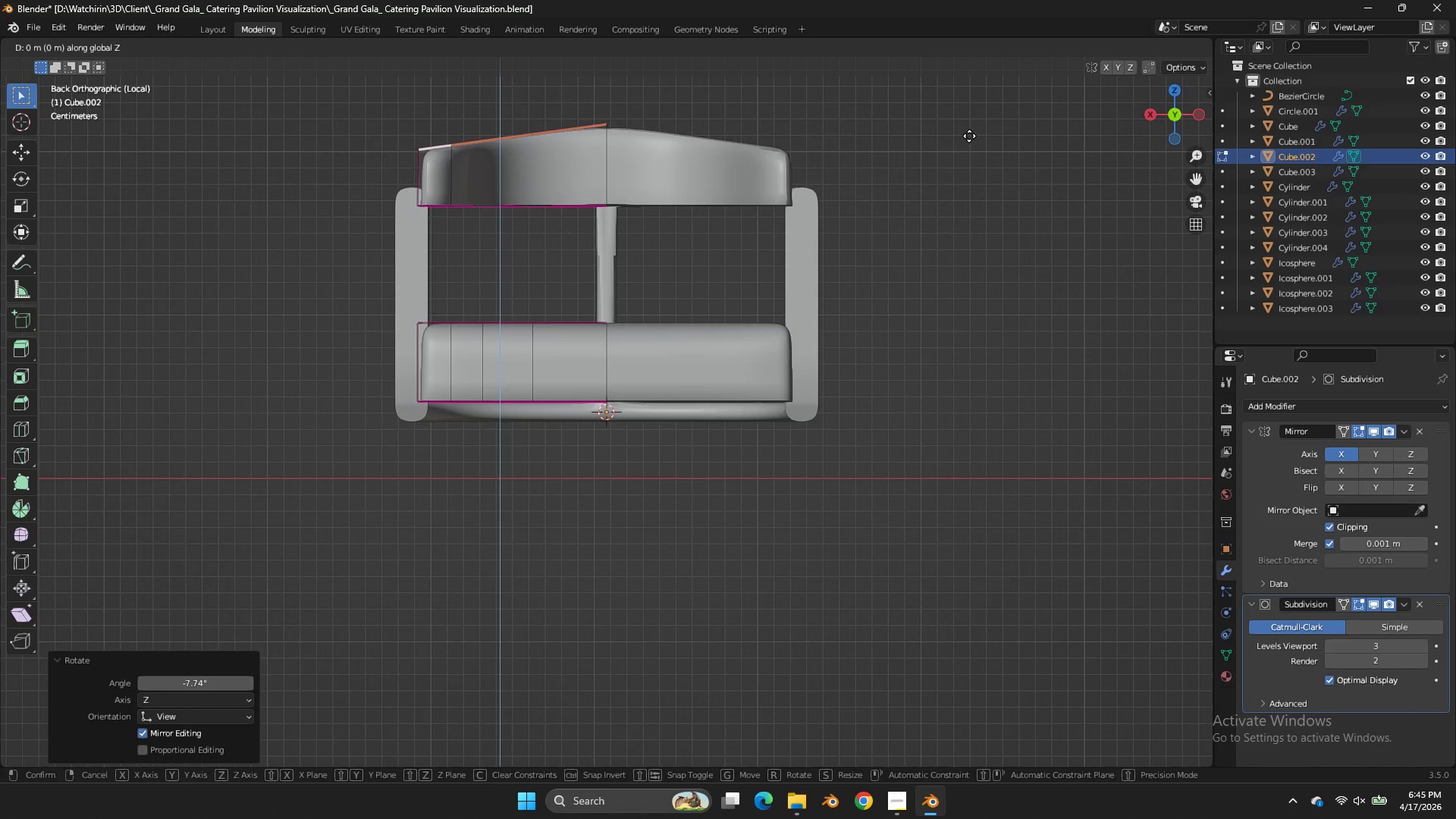 
type(gzgz)
 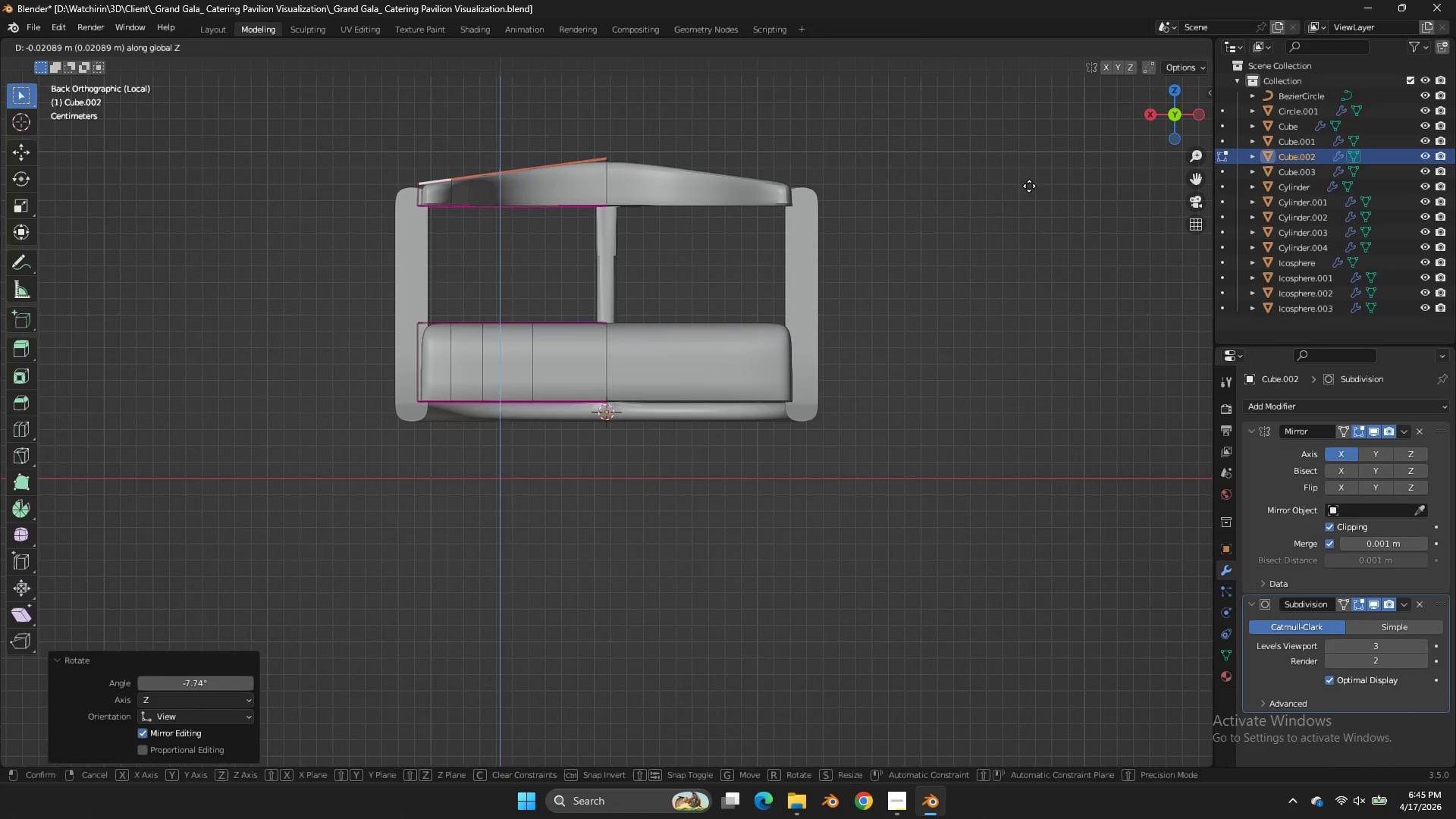 
left_click([1029, 187])
 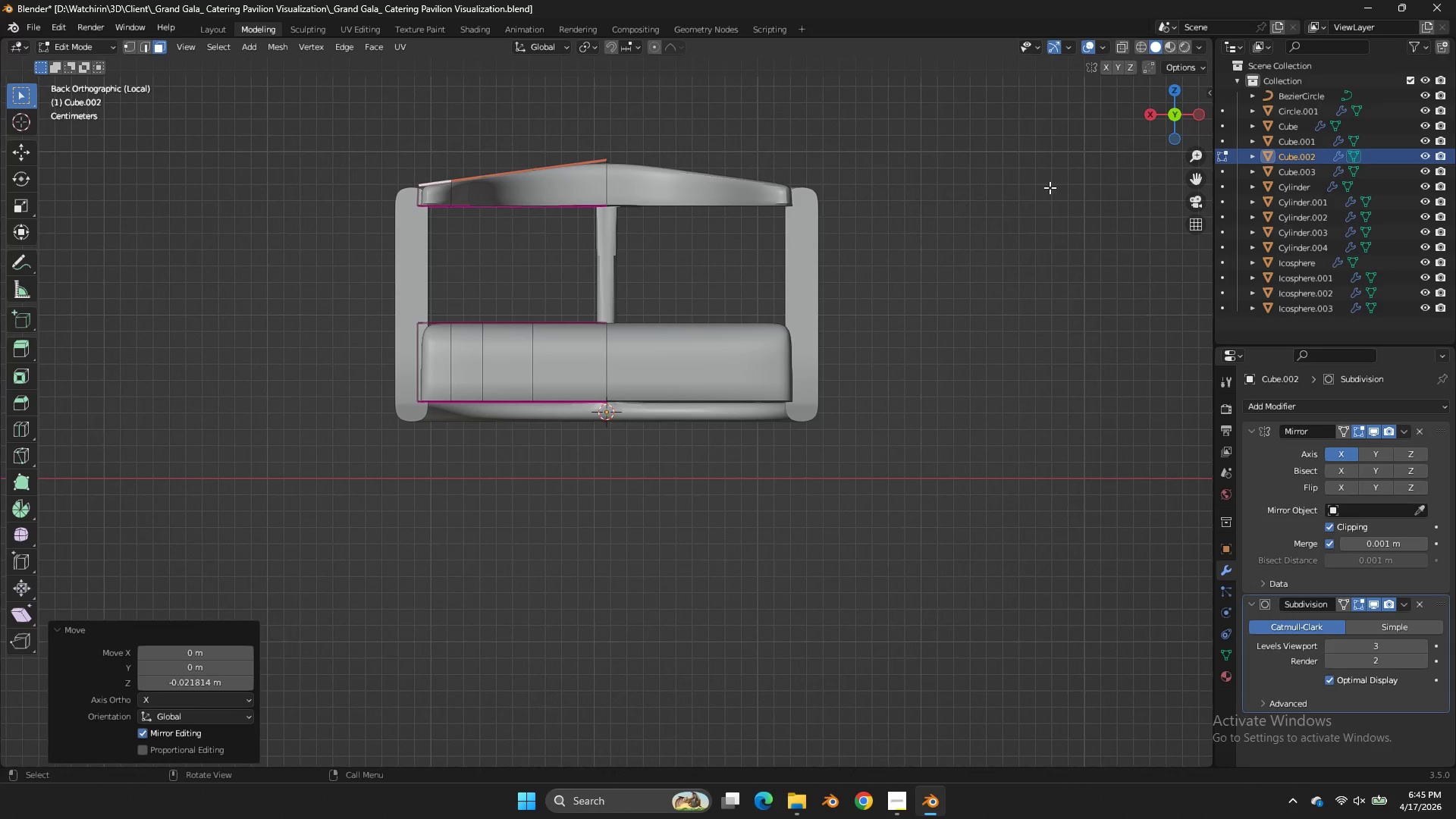 
key(Z)
 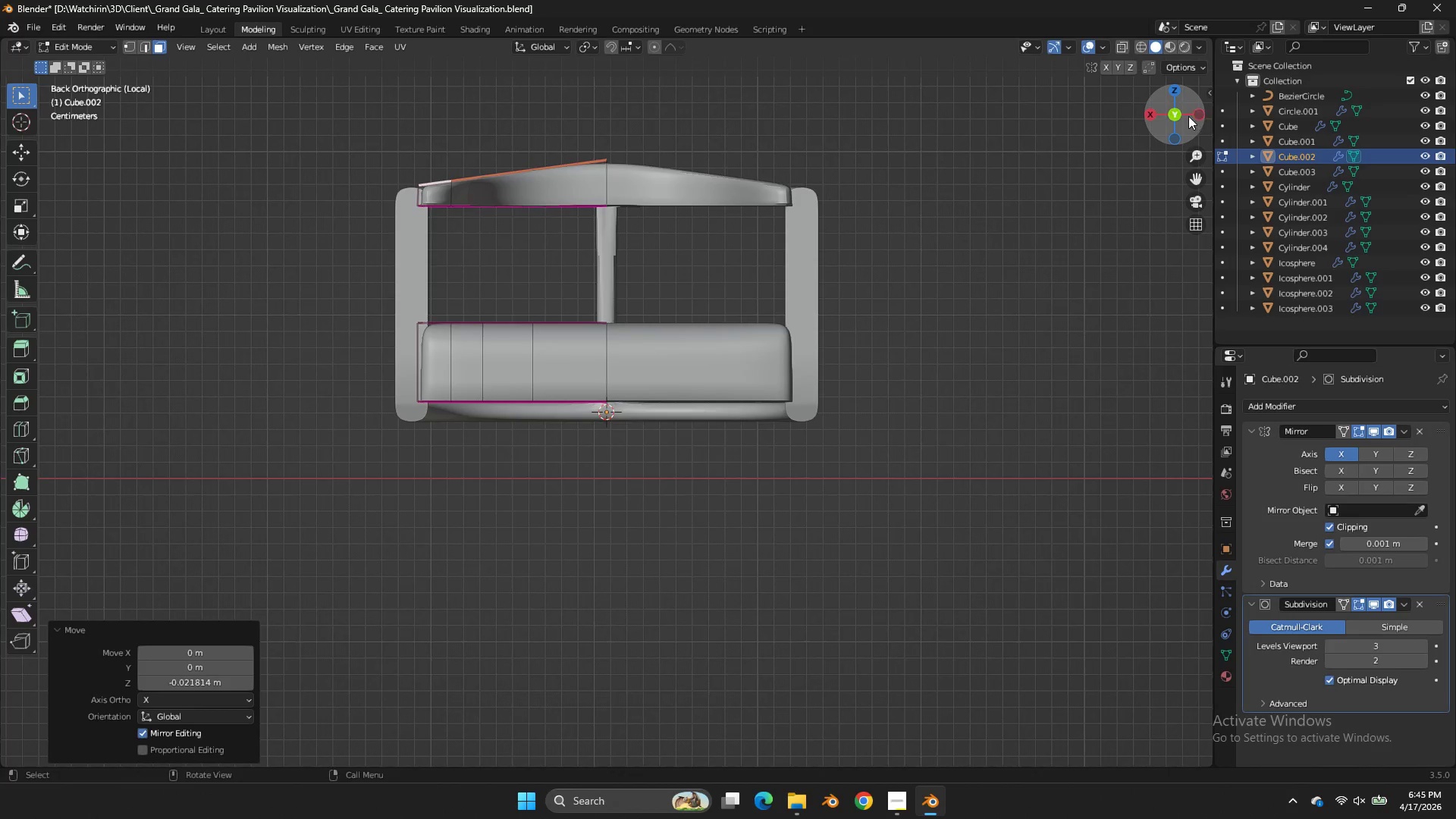 
left_click_drag(start_coordinate=[1188, 116], to_coordinate=[1200, 193])
 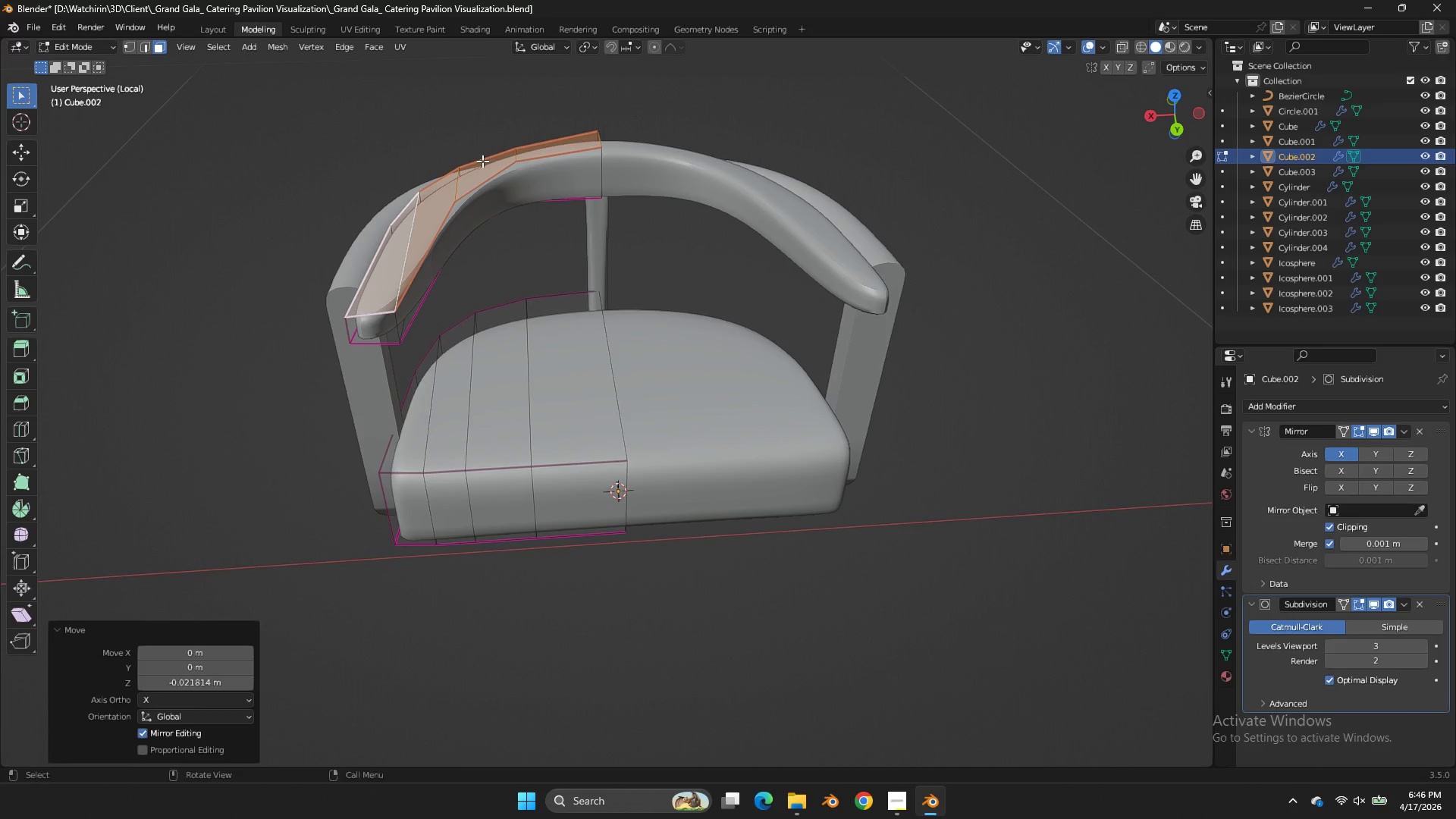 
left_click([485, 163])
 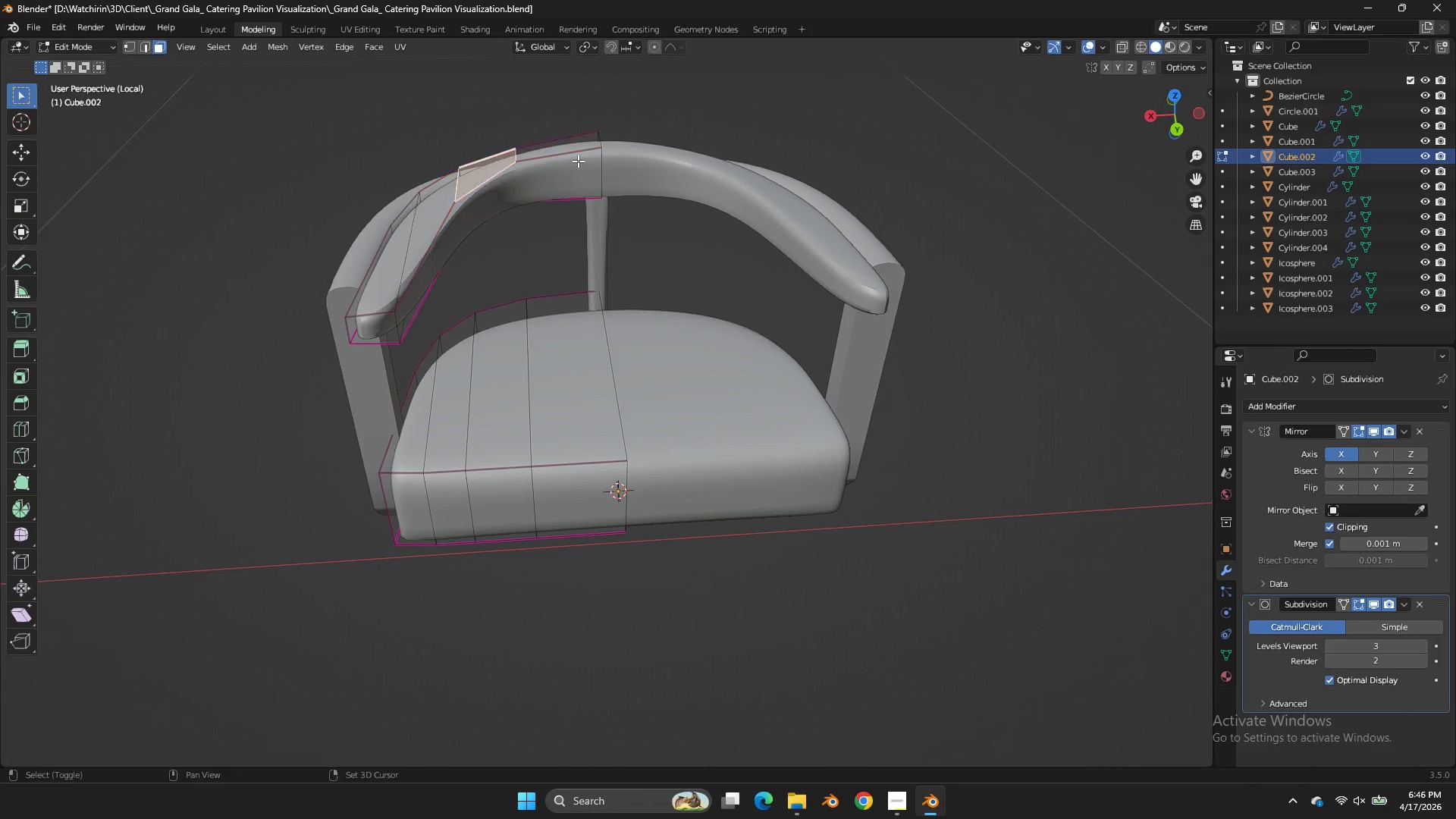 
hold_key(key=ShiftLeft, duration=1.34)
triple_click([429, 198])
 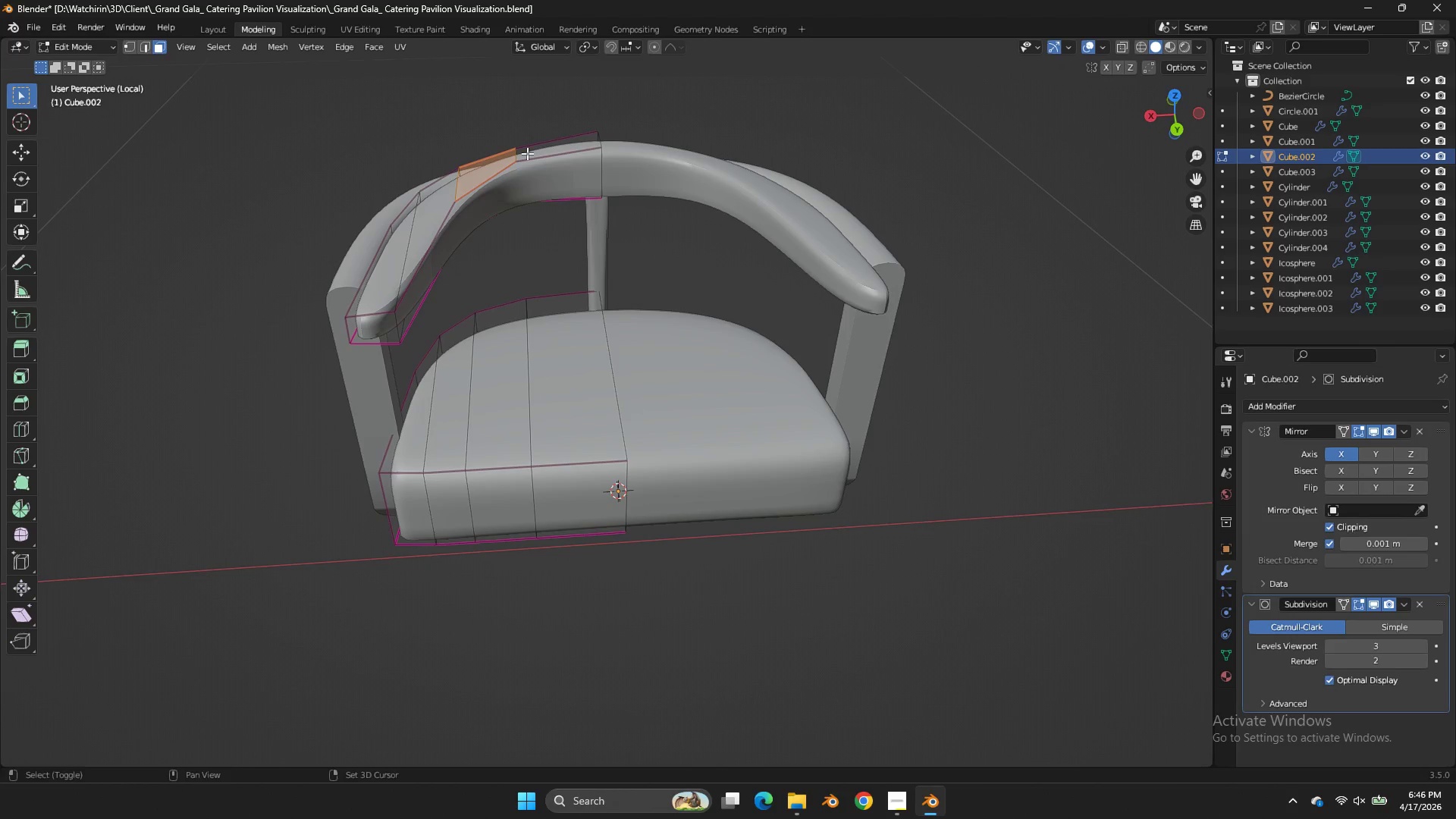 
triple_click([429, 198])
 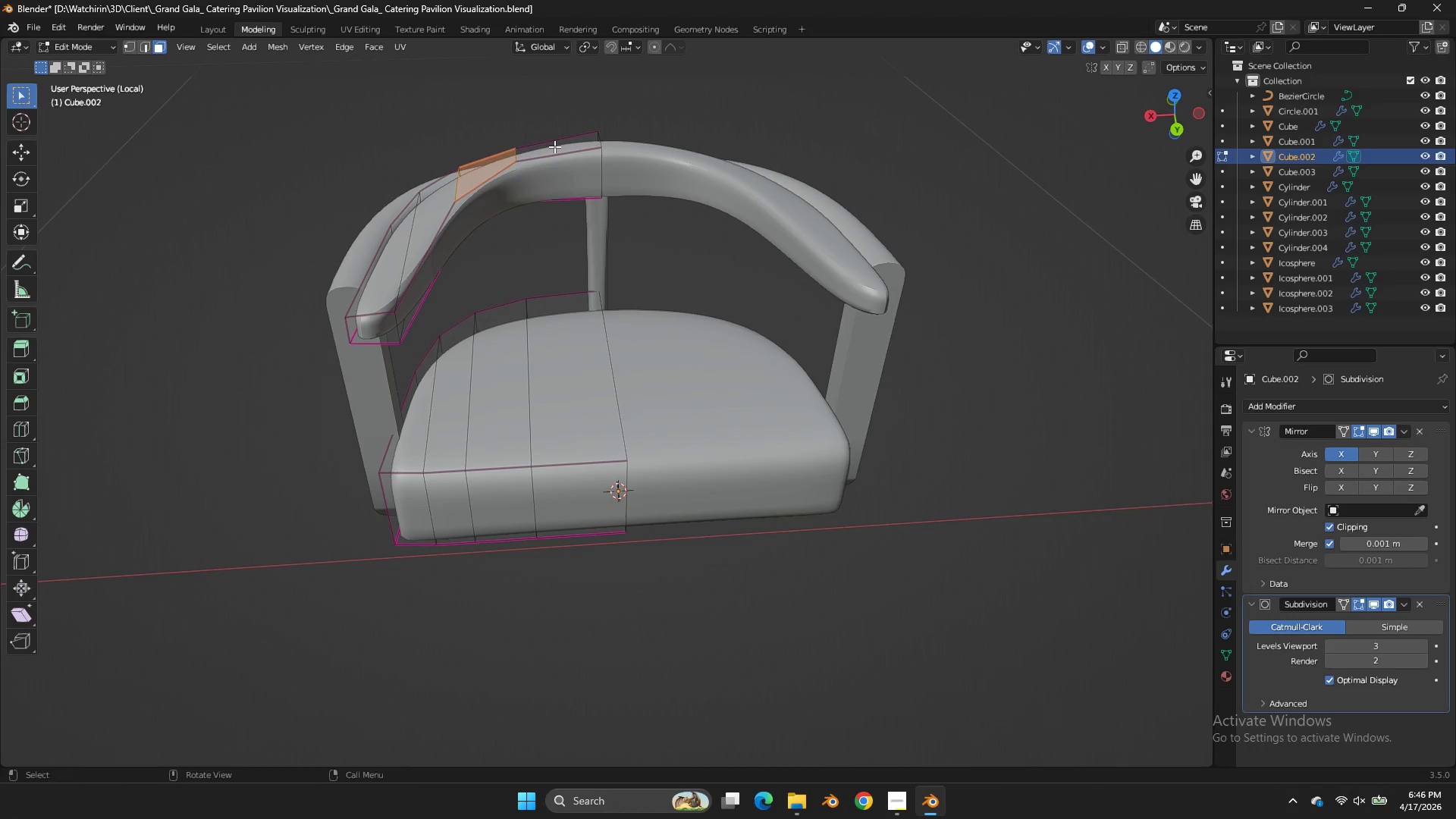 
hold_key(key=ShiftLeft, duration=0.92)
left_click([414, 201])
 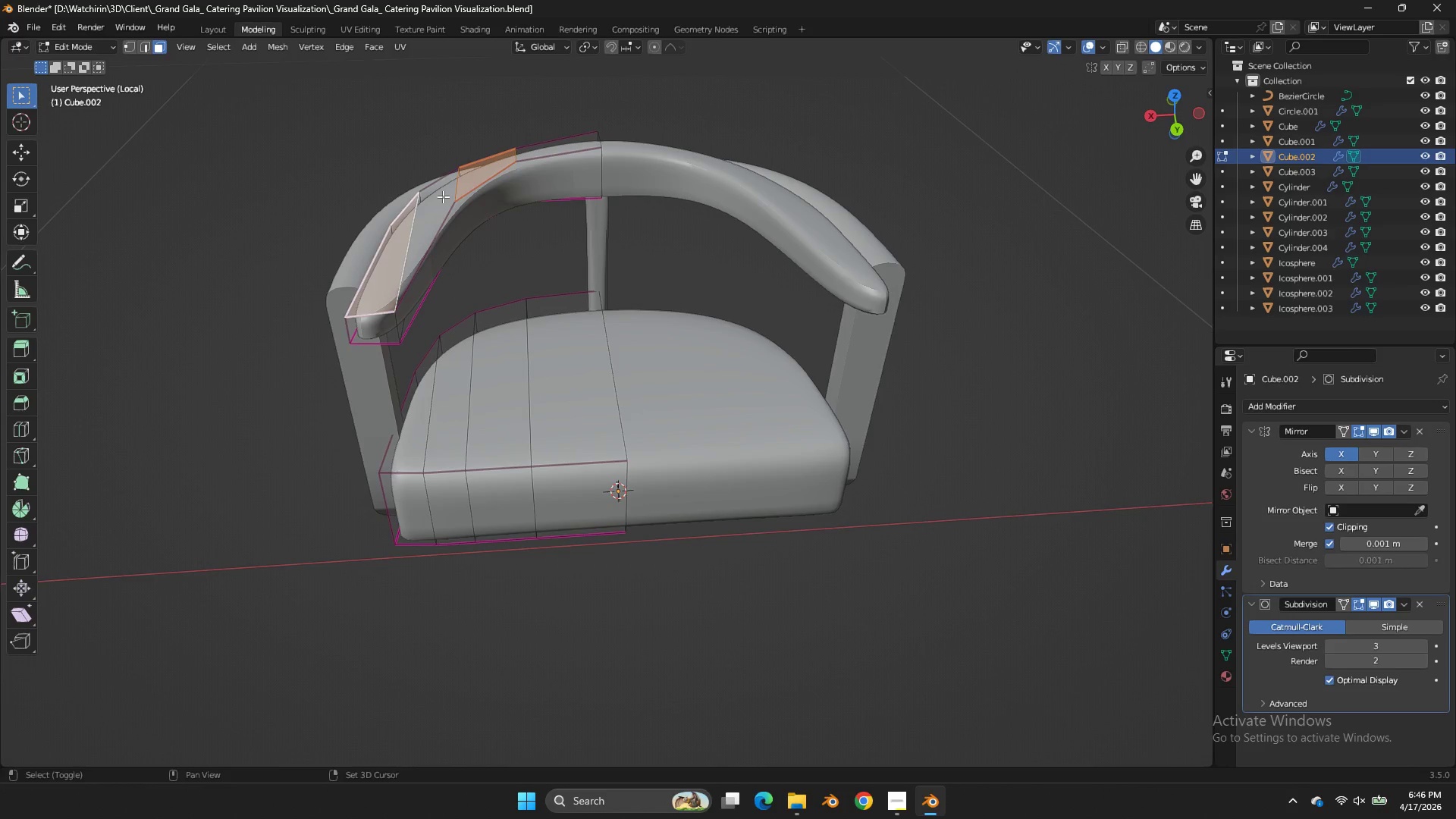 
double_click([443, 196])
 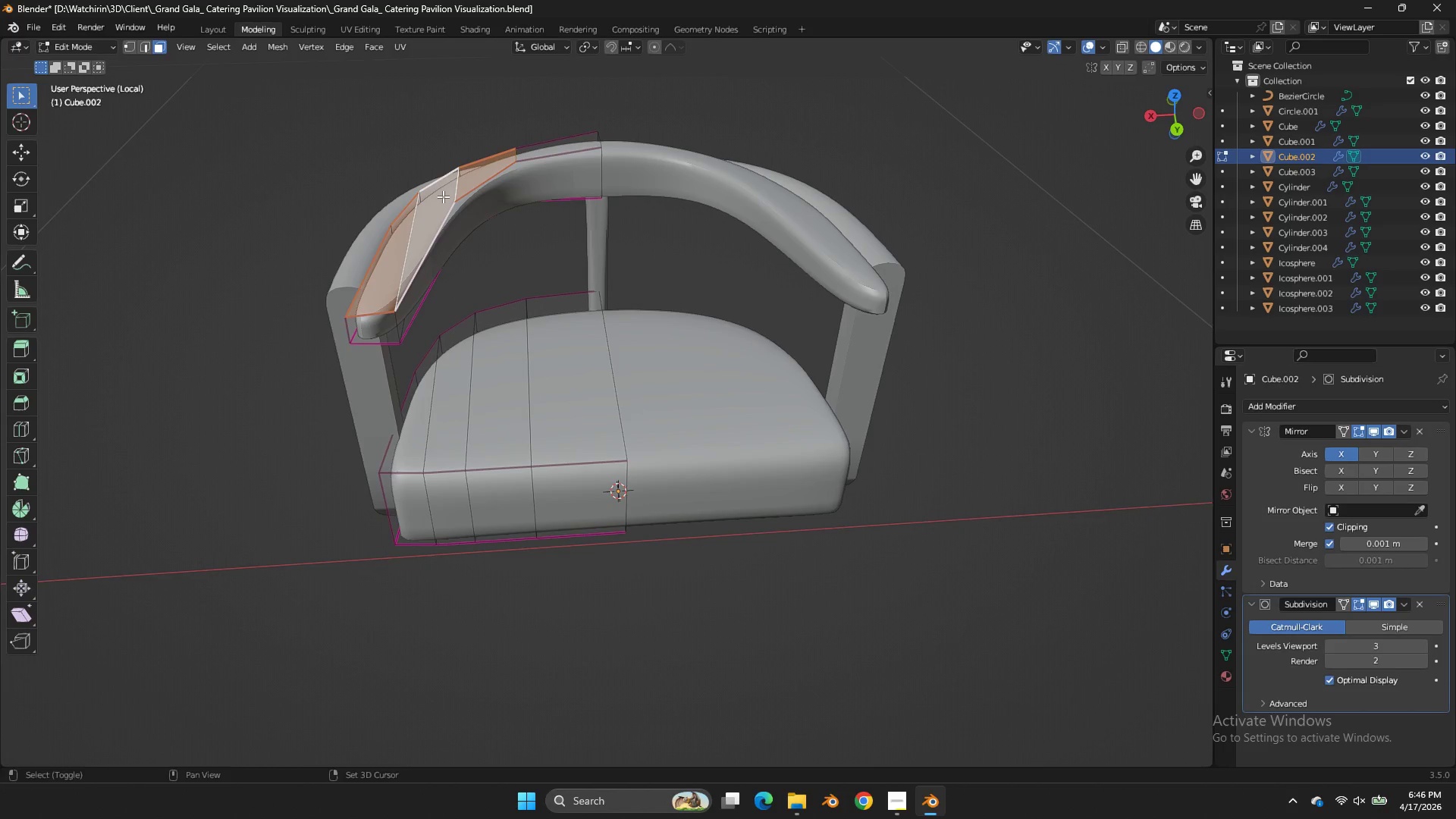 
triple_click([443, 196])
 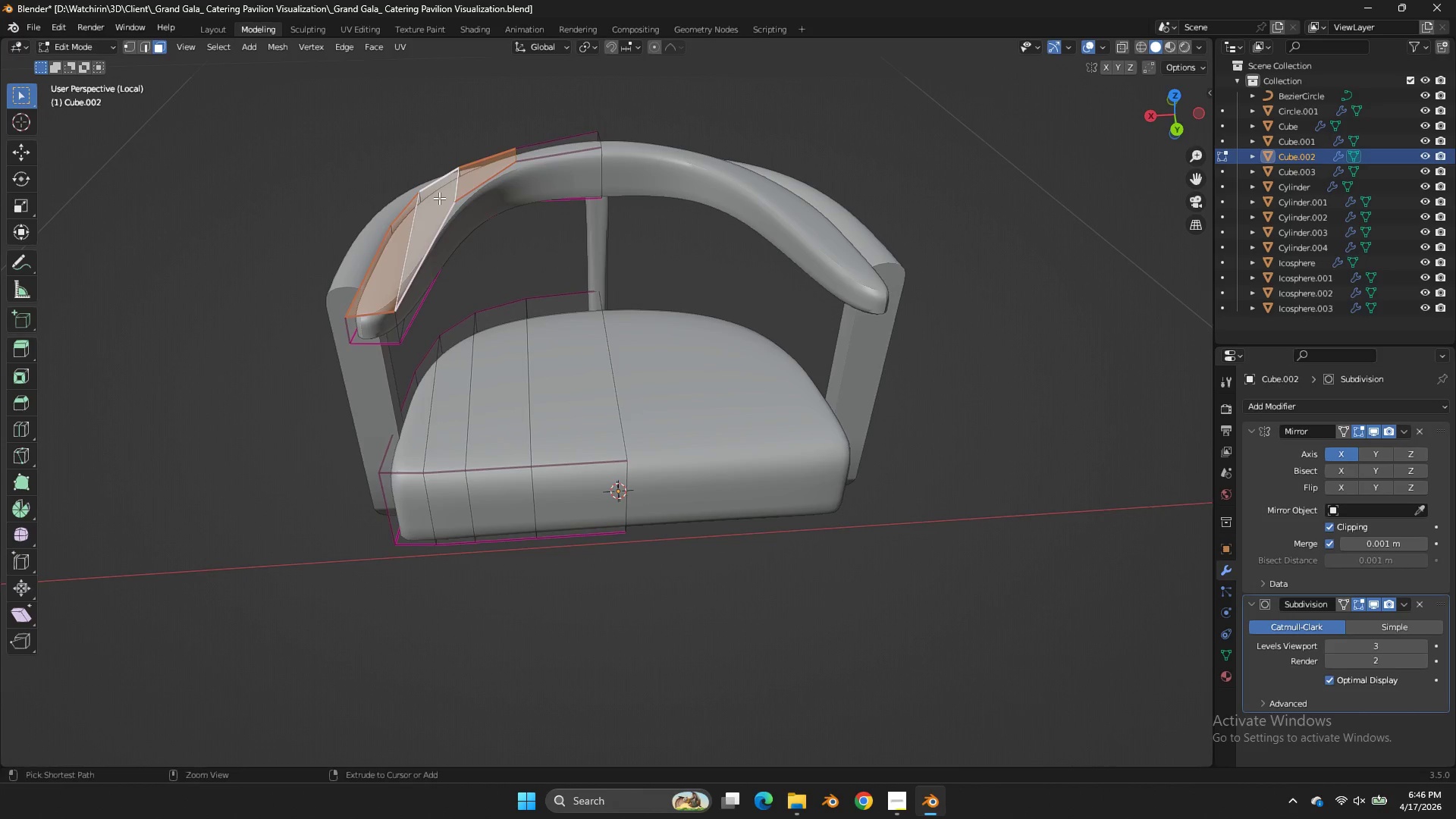 
key(Control+Z)
 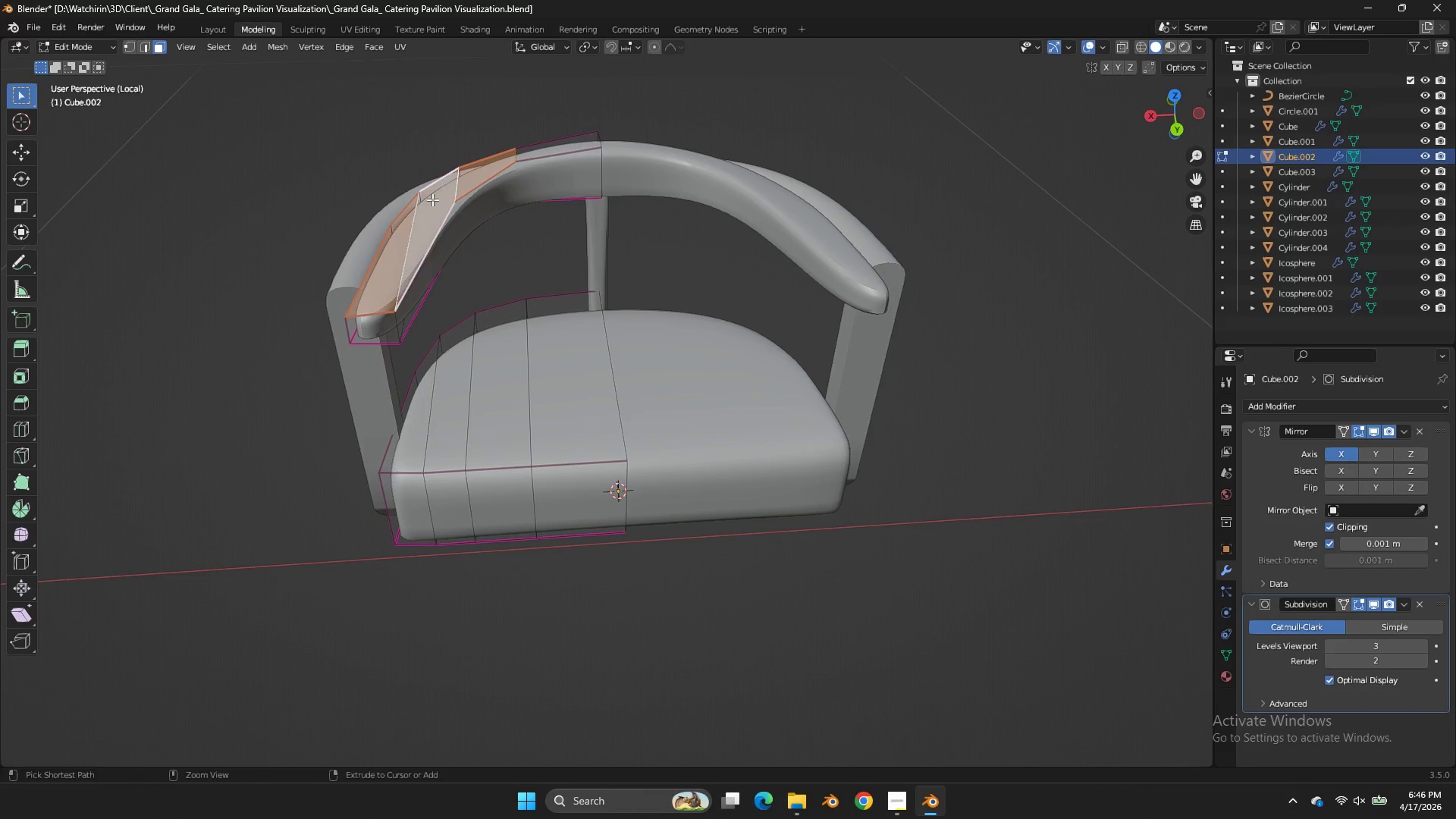 
key(Control+Z)
 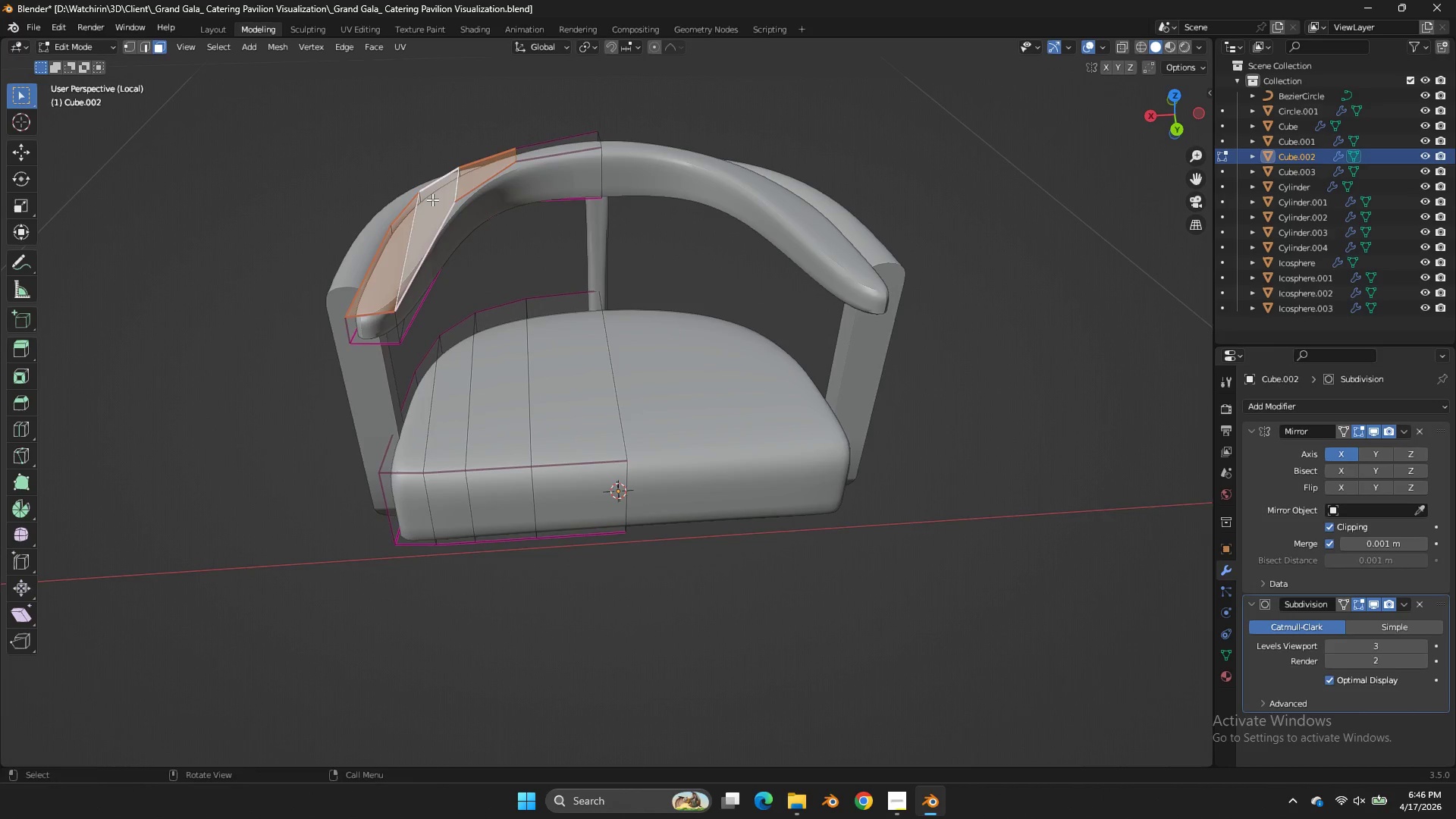 
key(Control+Z)
 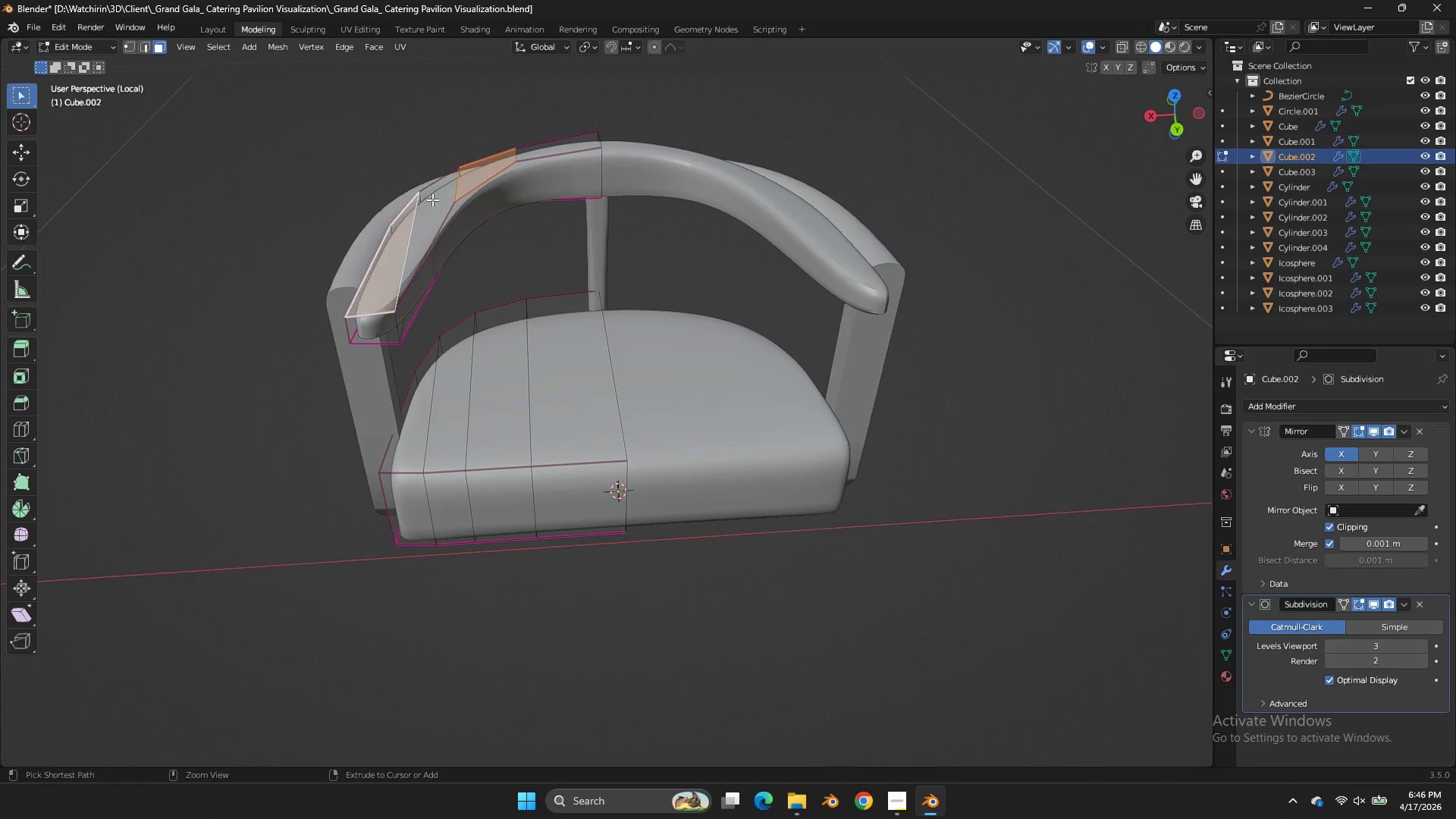 
key(Control+Z)
 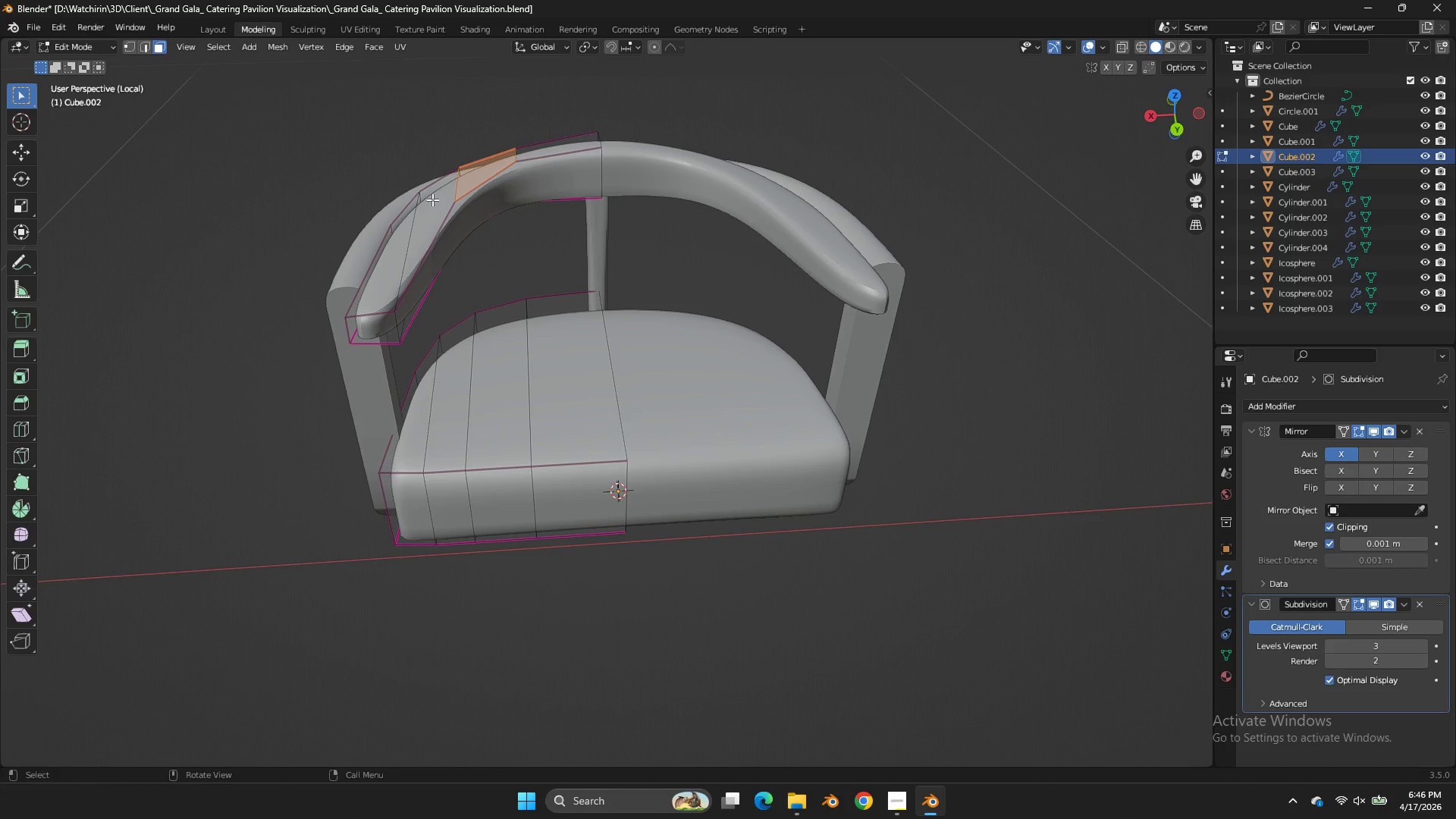 
hold_key(key=ShiftLeft, duration=2.92)
double_click([432, 199])
 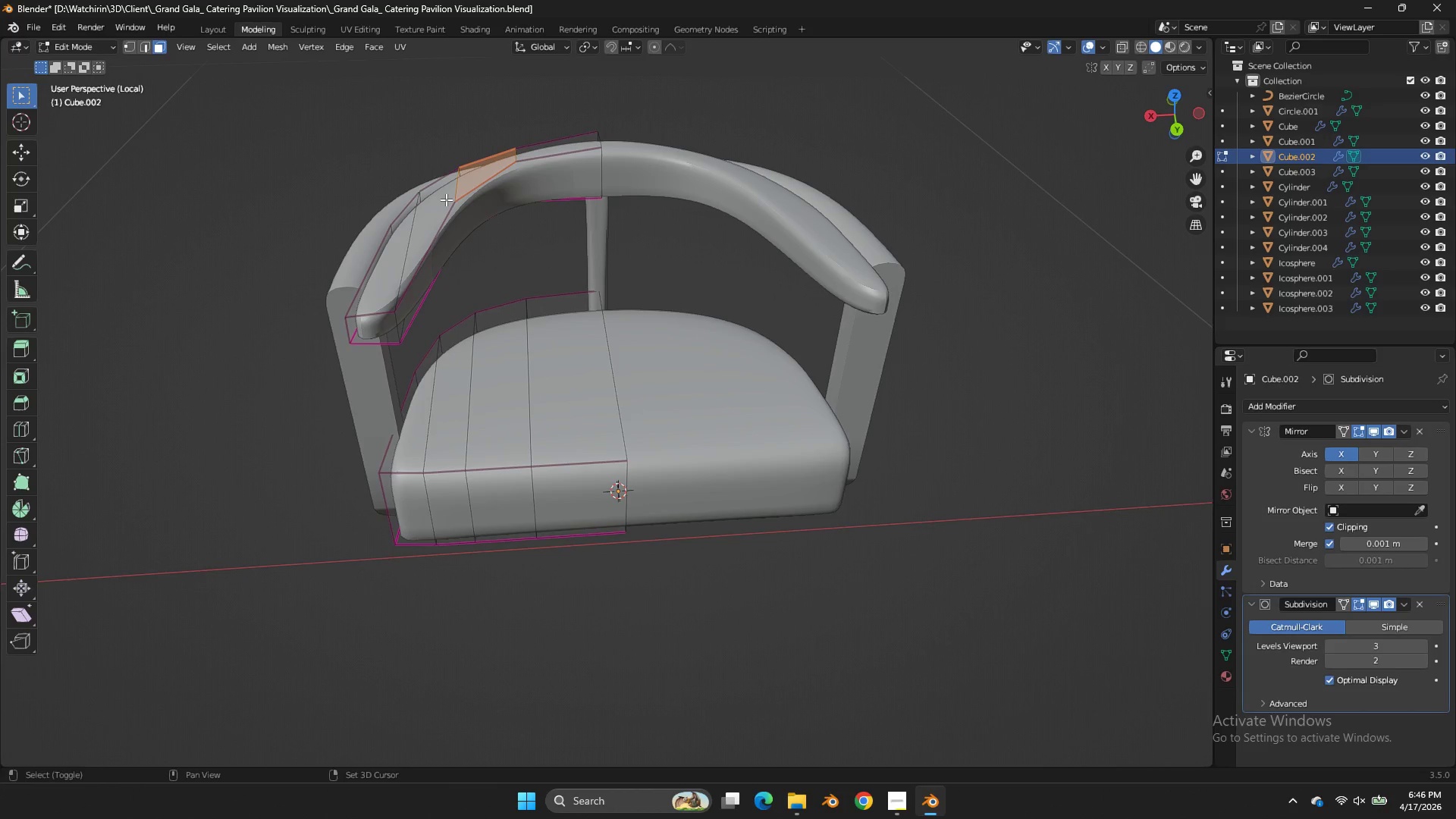 
double_click([445, 200])
 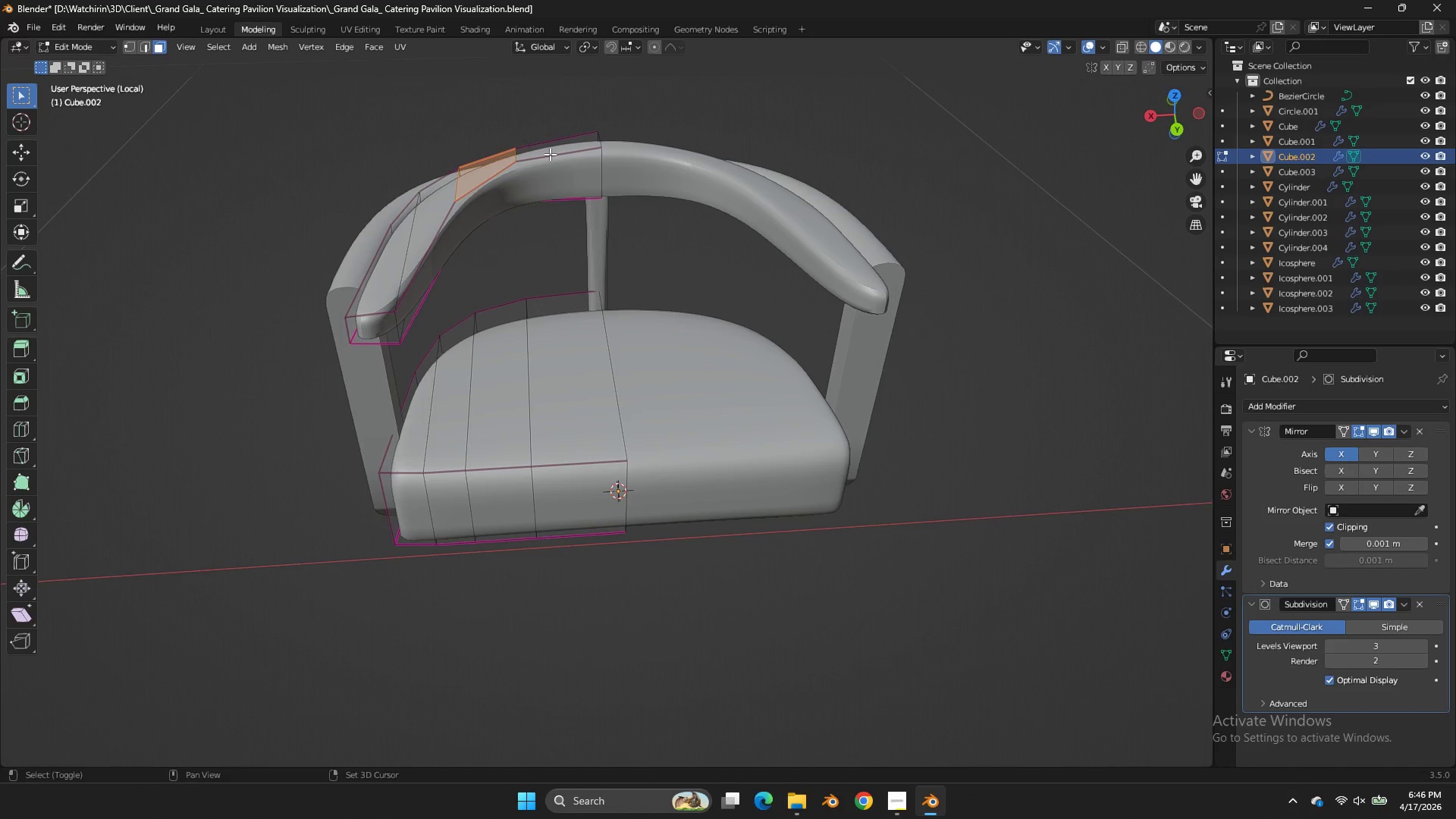 
triple_click([550, 154])
 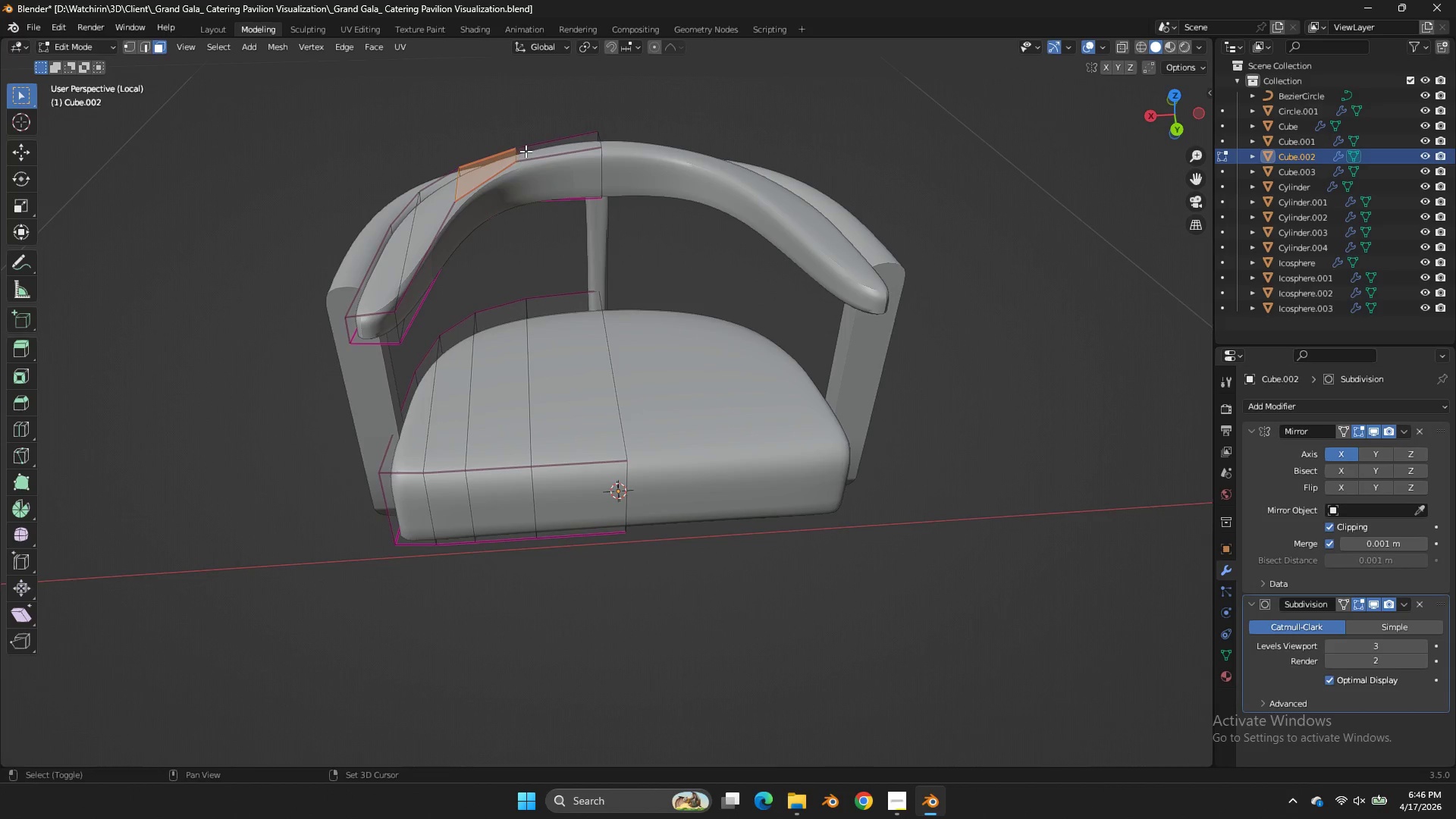 
triple_click([526, 151])
 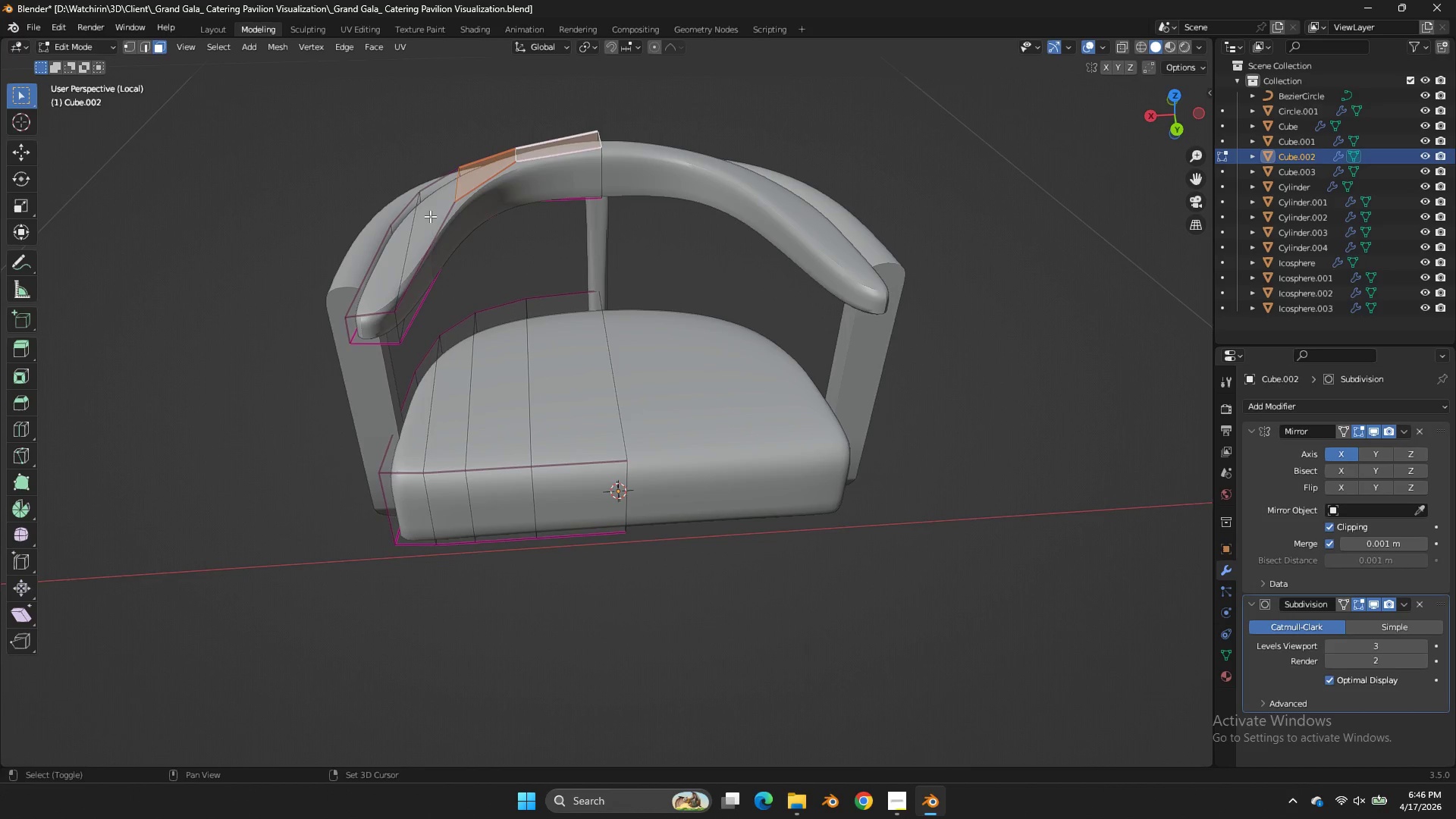 
left_click([428, 217])
 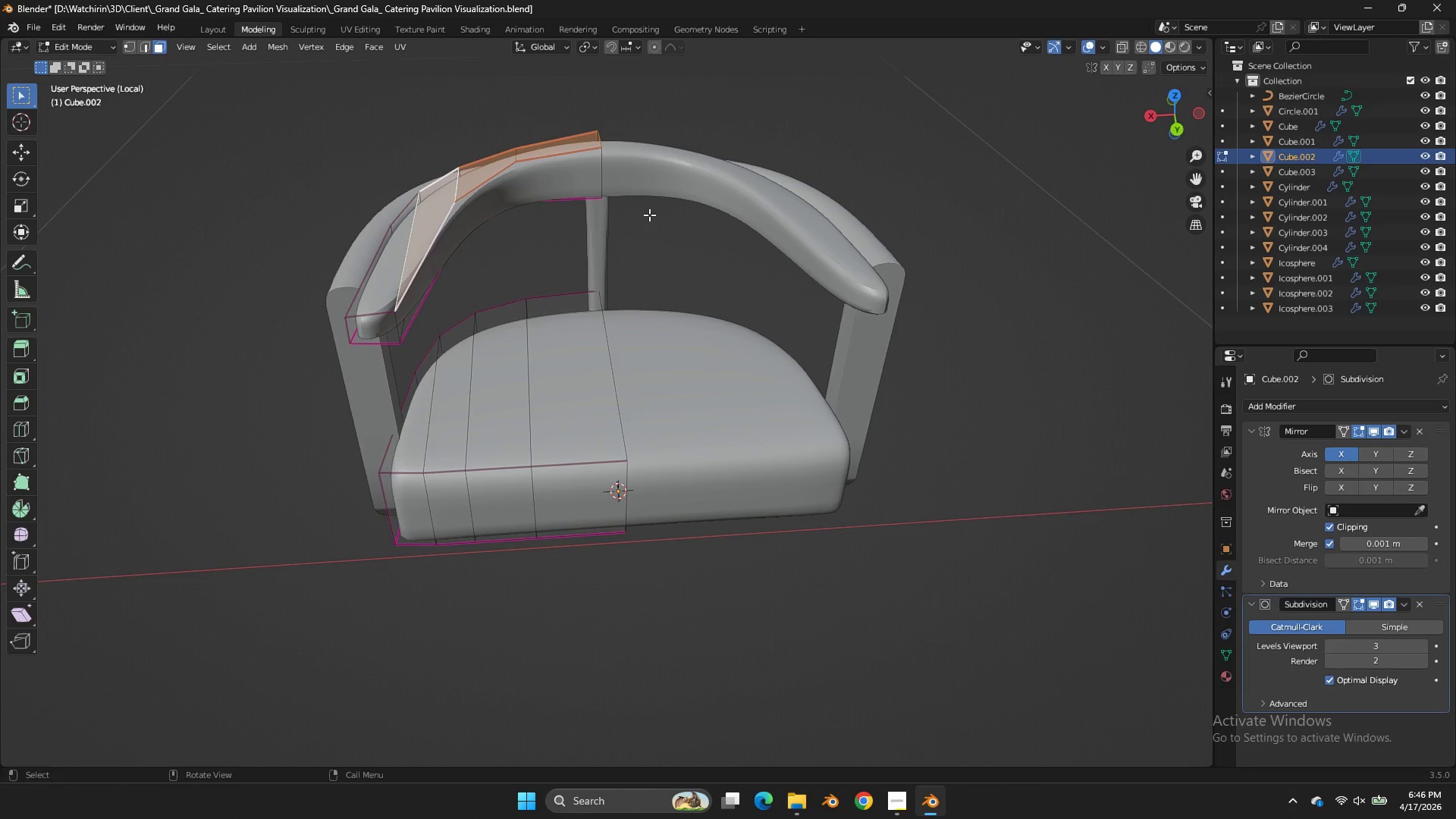 
type(gz)
 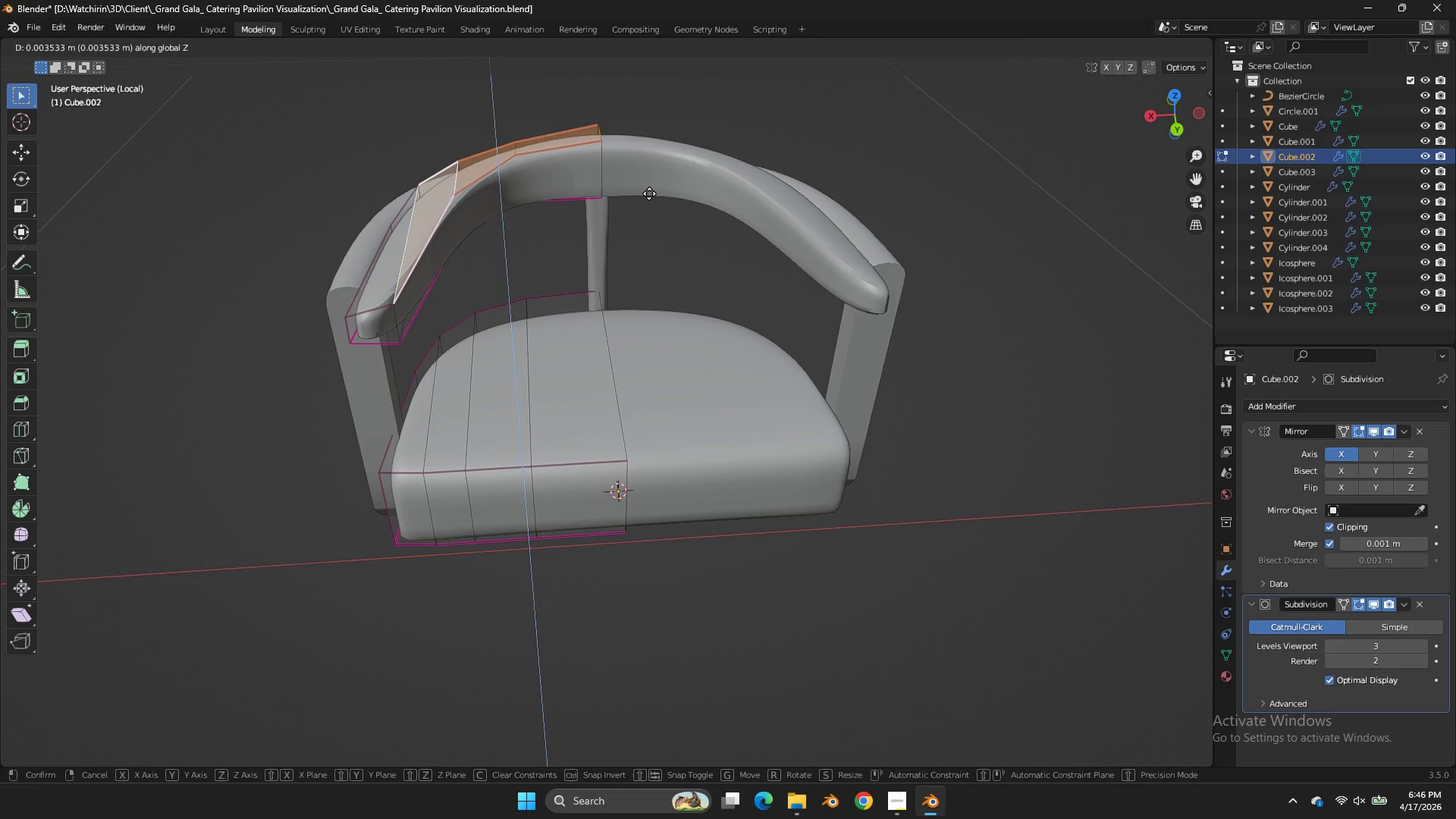 
hold_key(key=ShiftLeft, duration=0.58)
 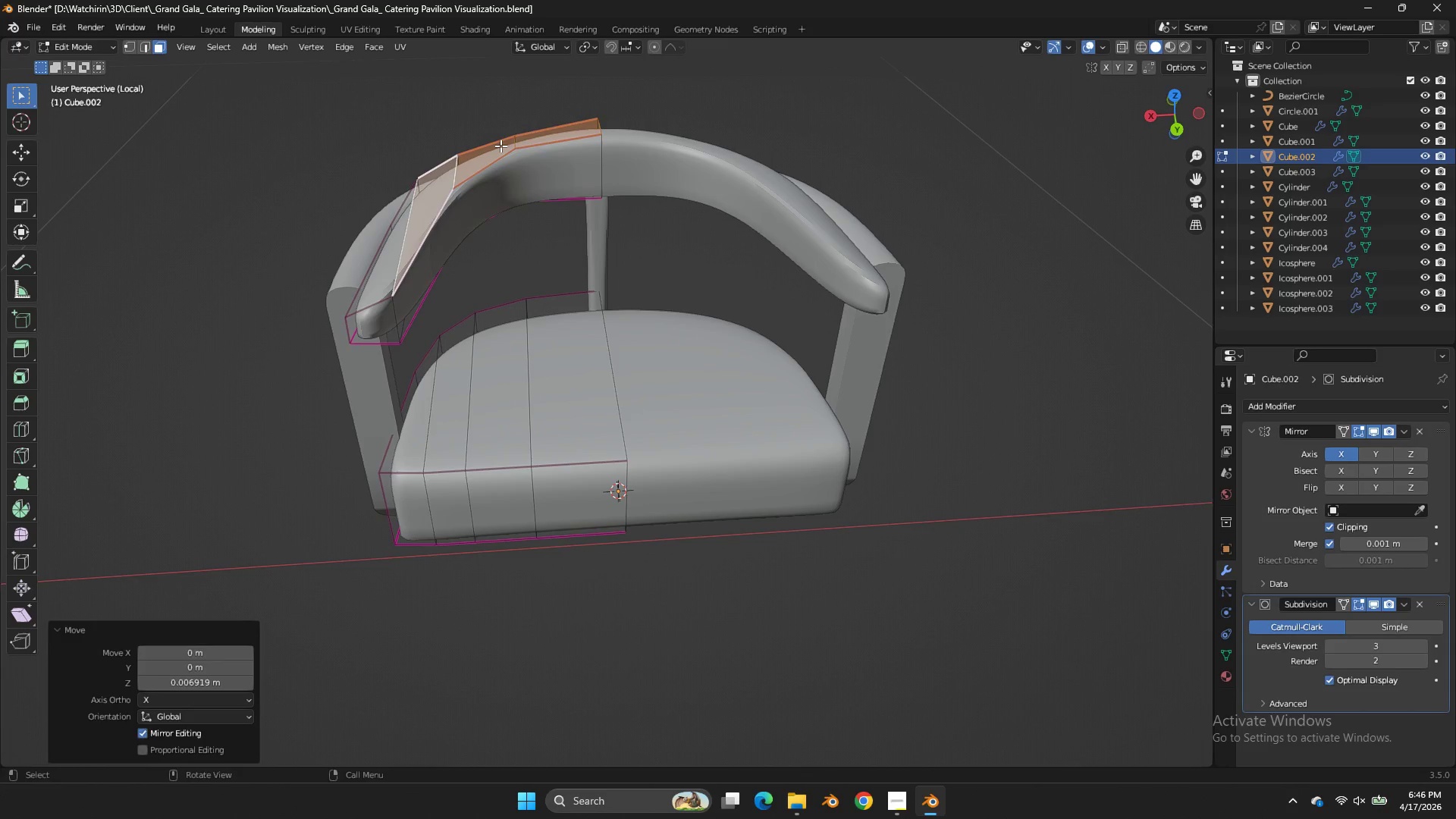 
double_click([500, 146])
 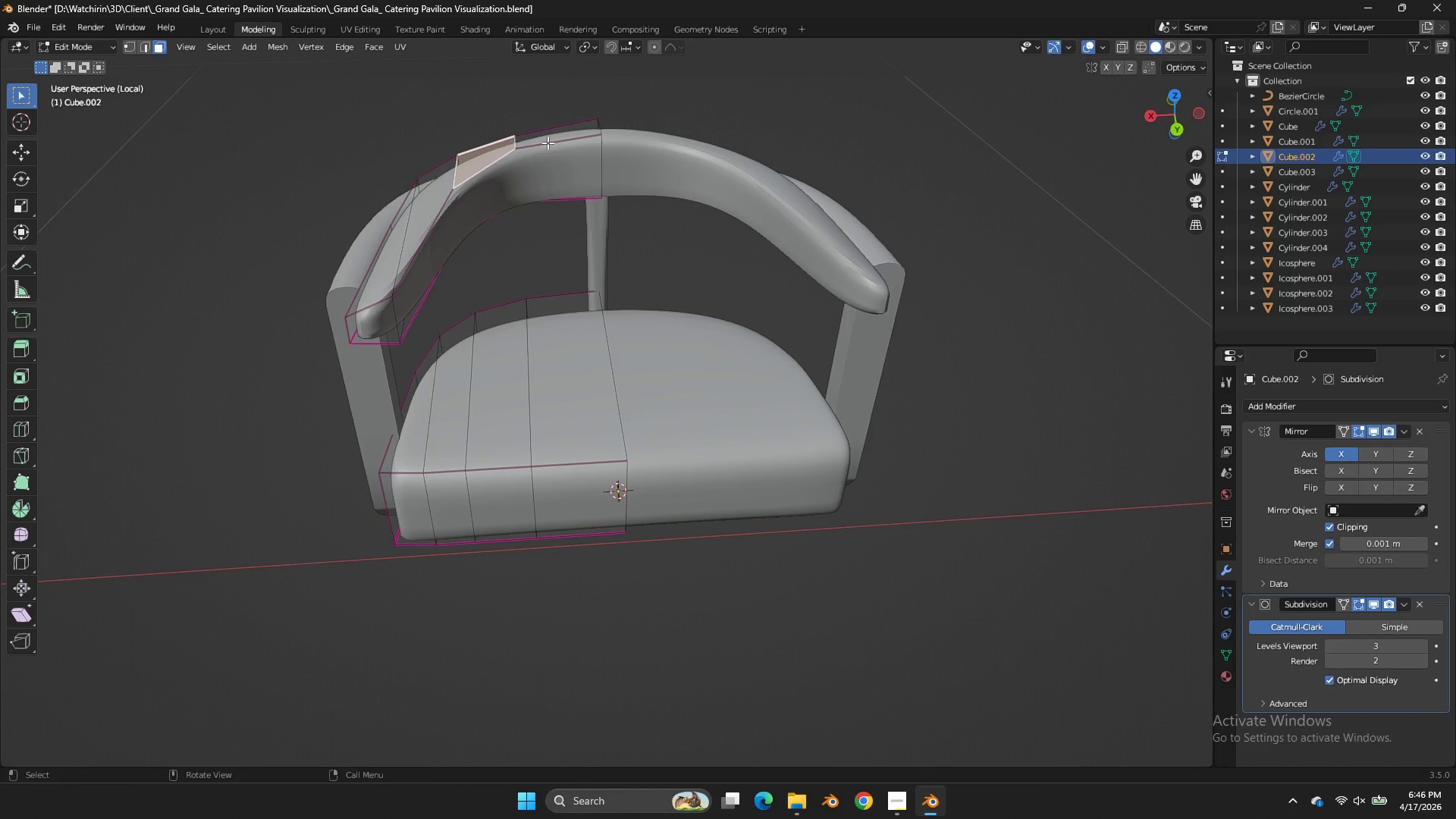 
type(gz)
 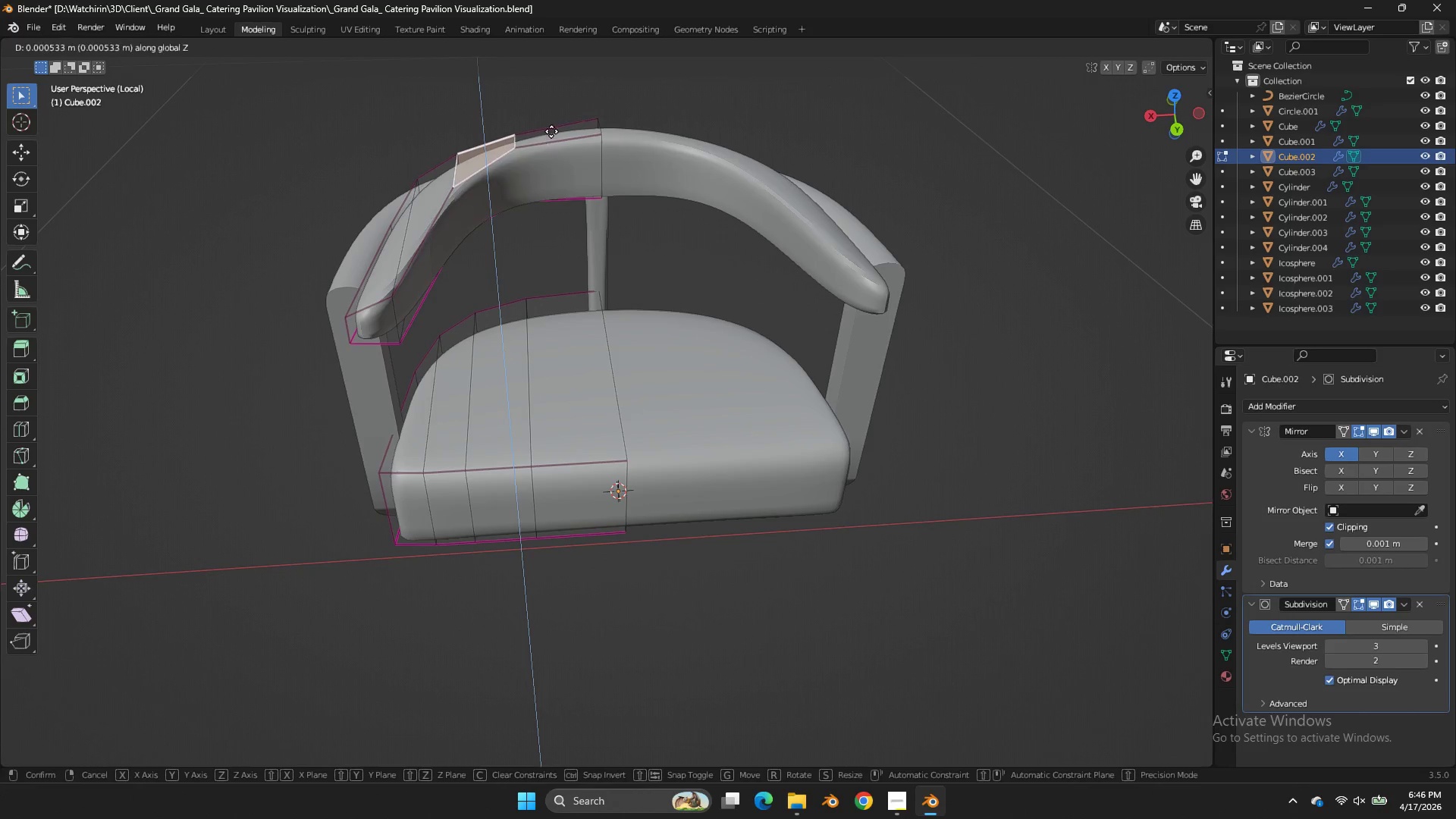 
hold_key(key=ShiftLeft, duration=0.52)
double_click([552, 97])
 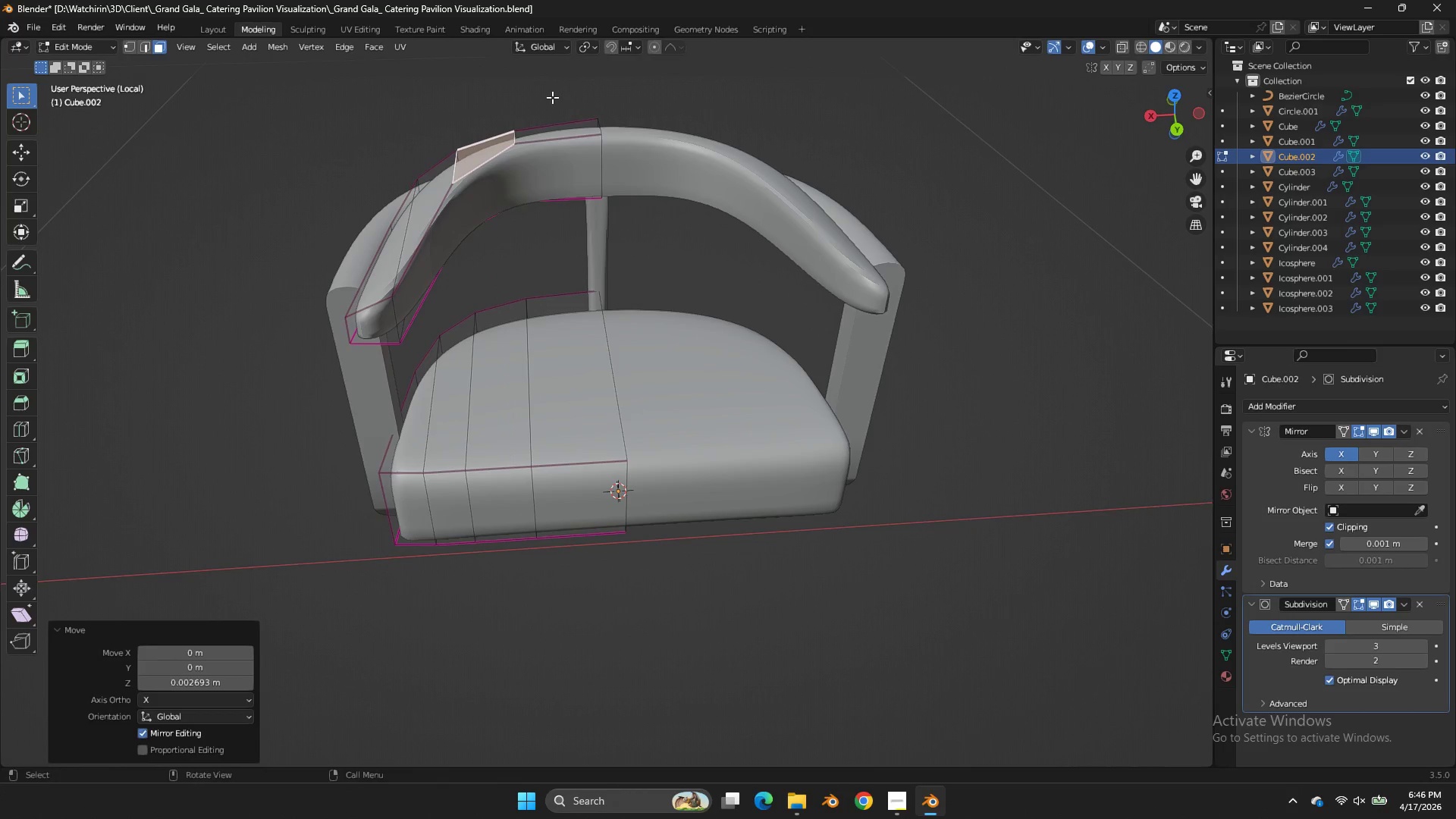 
key(Tab)
 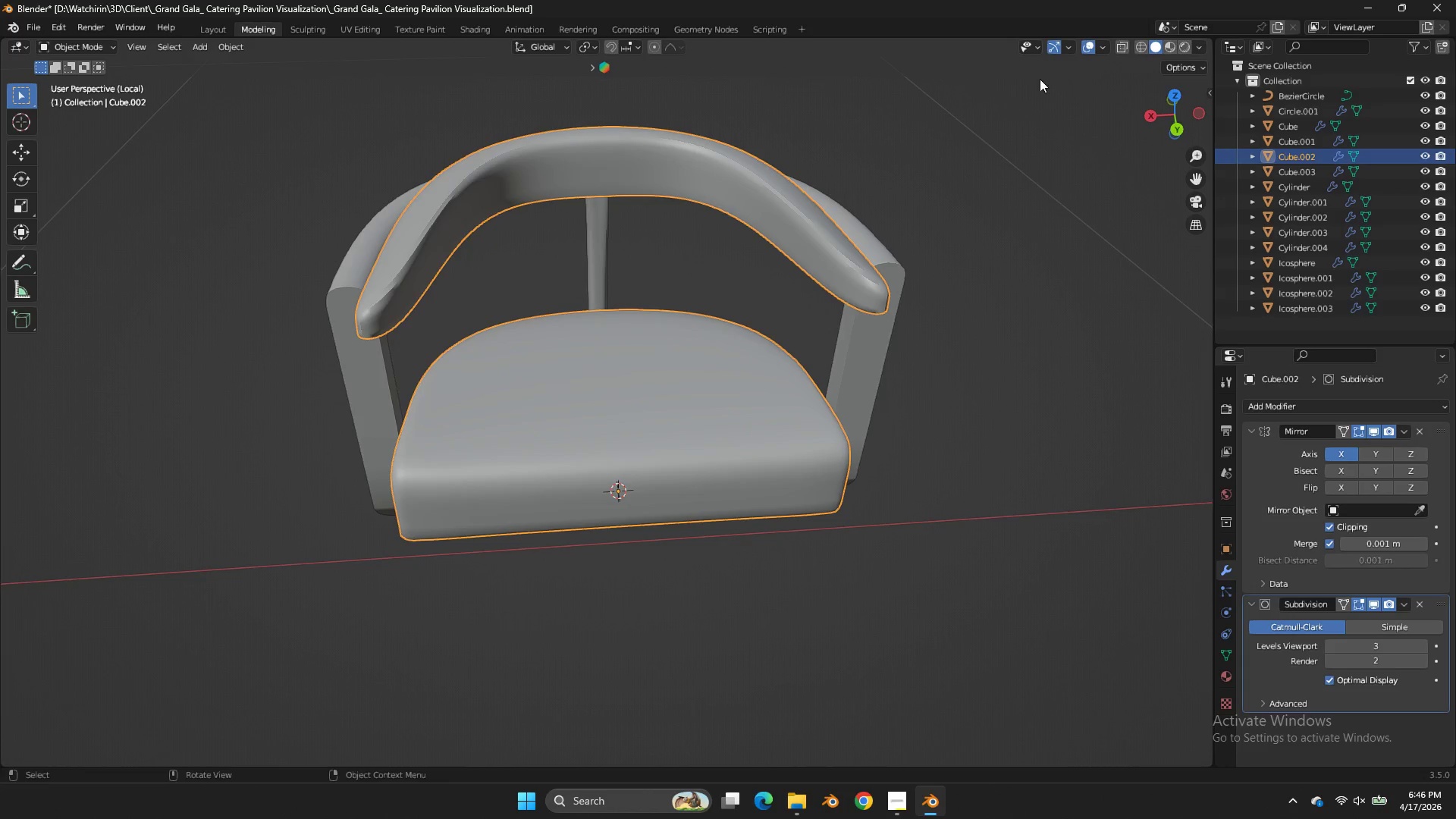 
key(Control+ControlLeft)
 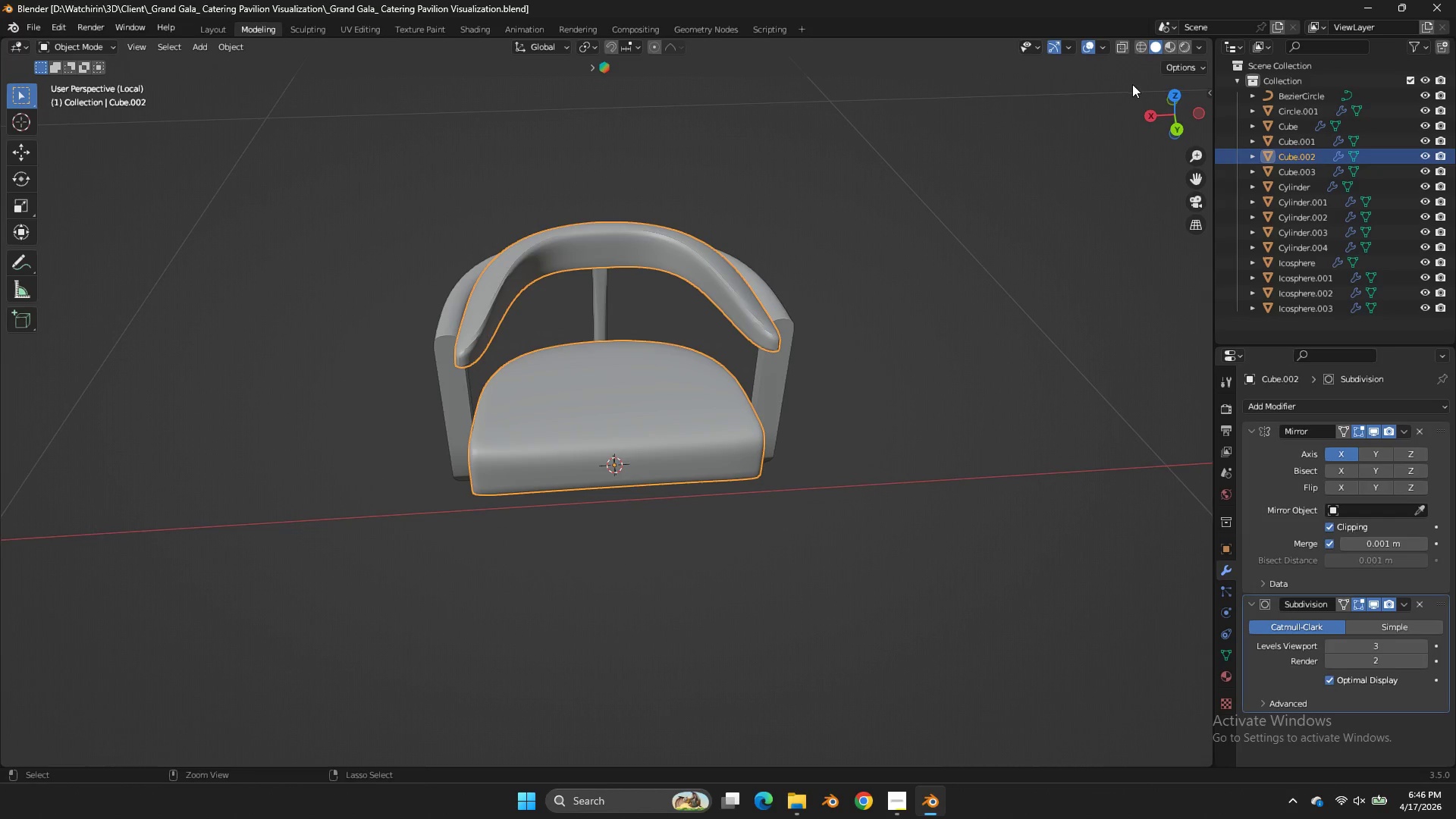 
key(Control+S)
 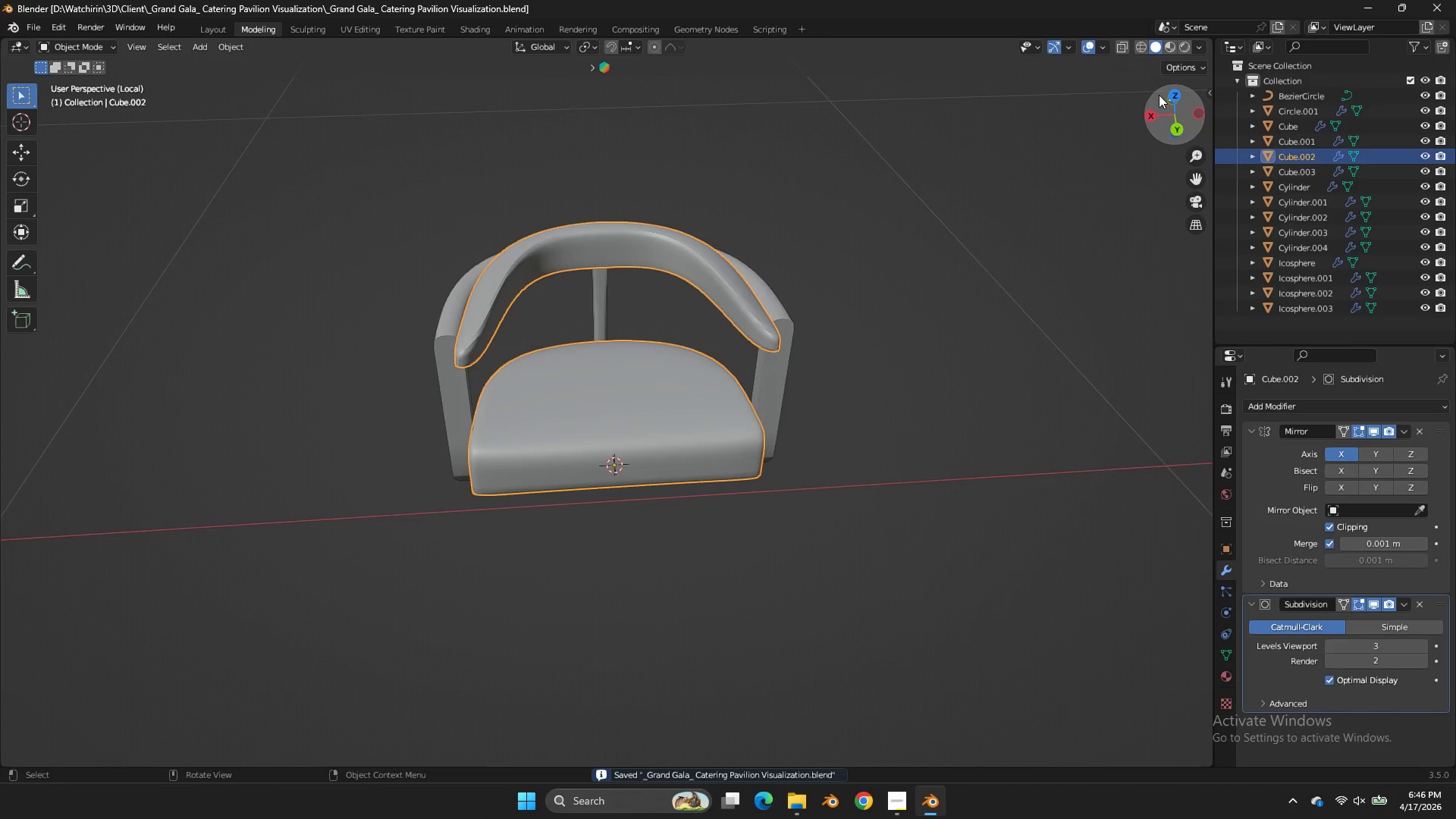 
scroll: coordinate [1043, 79], scroll_direction: down, amount: 2.0
 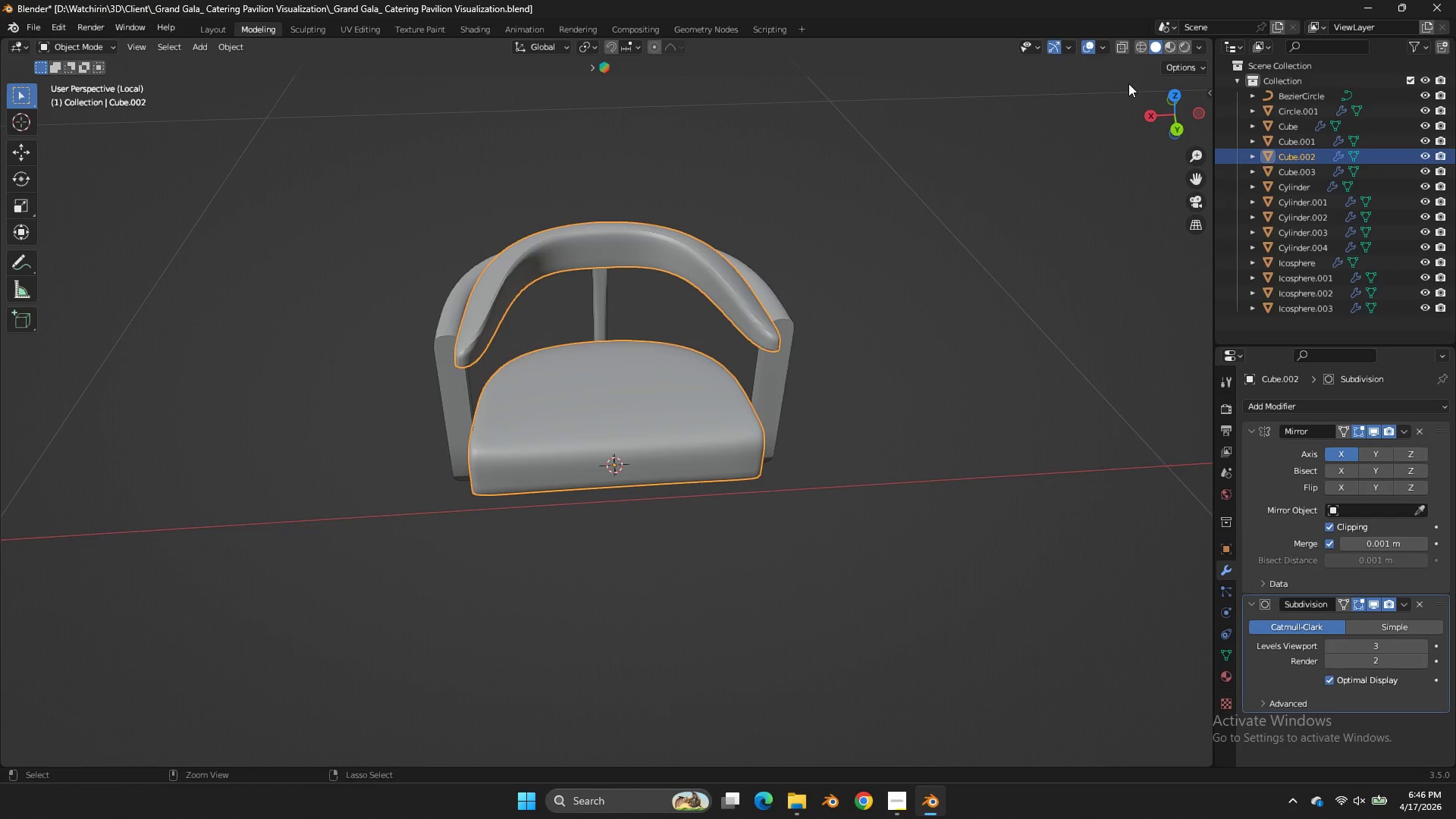 
left_click_drag(start_coordinate=[1156, 95], to_coordinate=[44, 74])
 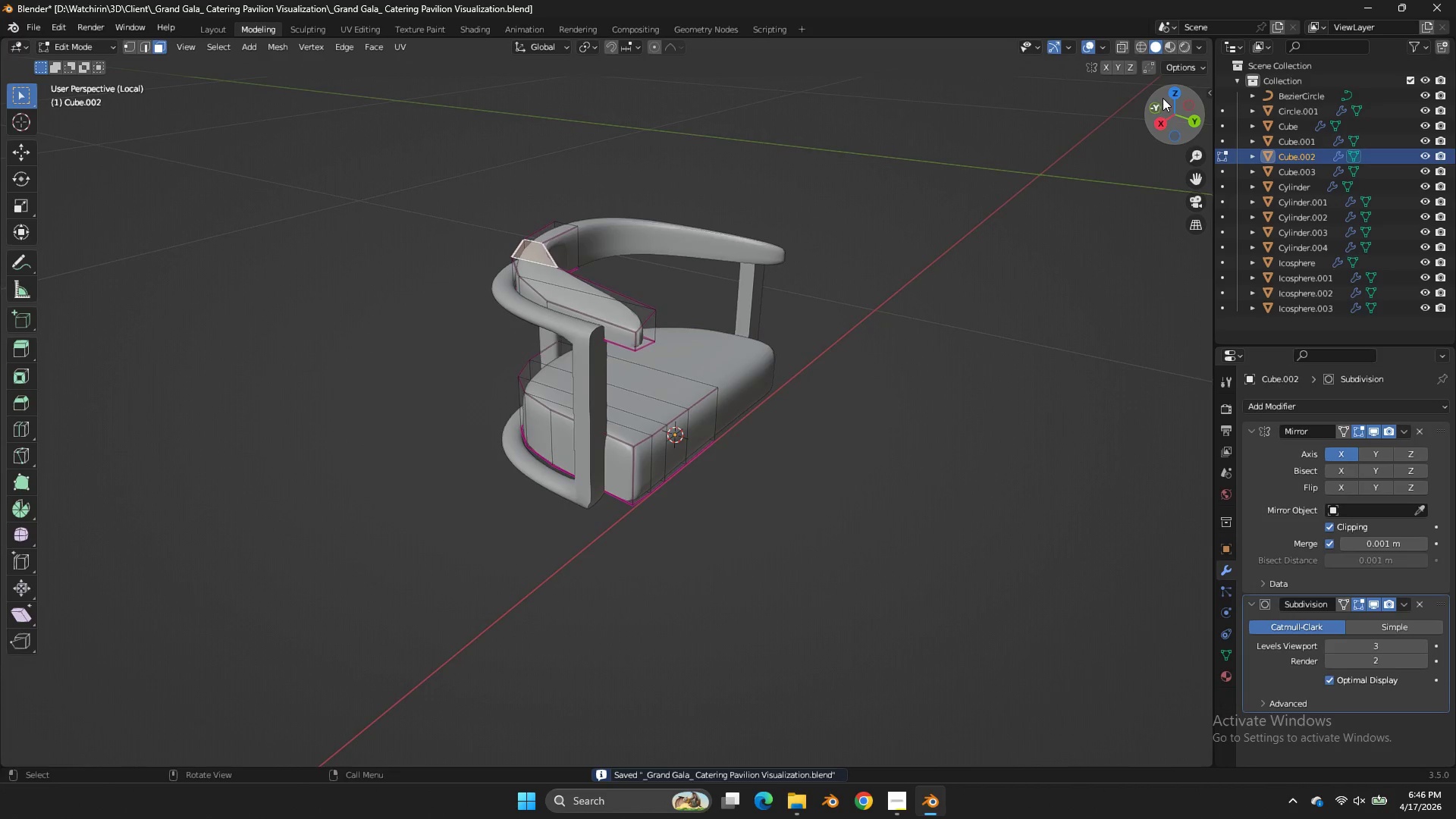 
key(Tab)
 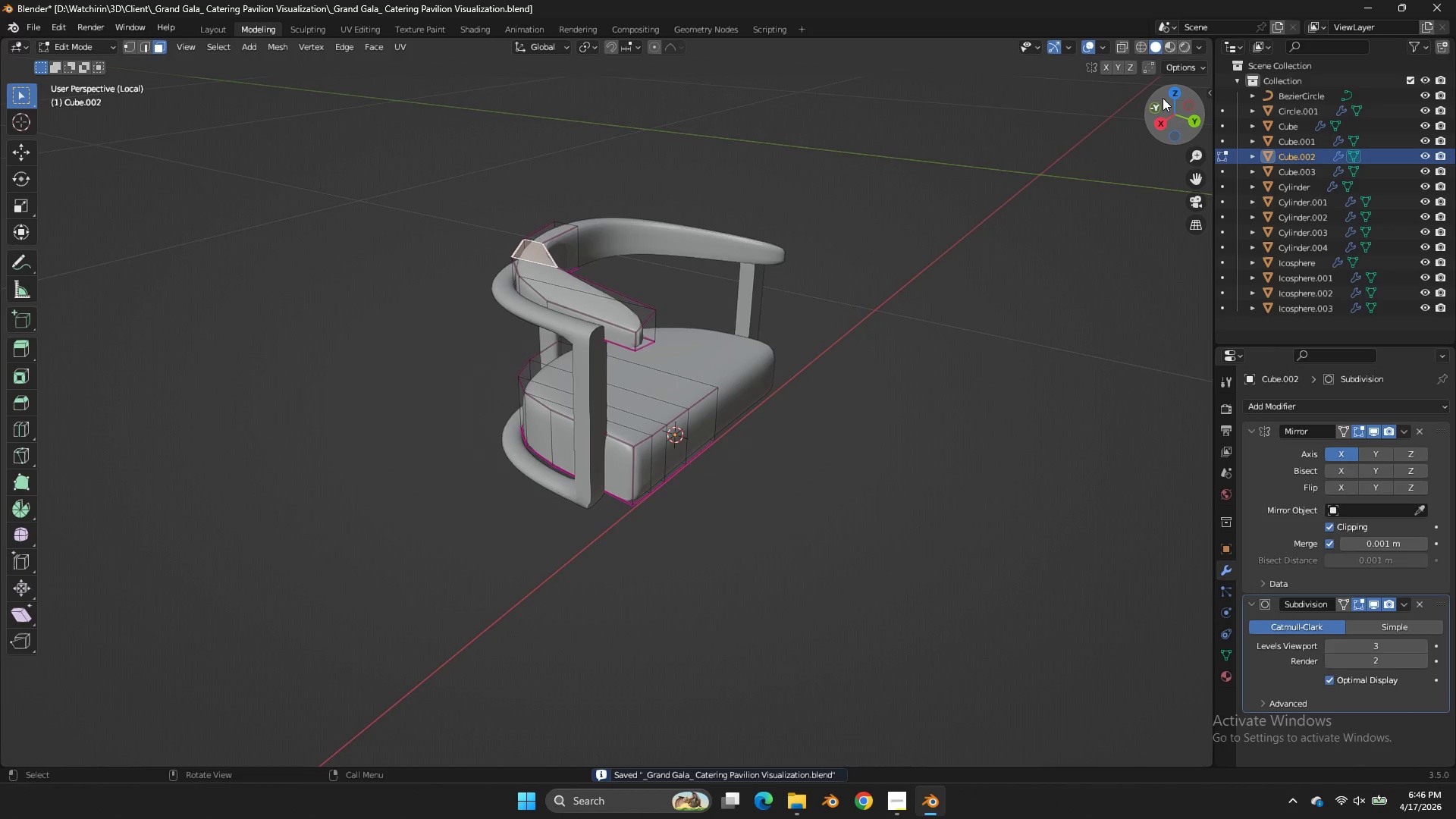 
left_click_drag(start_coordinate=[1163, 98], to_coordinate=[1119, 100])
 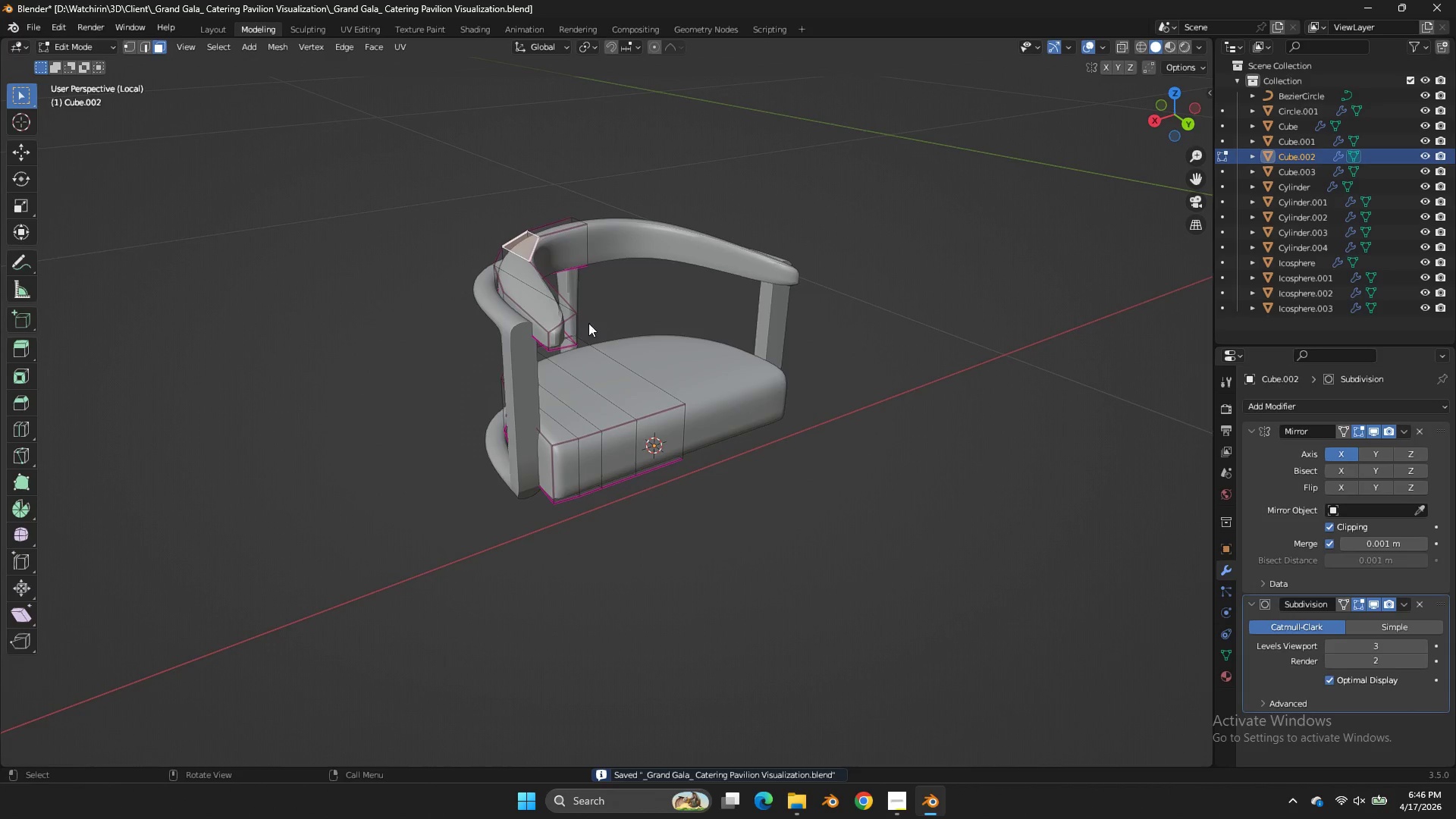 
left_click([573, 328])
 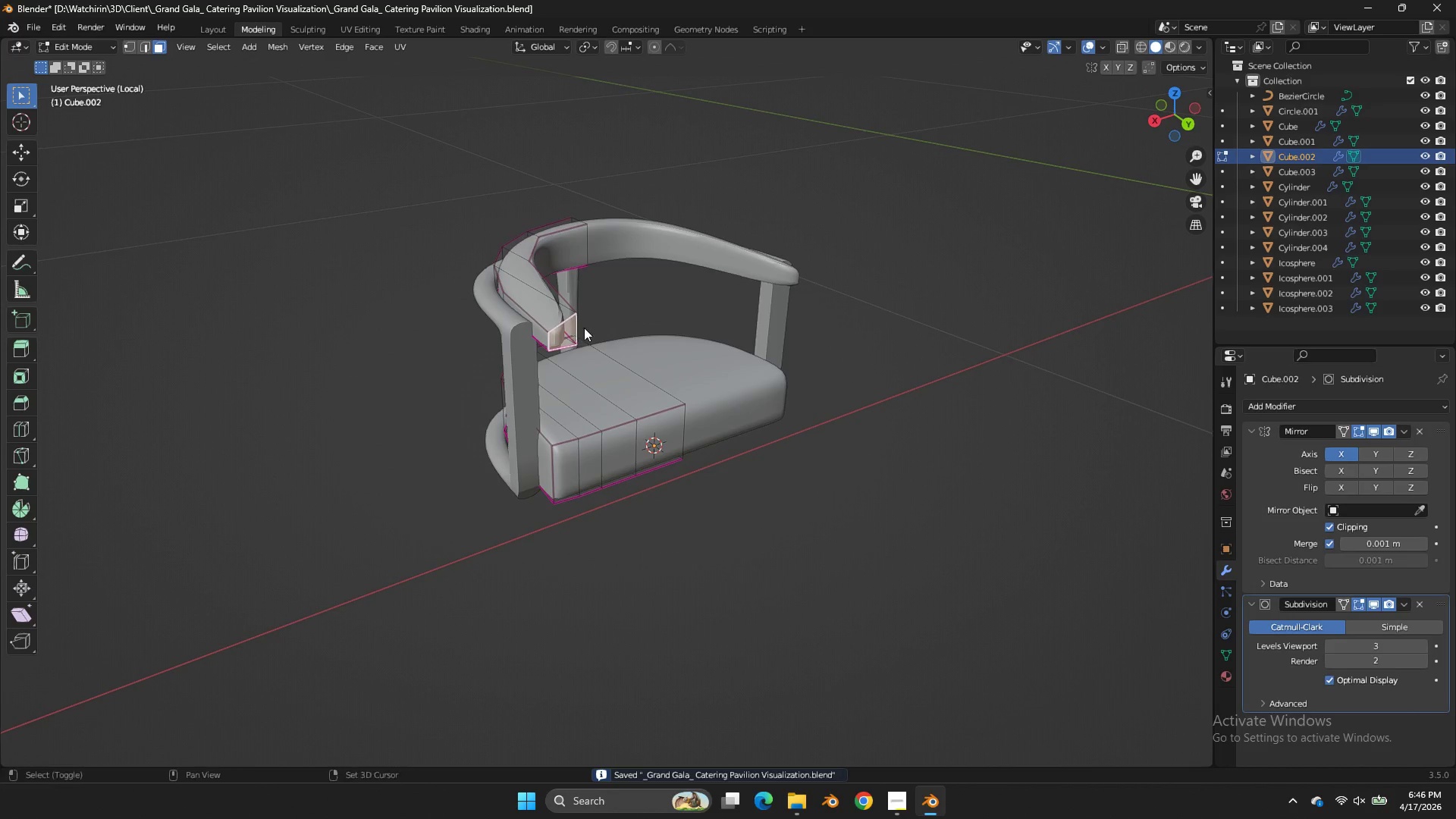 
key(Shift+E)
 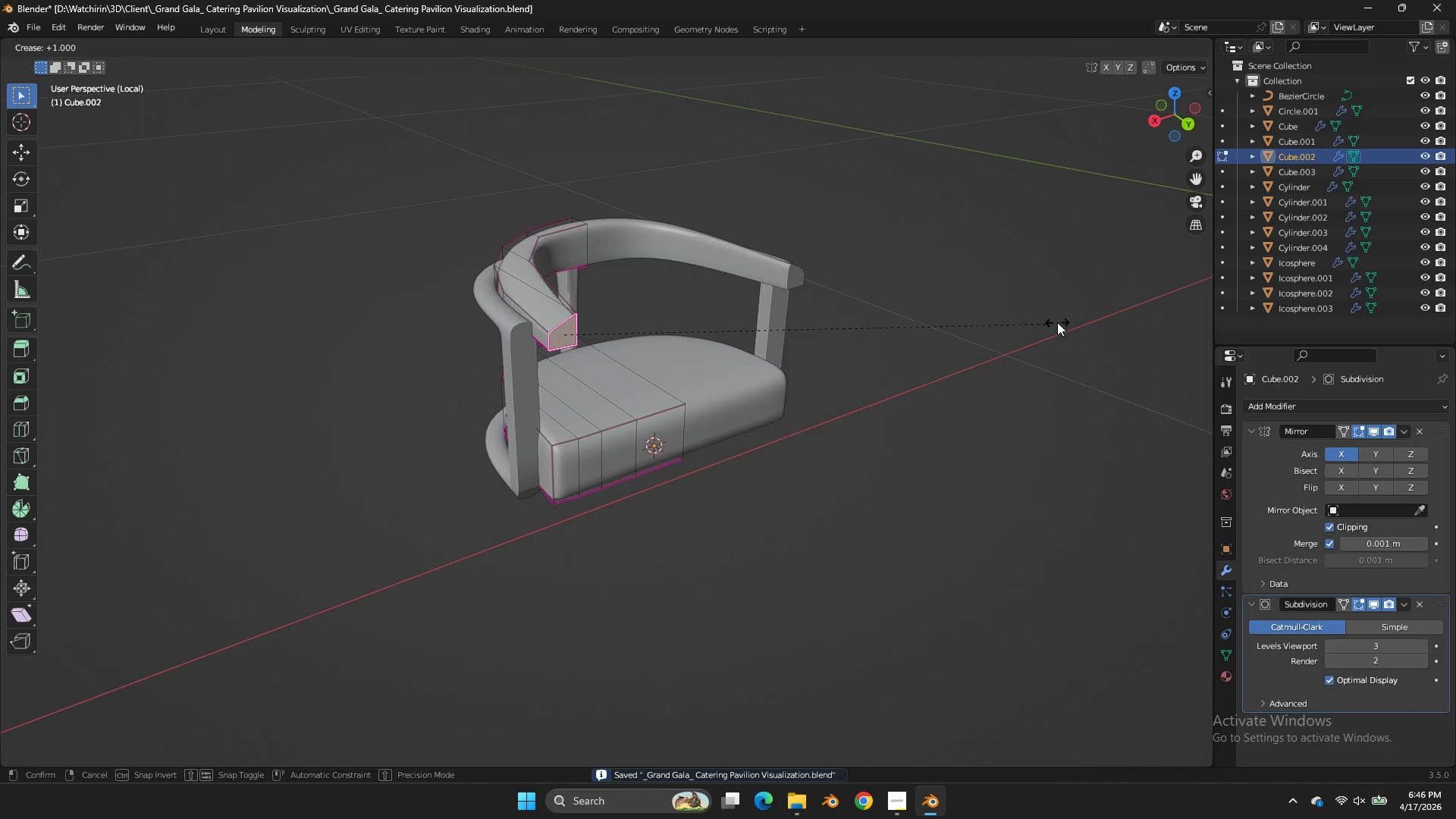 
left_click([1072, 321])
 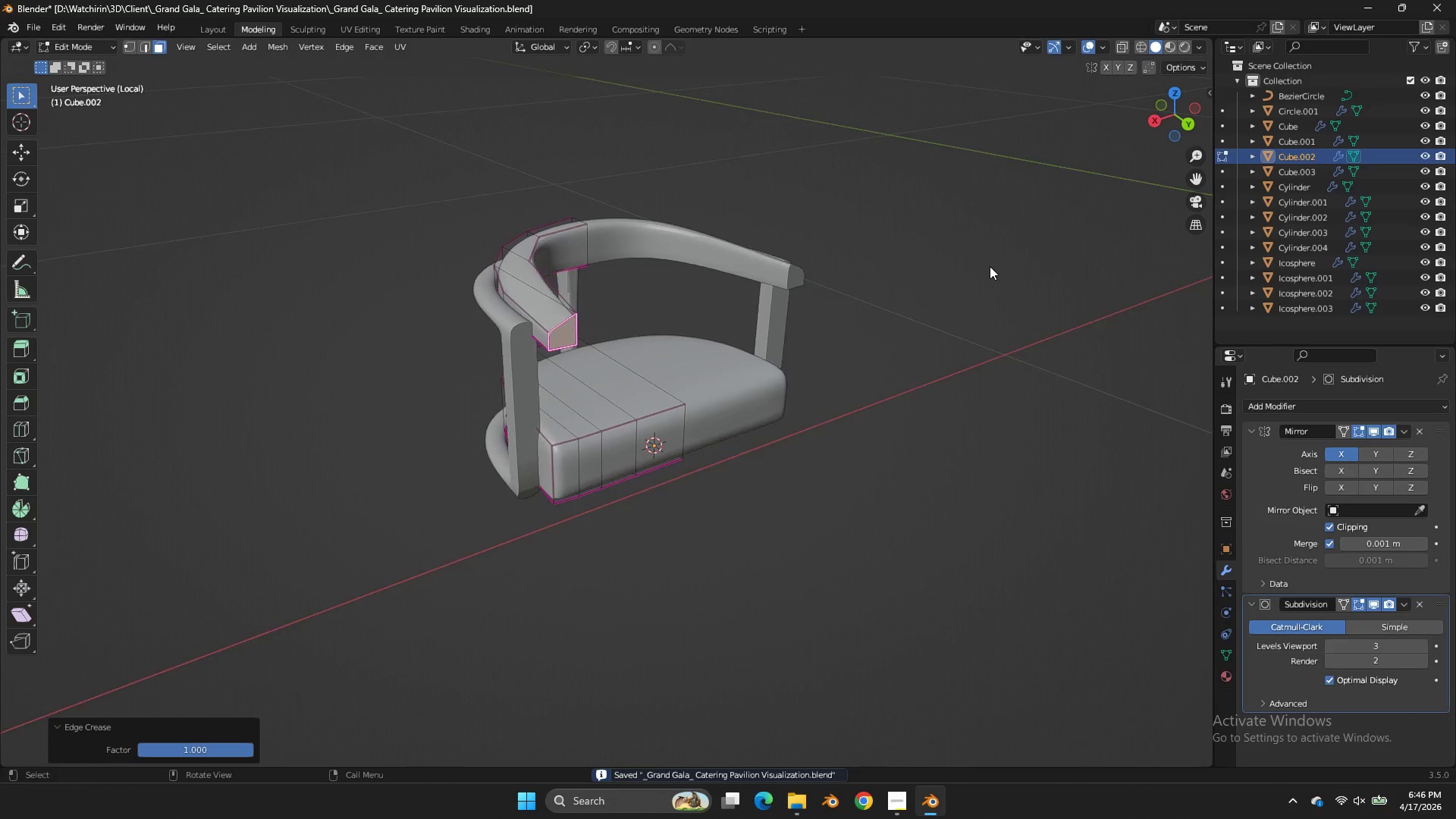 
key(Shift+E)
 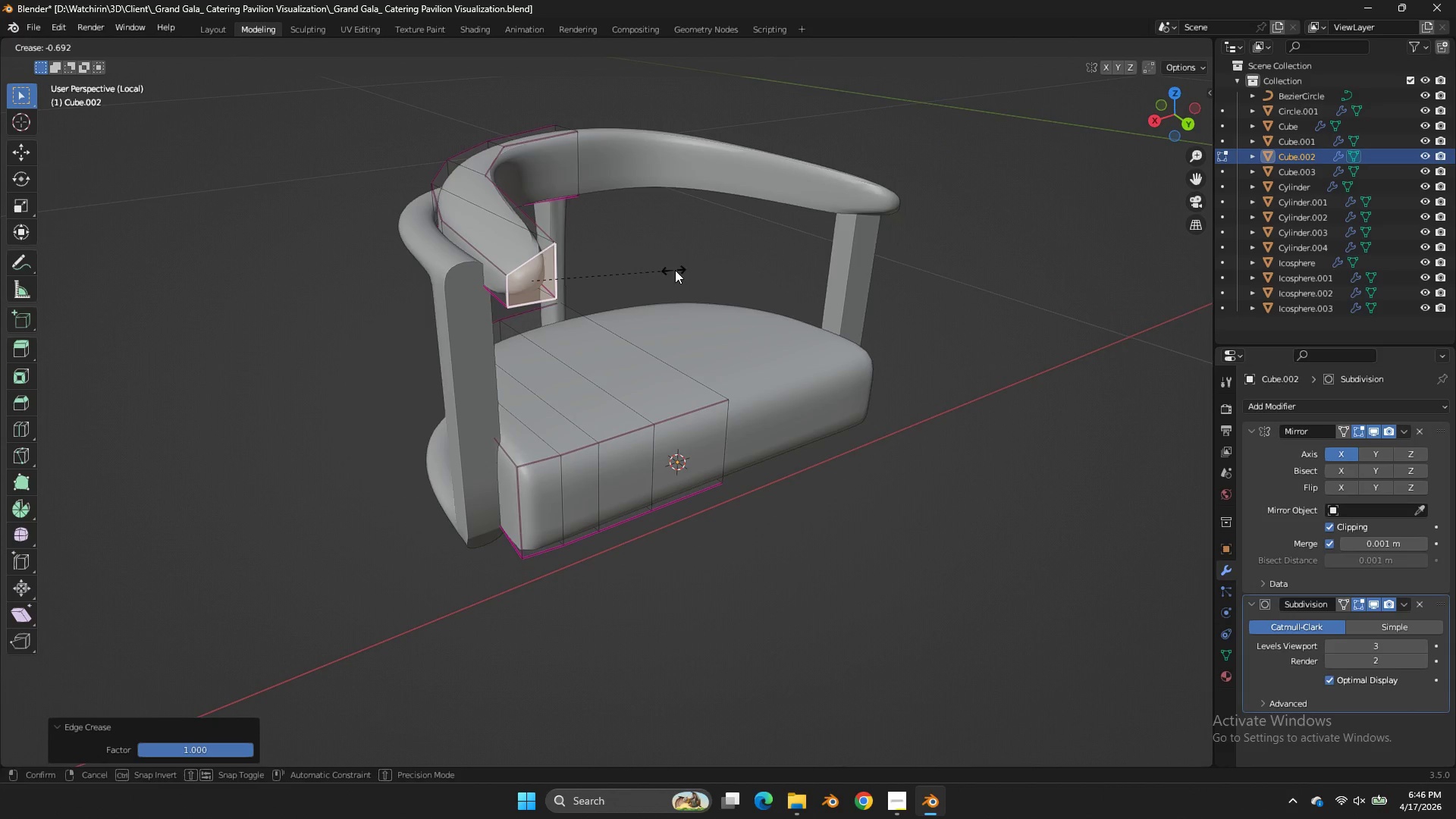 
scroll: coordinate [990, 266], scroll_direction: up, amount: 2.0
 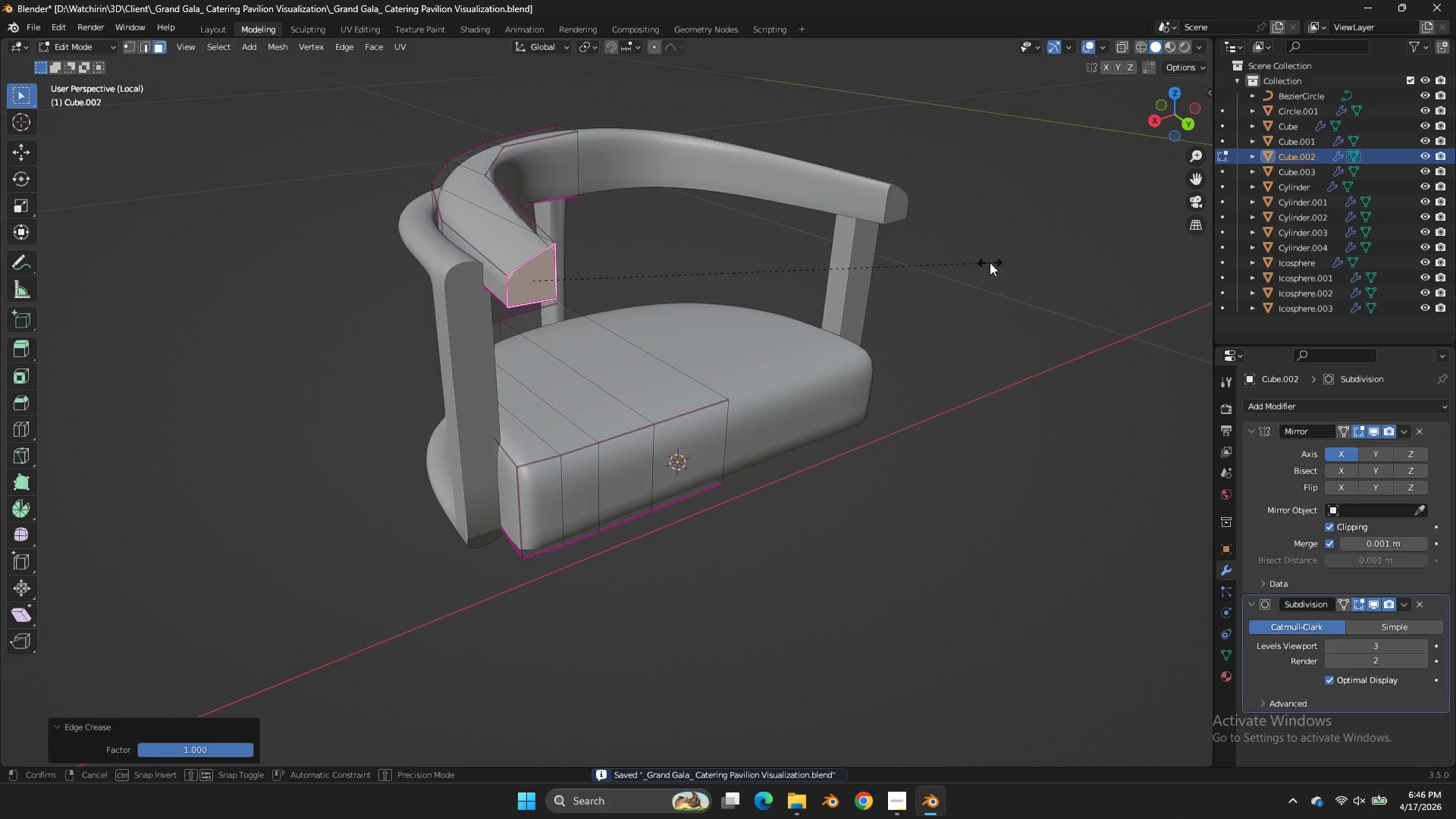 
left_click([689, 266])
 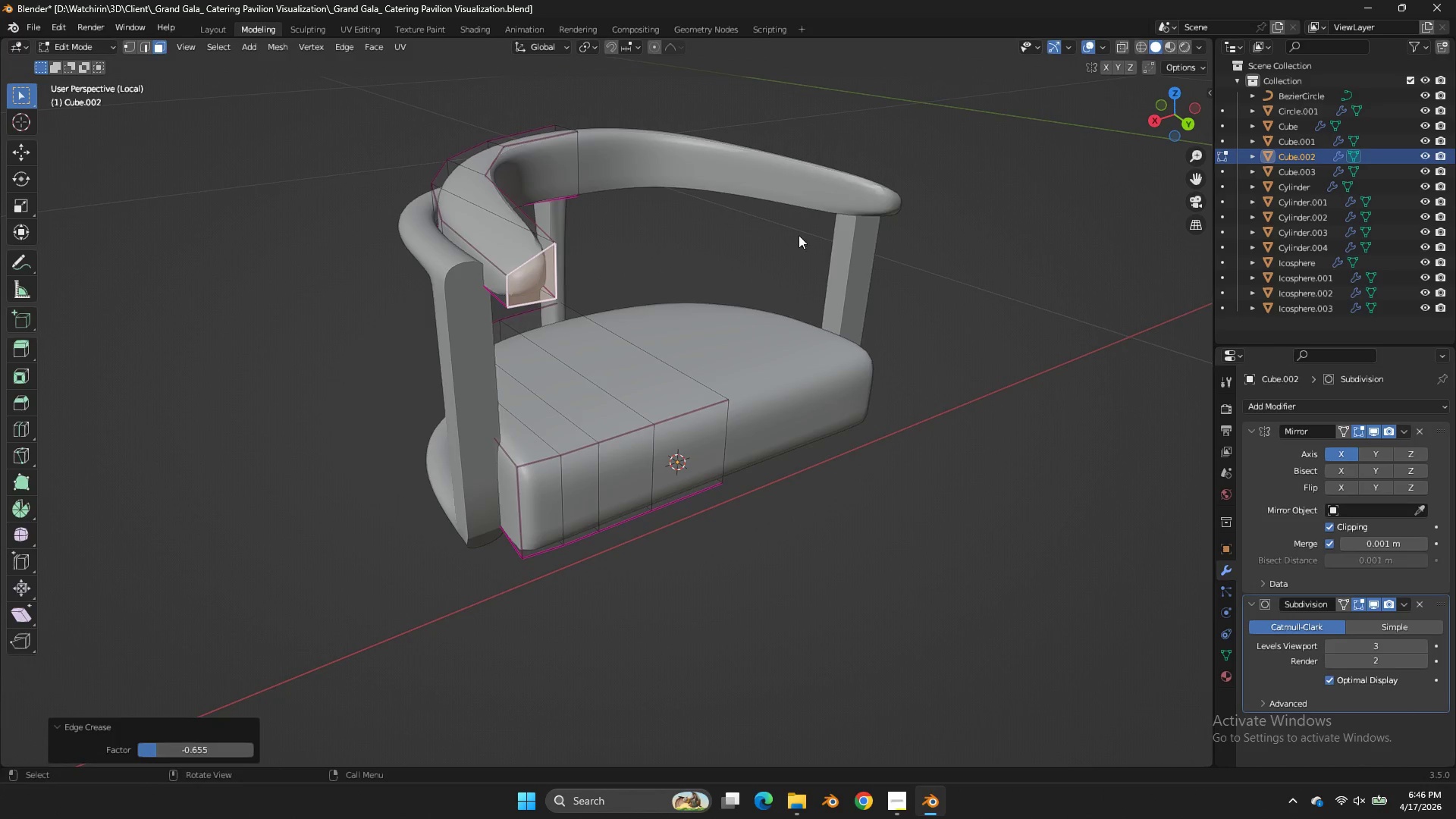 
key(Tab)
 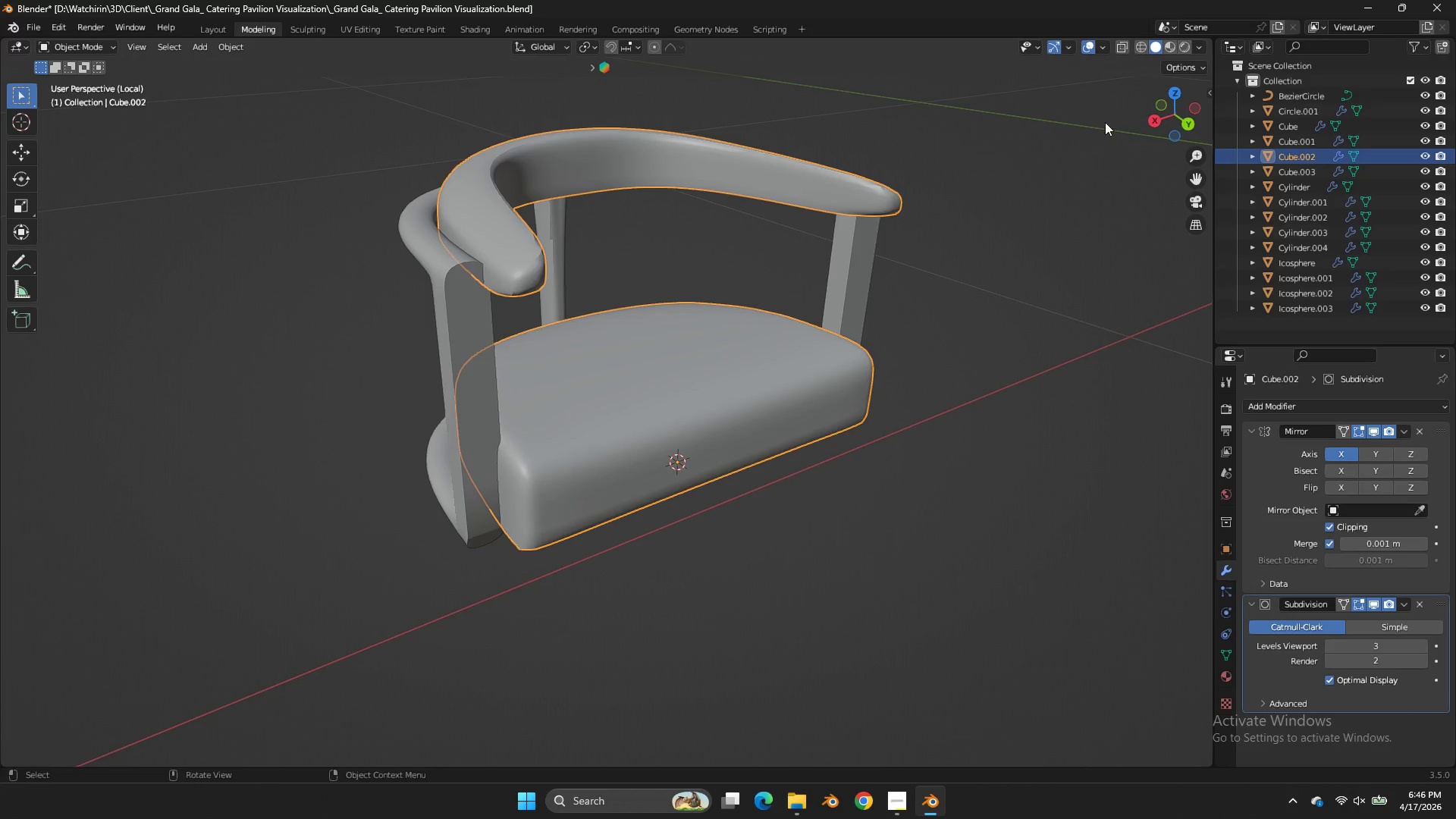 
key(Tab)
 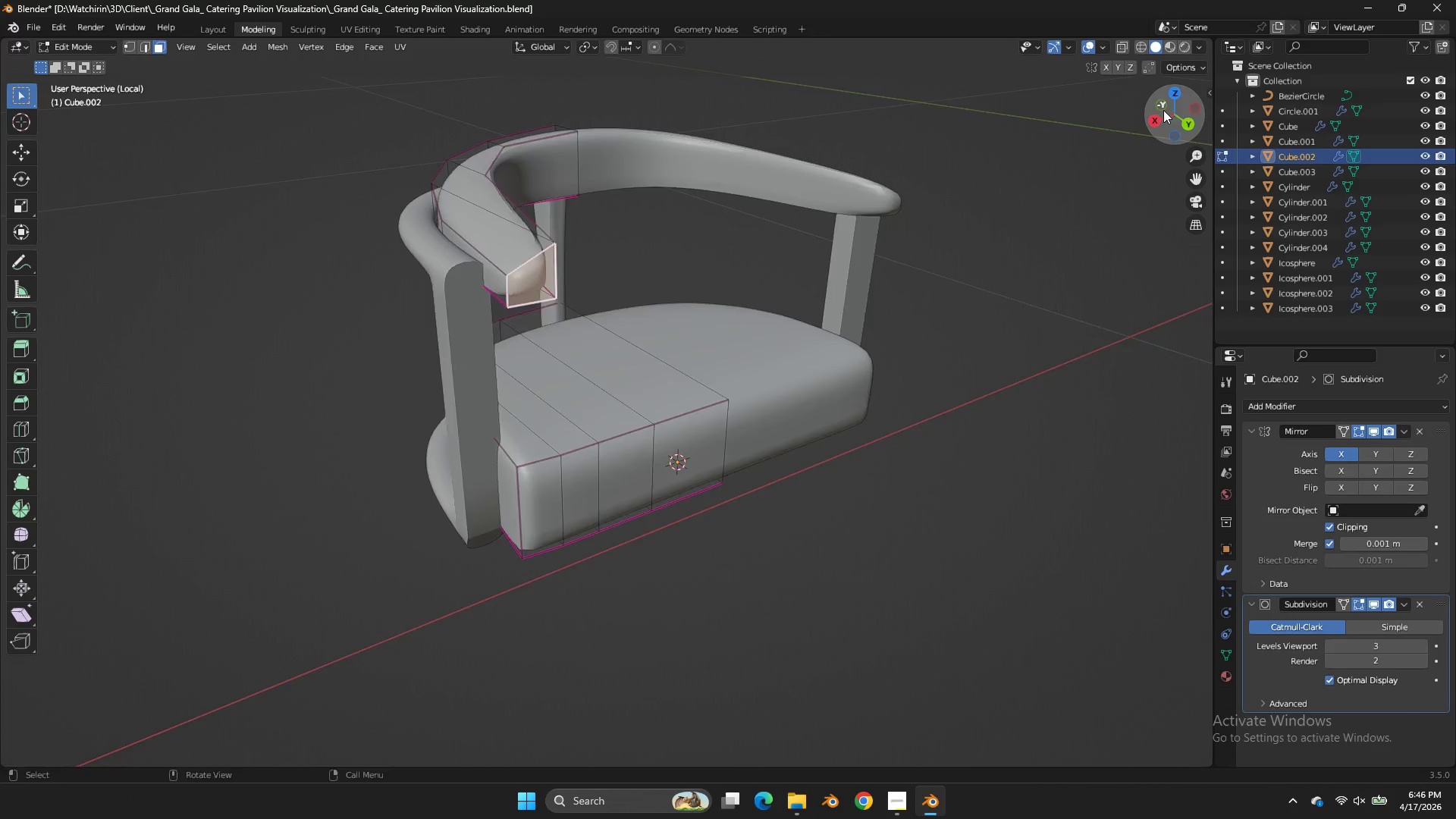 
left_click_drag(start_coordinate=[1163, 110], to_coordinate=[49, 123])
 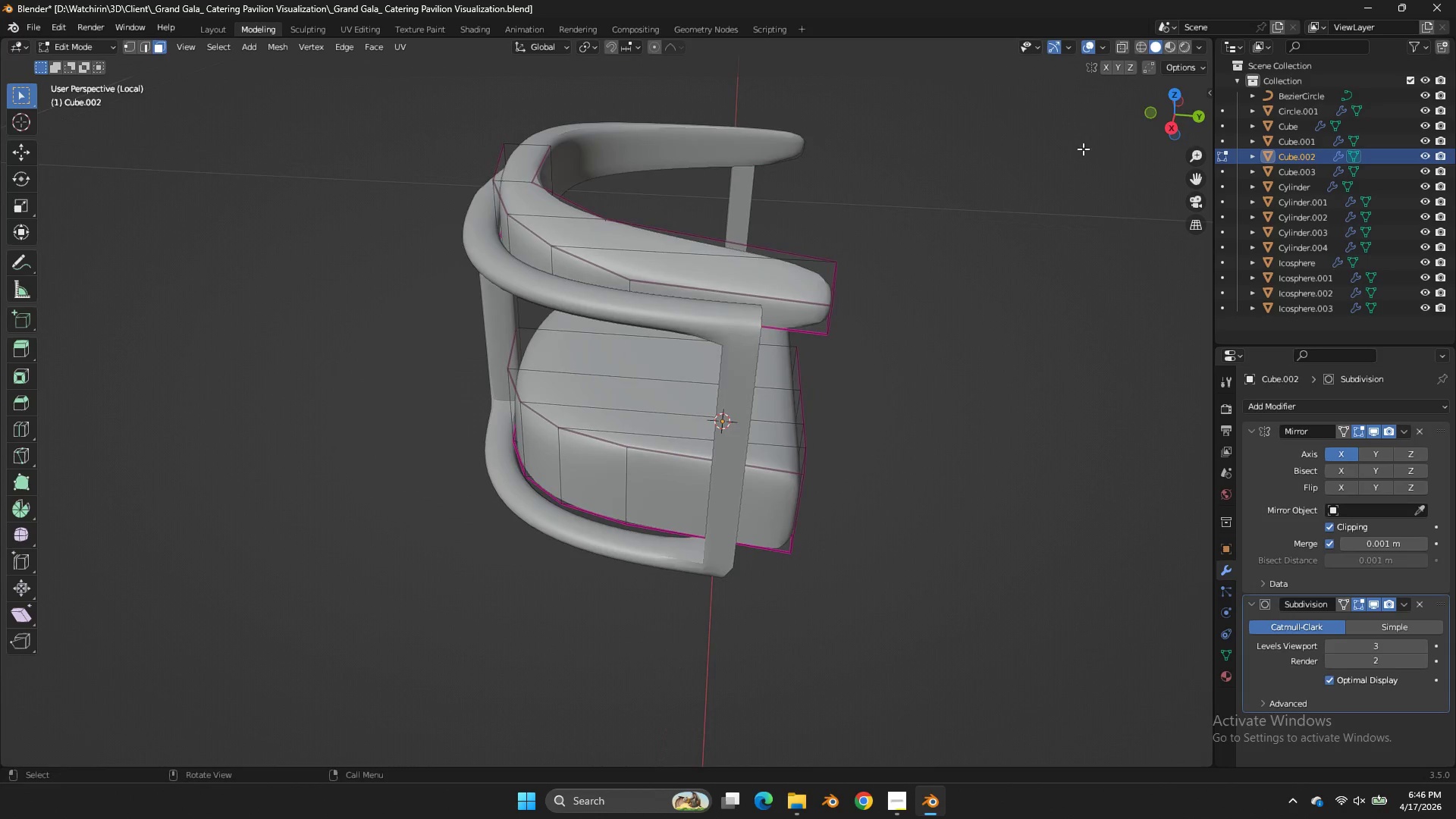 
left_click_drag(start_coordinate=[49, 123], to_coordinate=[1167, 111])
 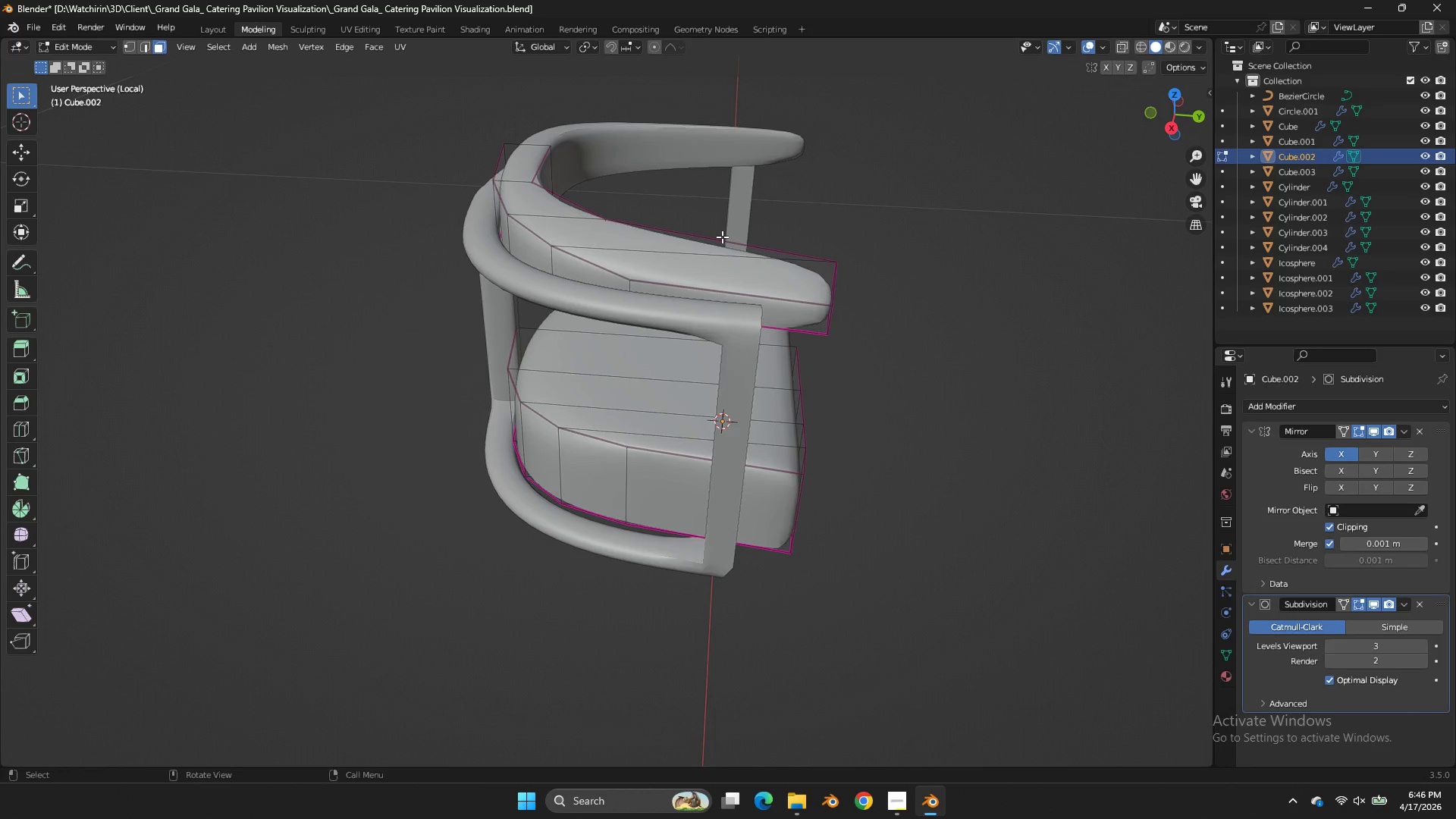 
left_click([720, 256])
 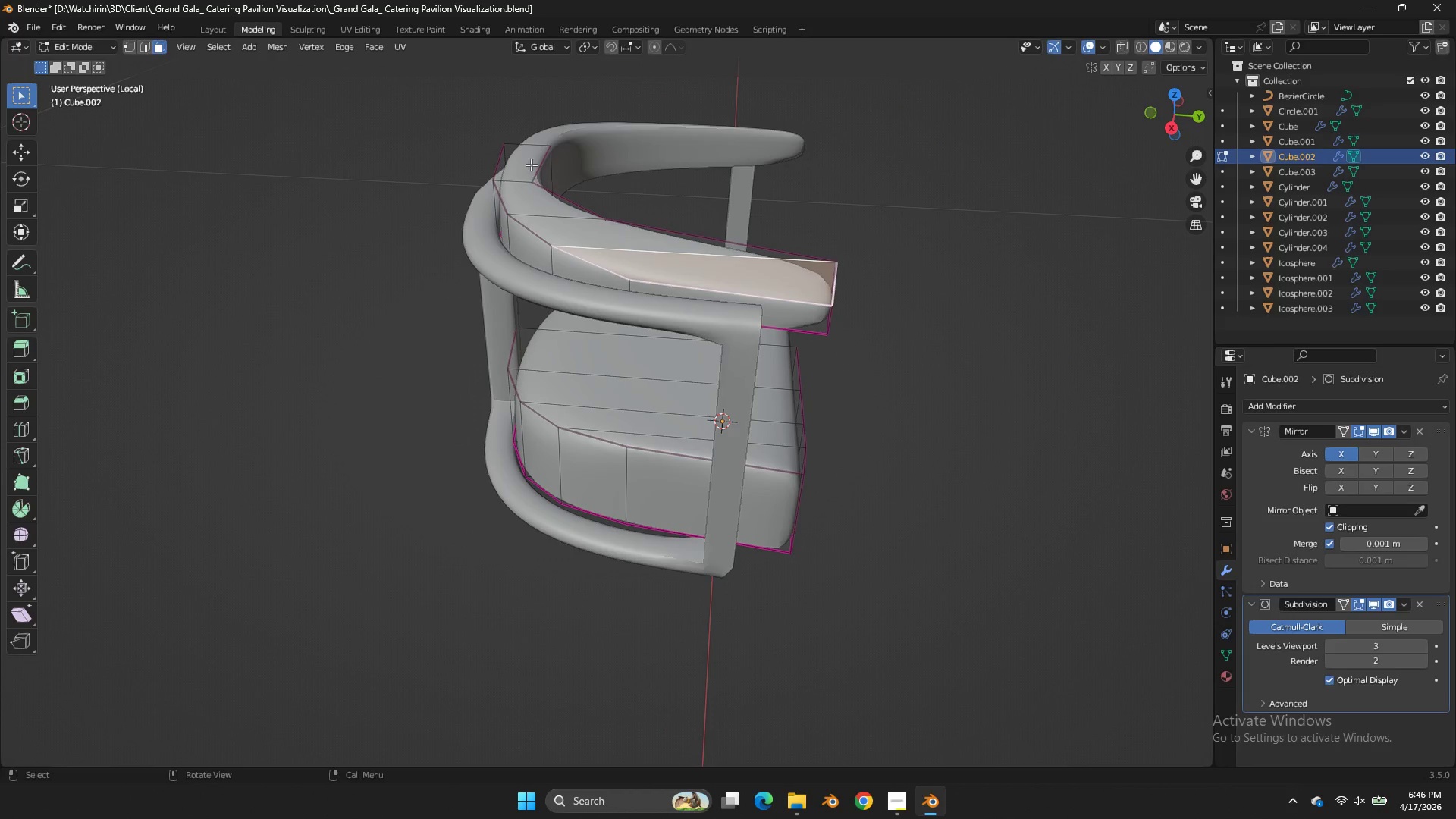 
hold_key(key=ControlLeft, duration=0.34)
left_click([529, 161])
 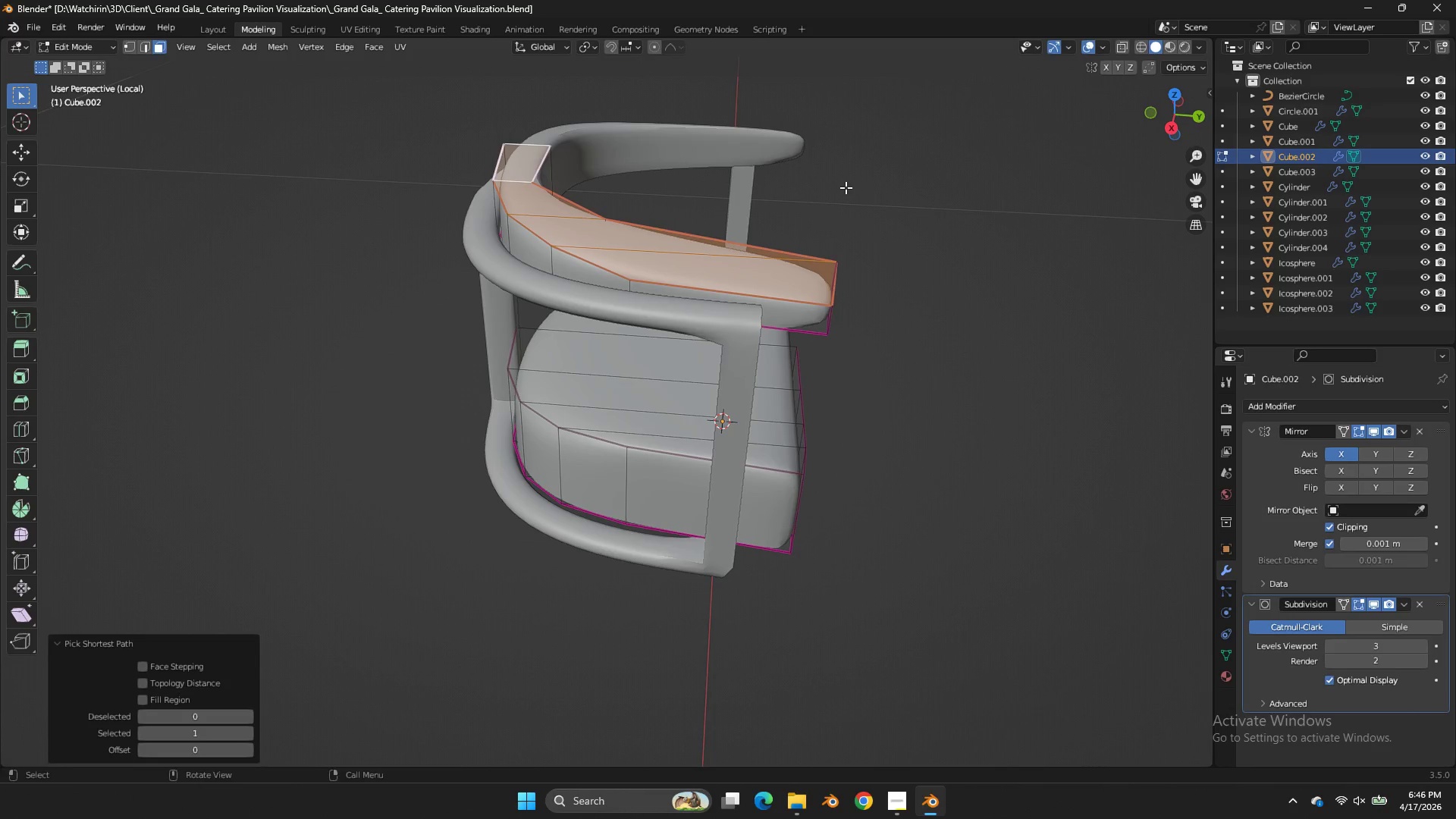 
type(gz)
 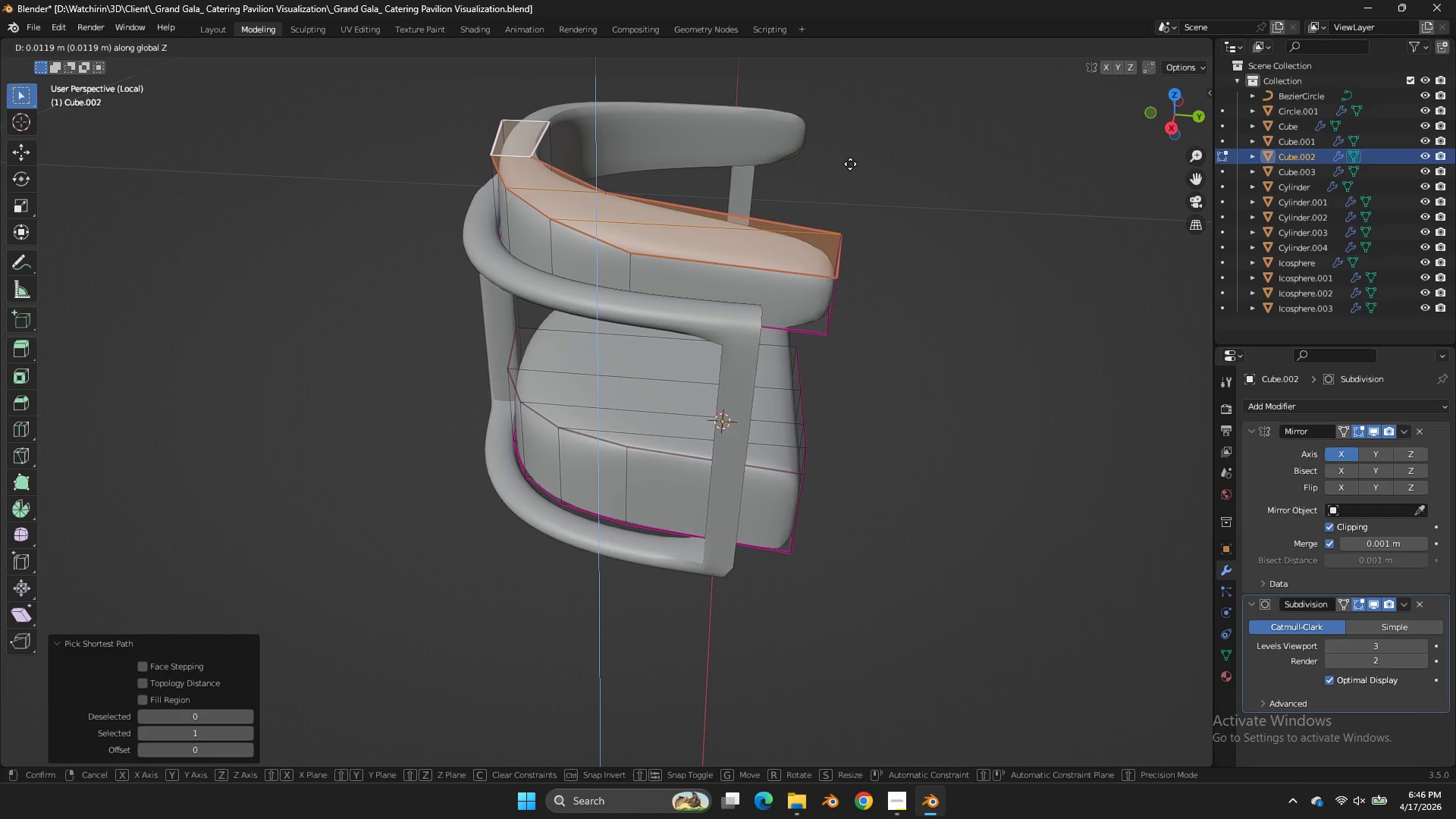 
left_click([850, 164])
 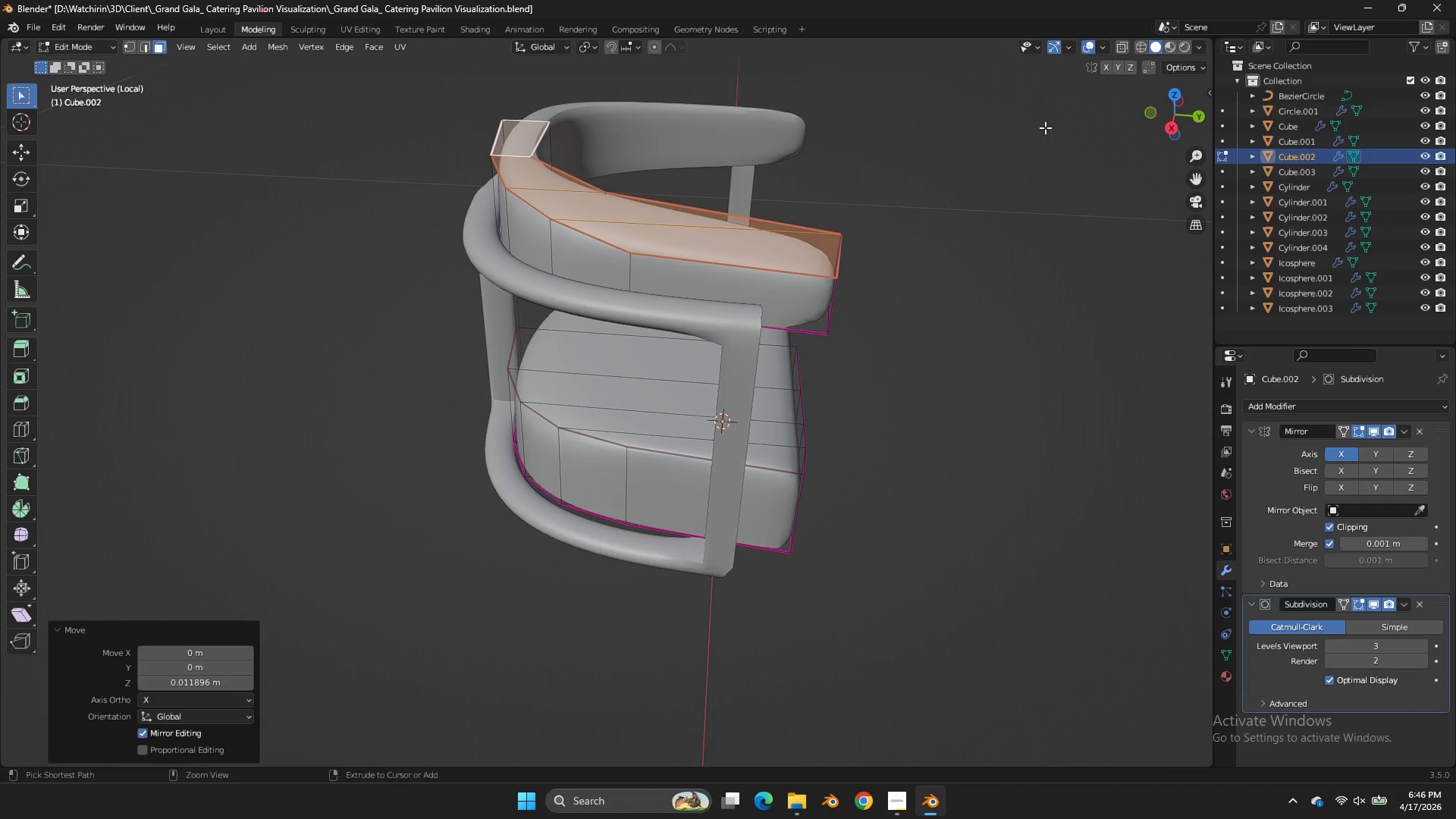 
key(Control+ControlLeft)
 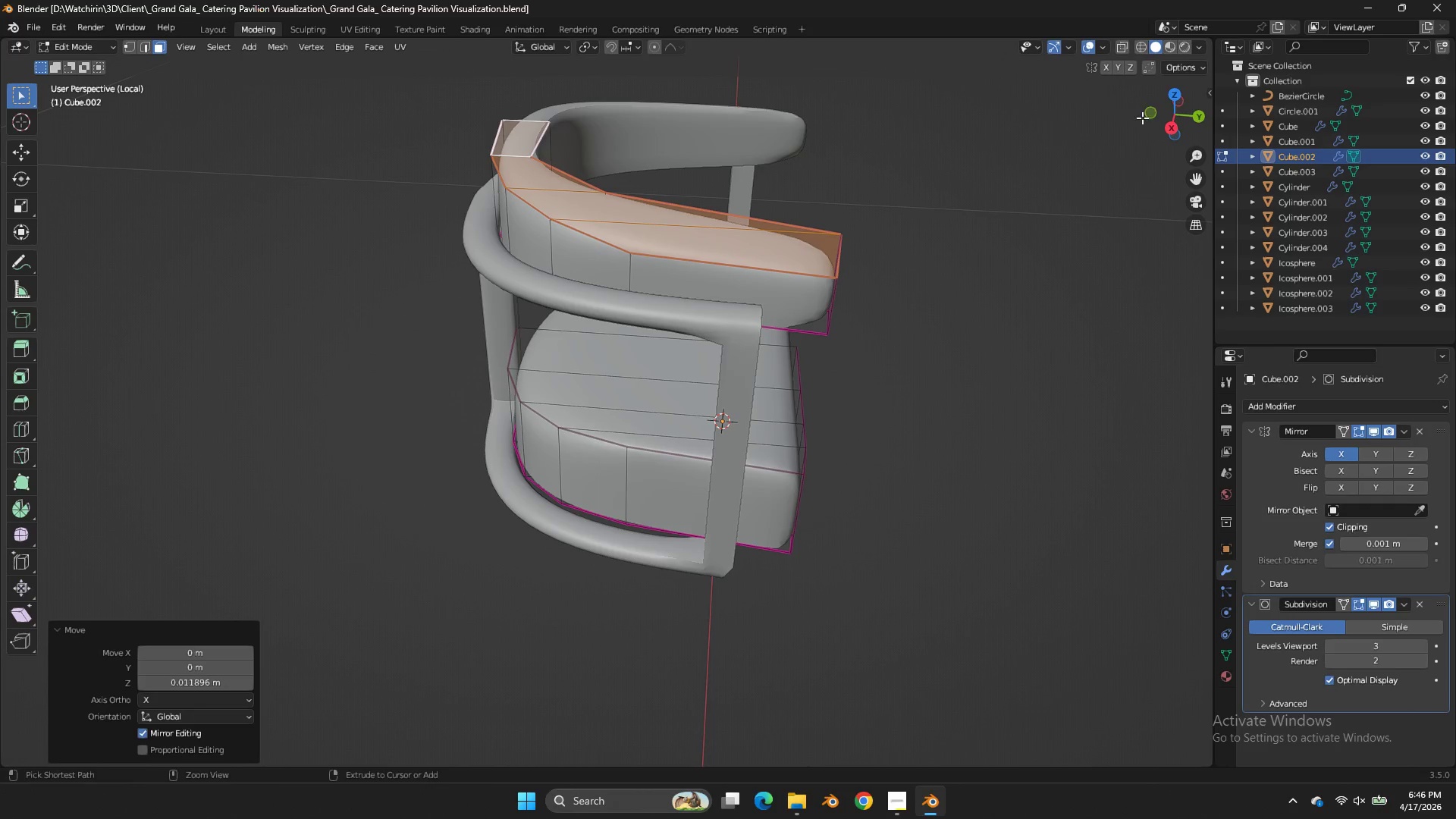 
key(Control+S)
 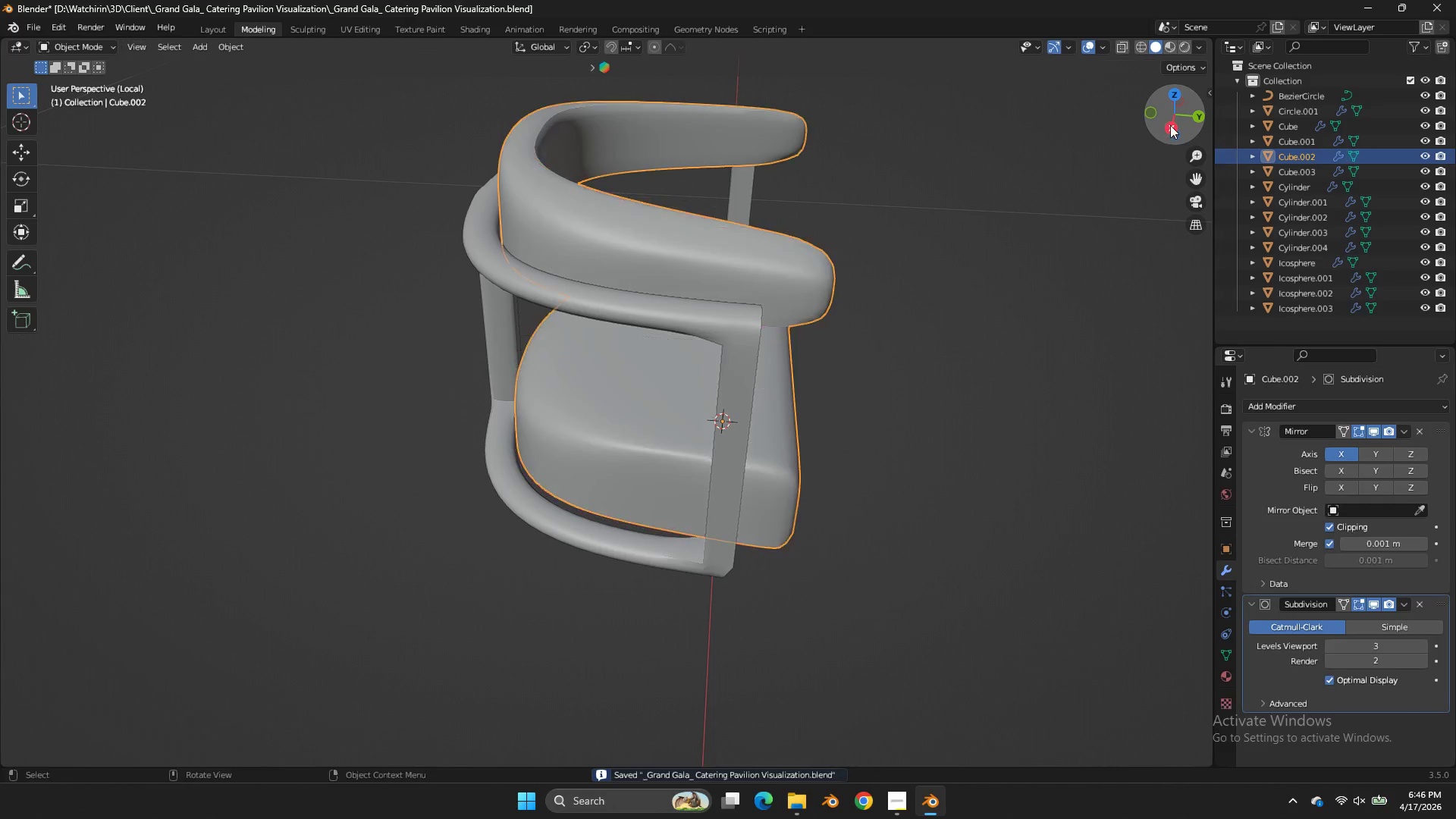 
key(Tab)
 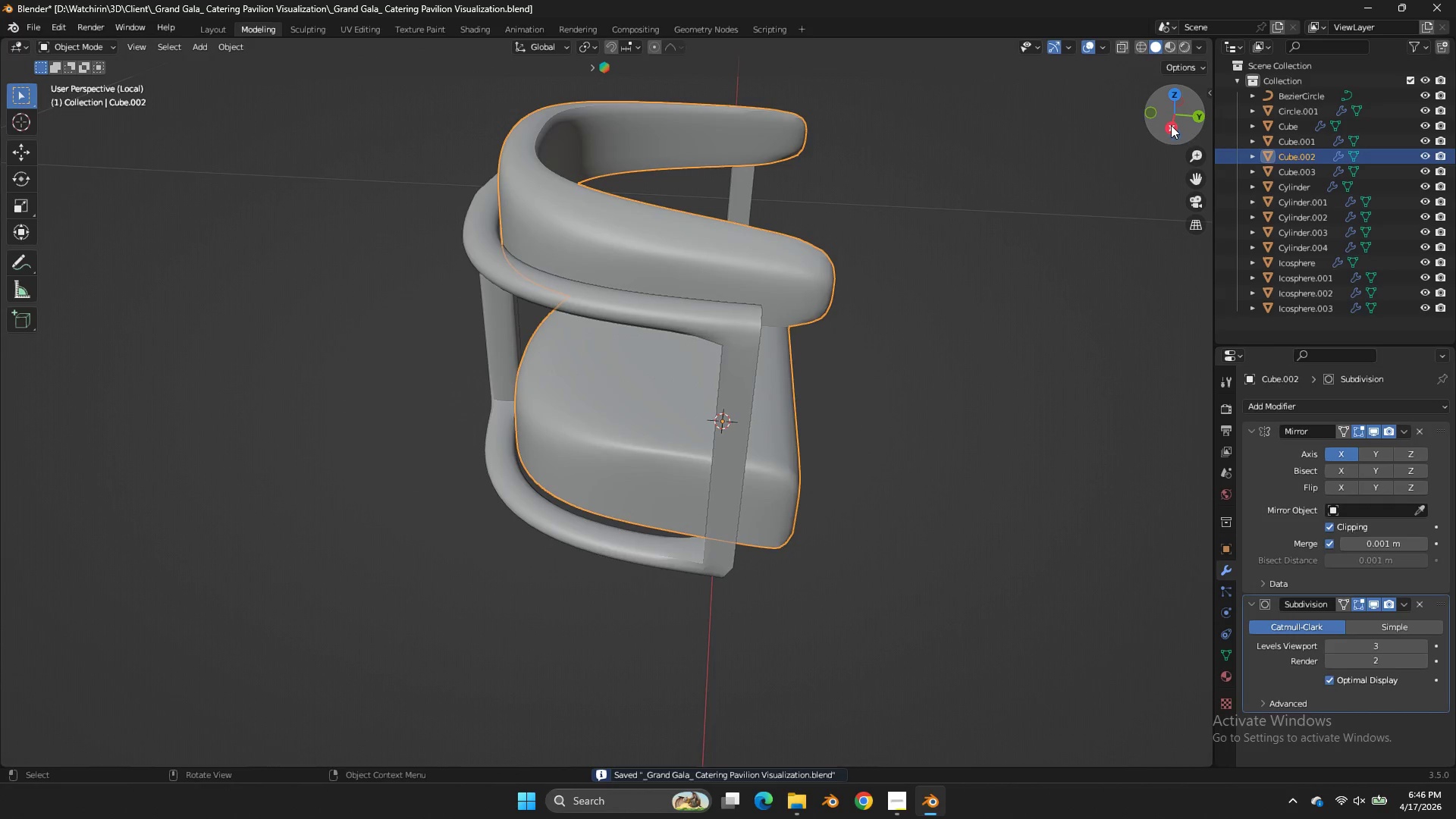 
left_click_drag(start_coordinate=[1170, 125], to_coordinate=[958, 137])
 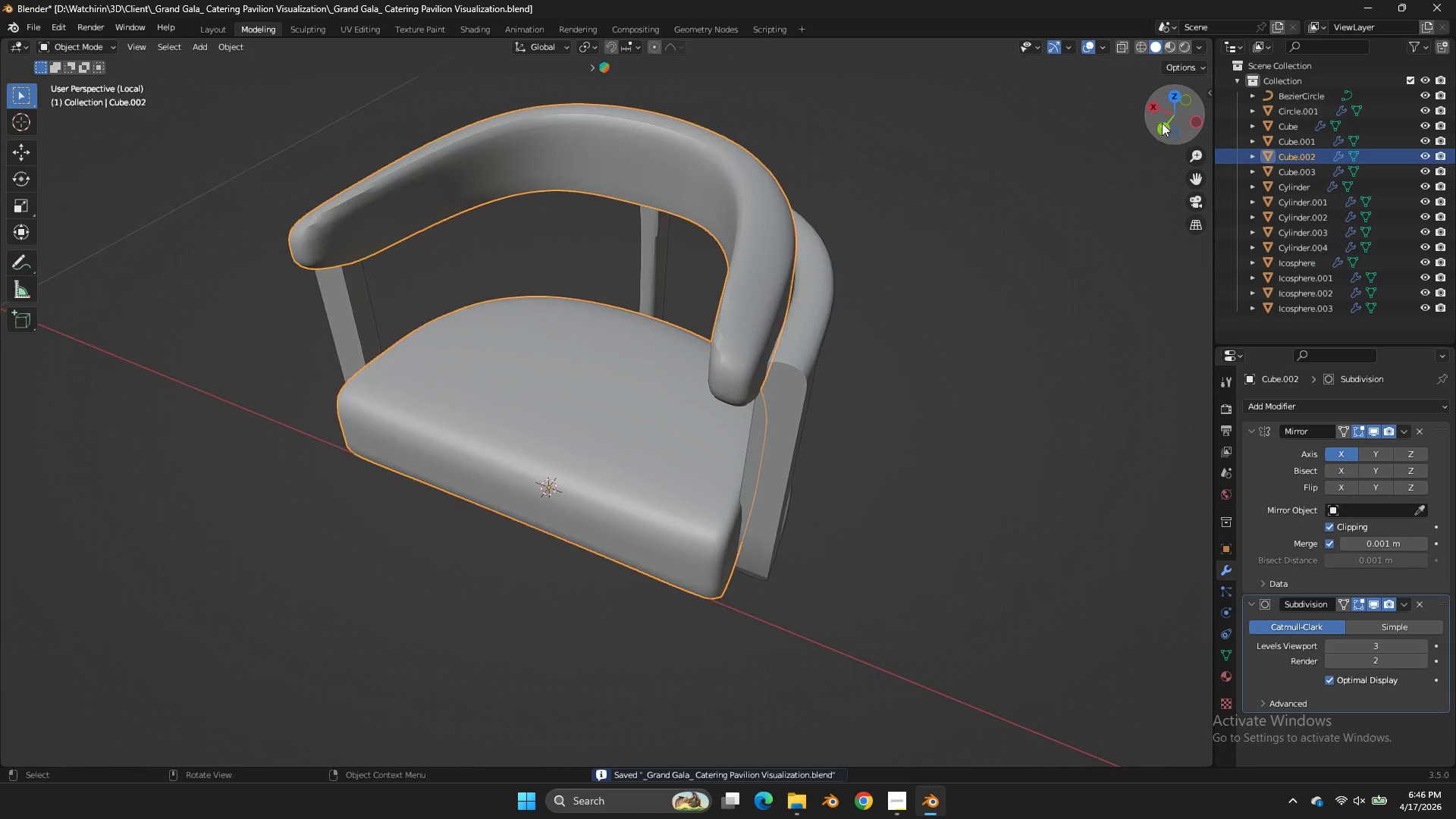 
key(Tab)
 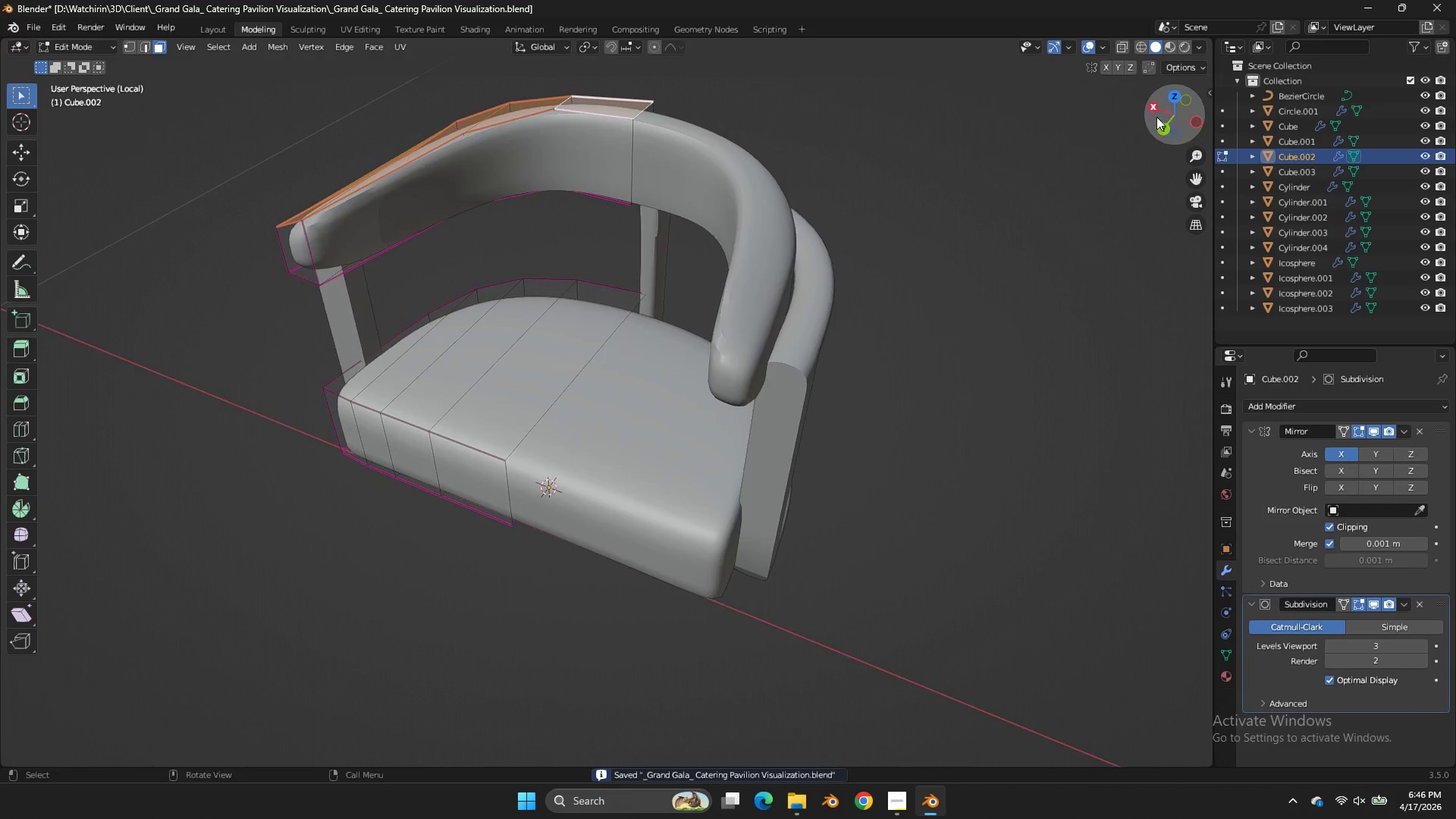 
left_click_drag(start_coordinate=[1161, 117], to_coordinate=[1207, 140])
 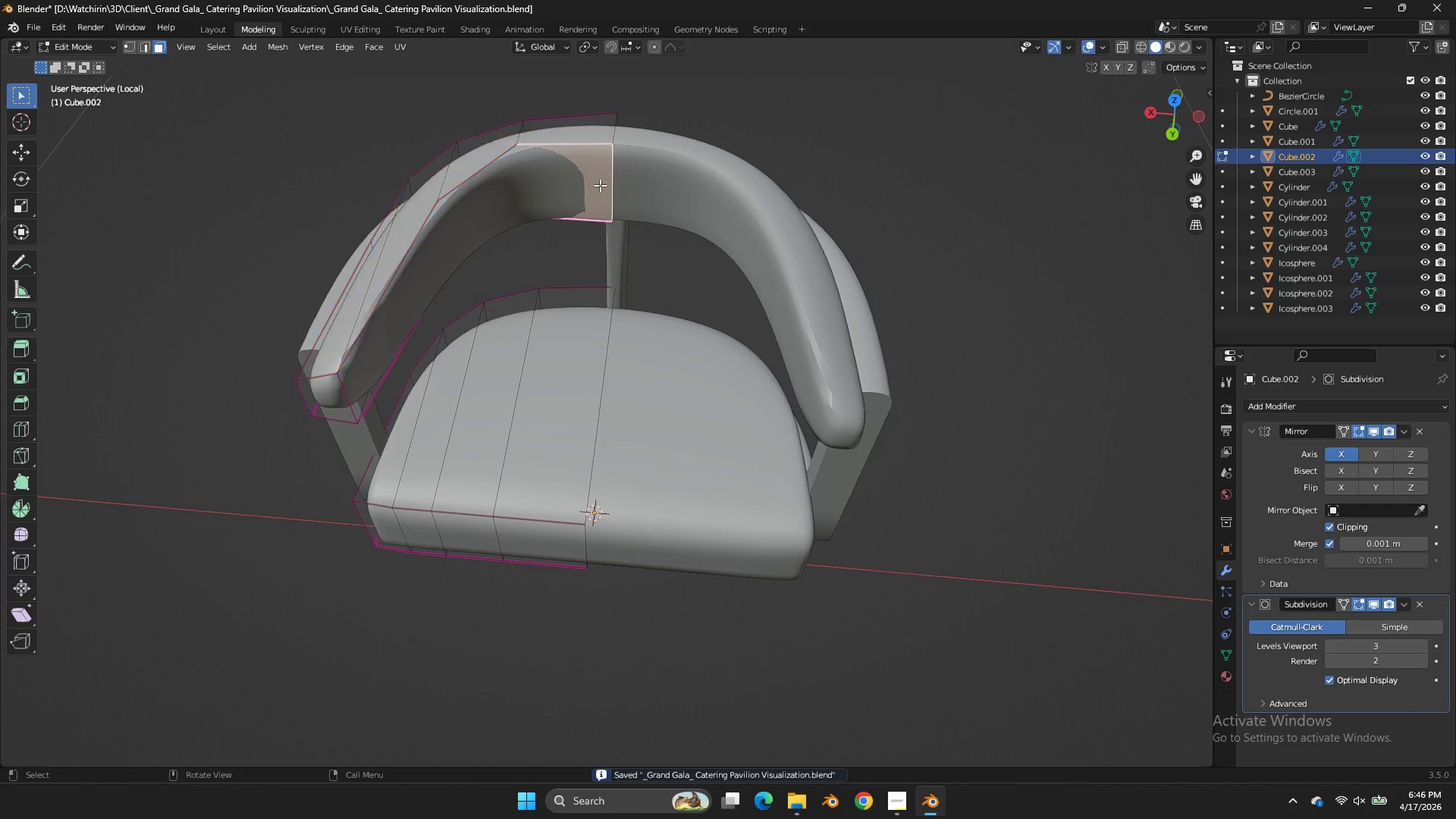 
hold_key(key=ControlLeft, duration=0.7)
left_click([388, 336])
 